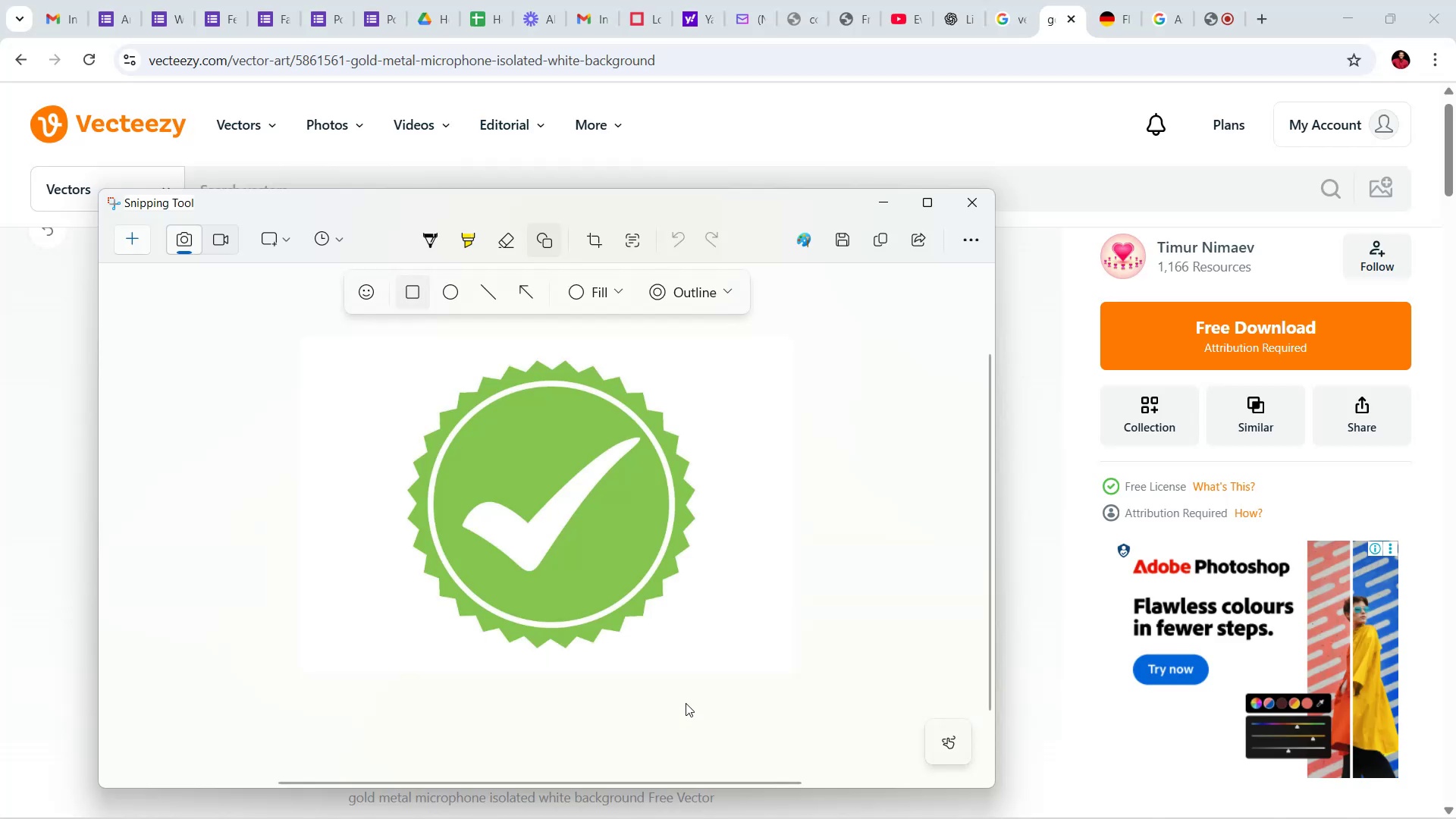 
left_click([596, 804])
 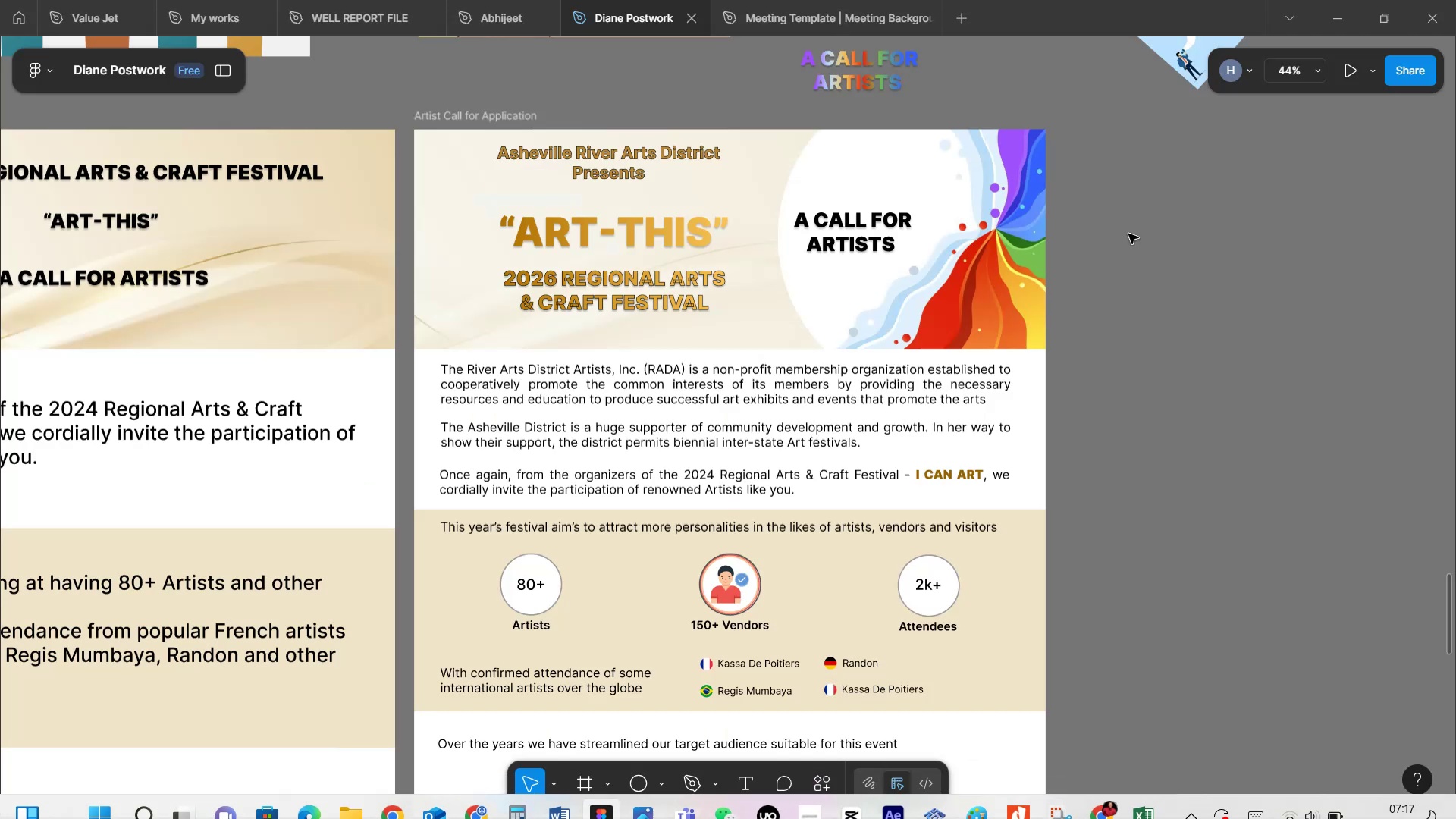 
left_click([1144, 250])
 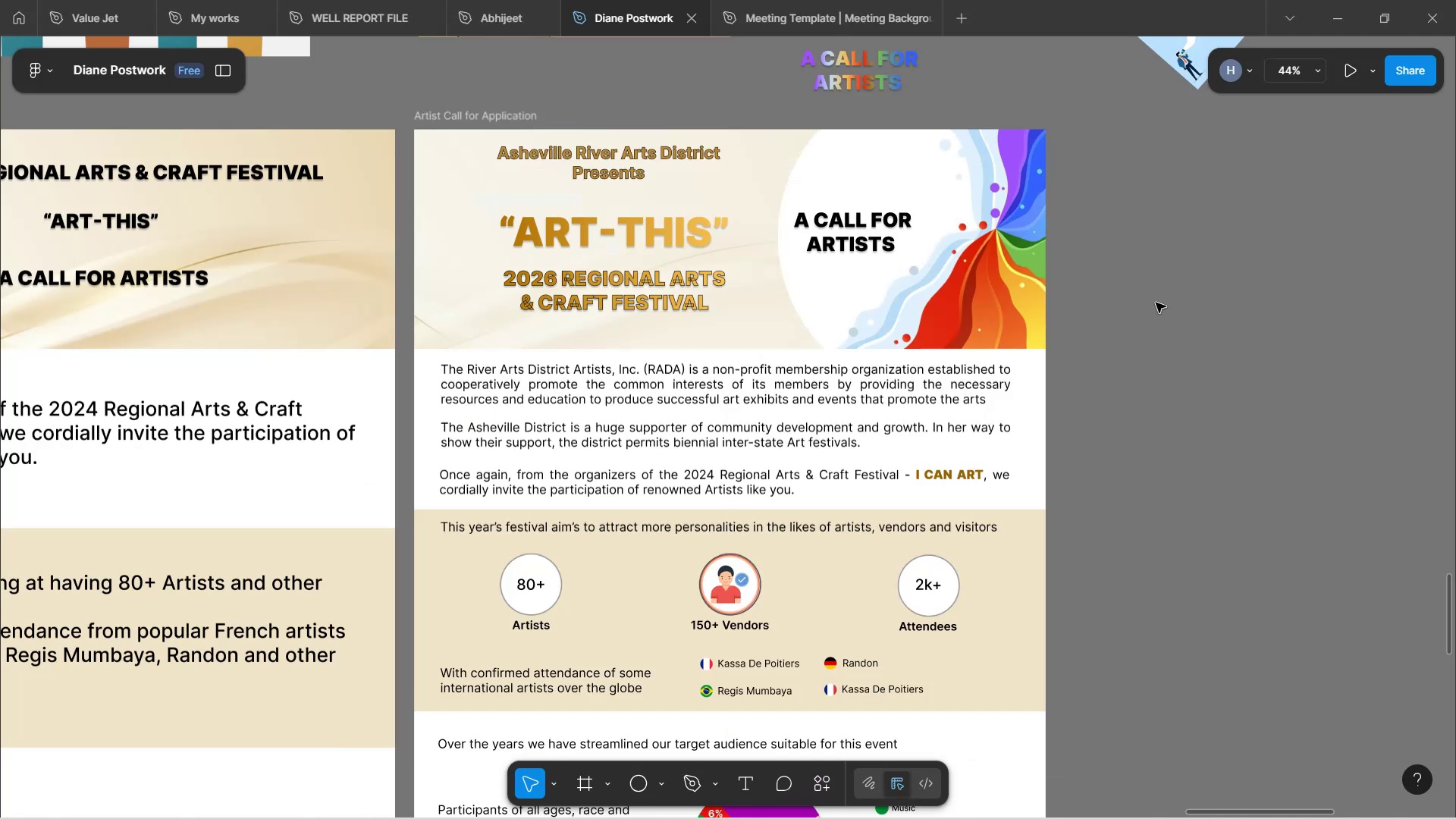 
hold_key(key=ShiftLeft, duration=1.25)
scroll: coordinate [1156, 303], scroll_direction: down, amount: 4.0
 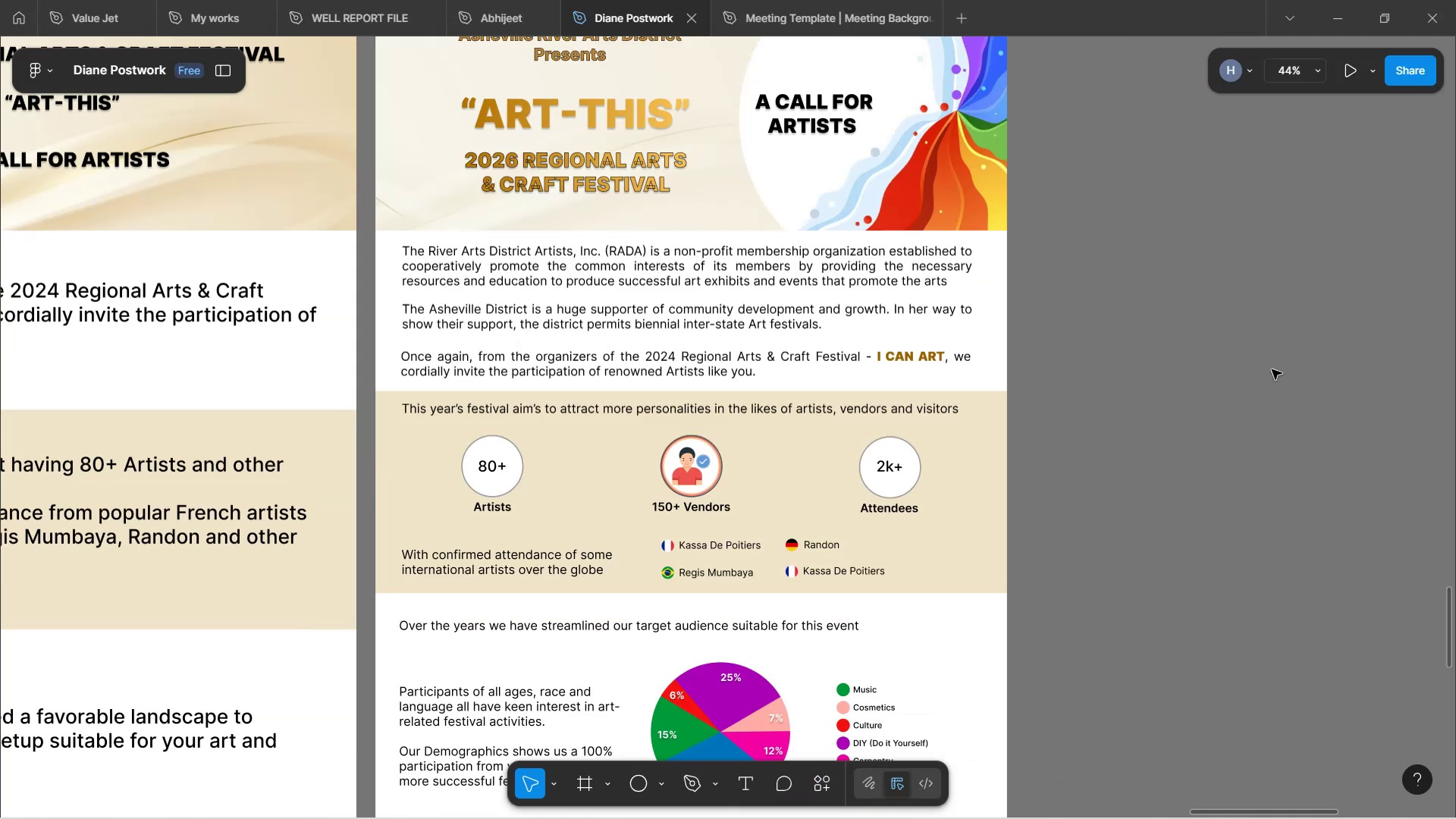 
scroll: coordinate [1256, 307], scroll_direction: up, amount: 3.0
 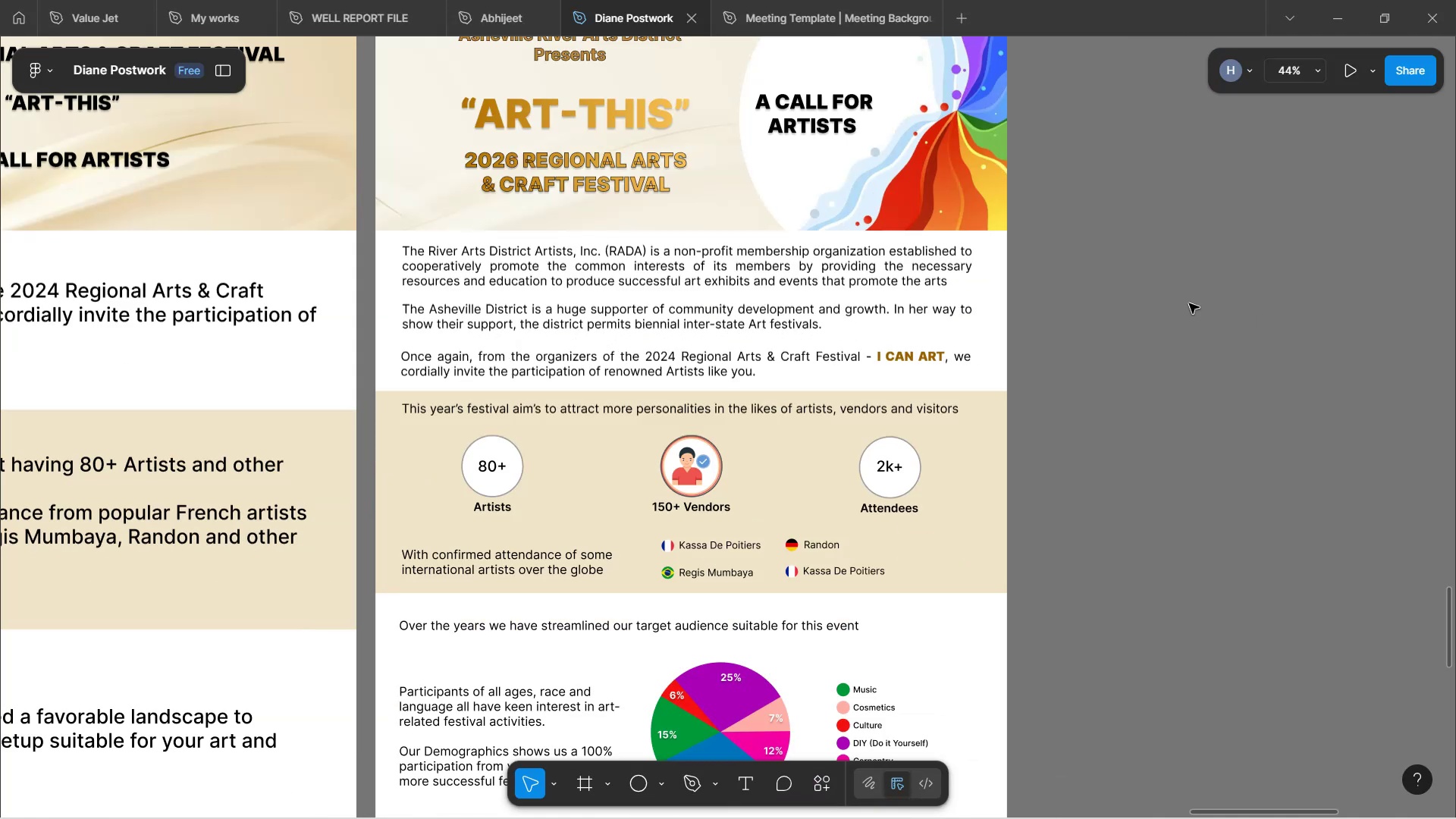 
hold_key(key=ShiftLeft, duration=1.29)
scroll: coordinate [1153, 259], scroll_direction: down, amount: 5.0
 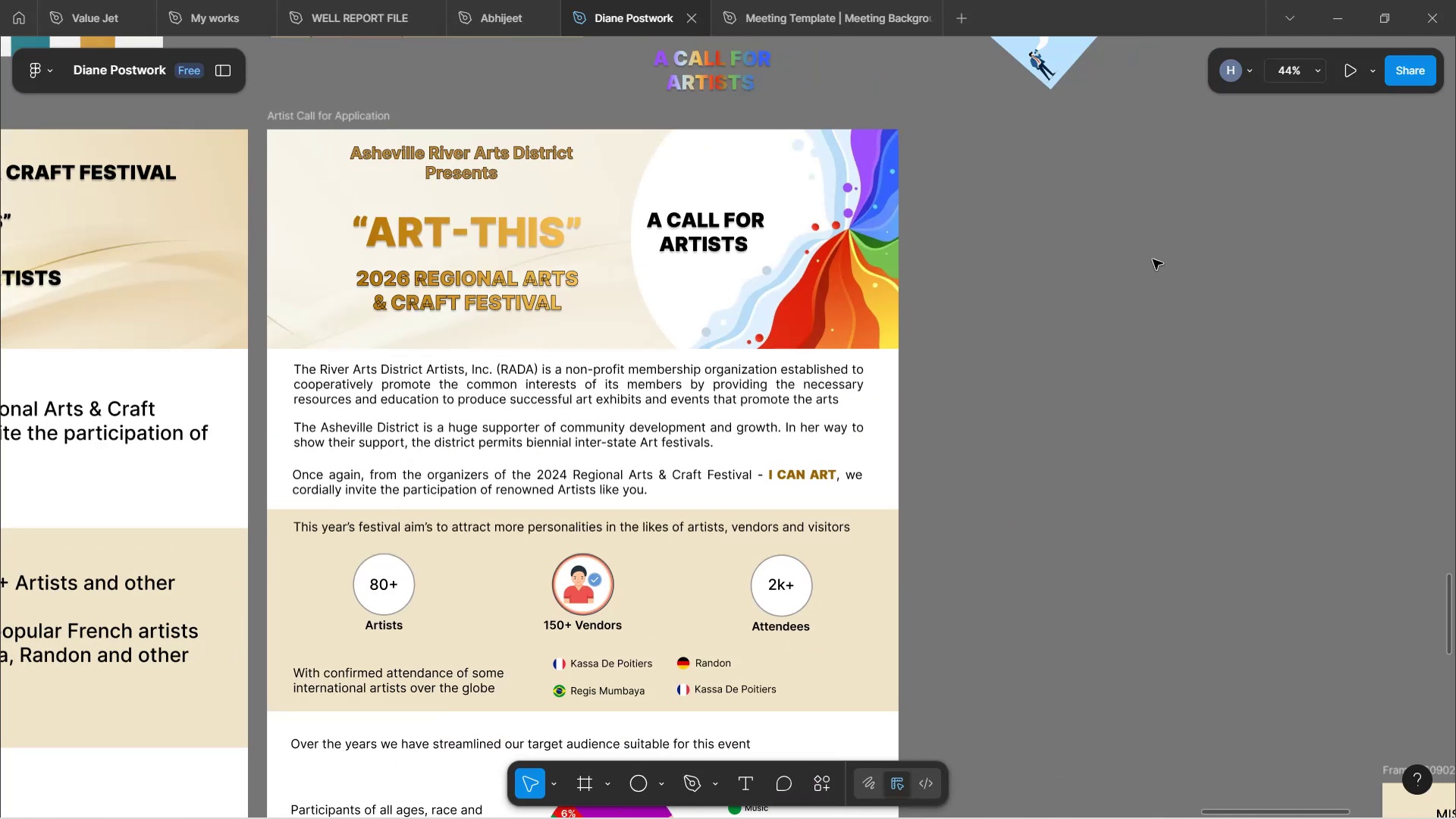 
hold_key(key=ShiftLeft, duration=0.65)
scroll: coordinate [1150, 261], scroll_direction: down, amount: 3.0
 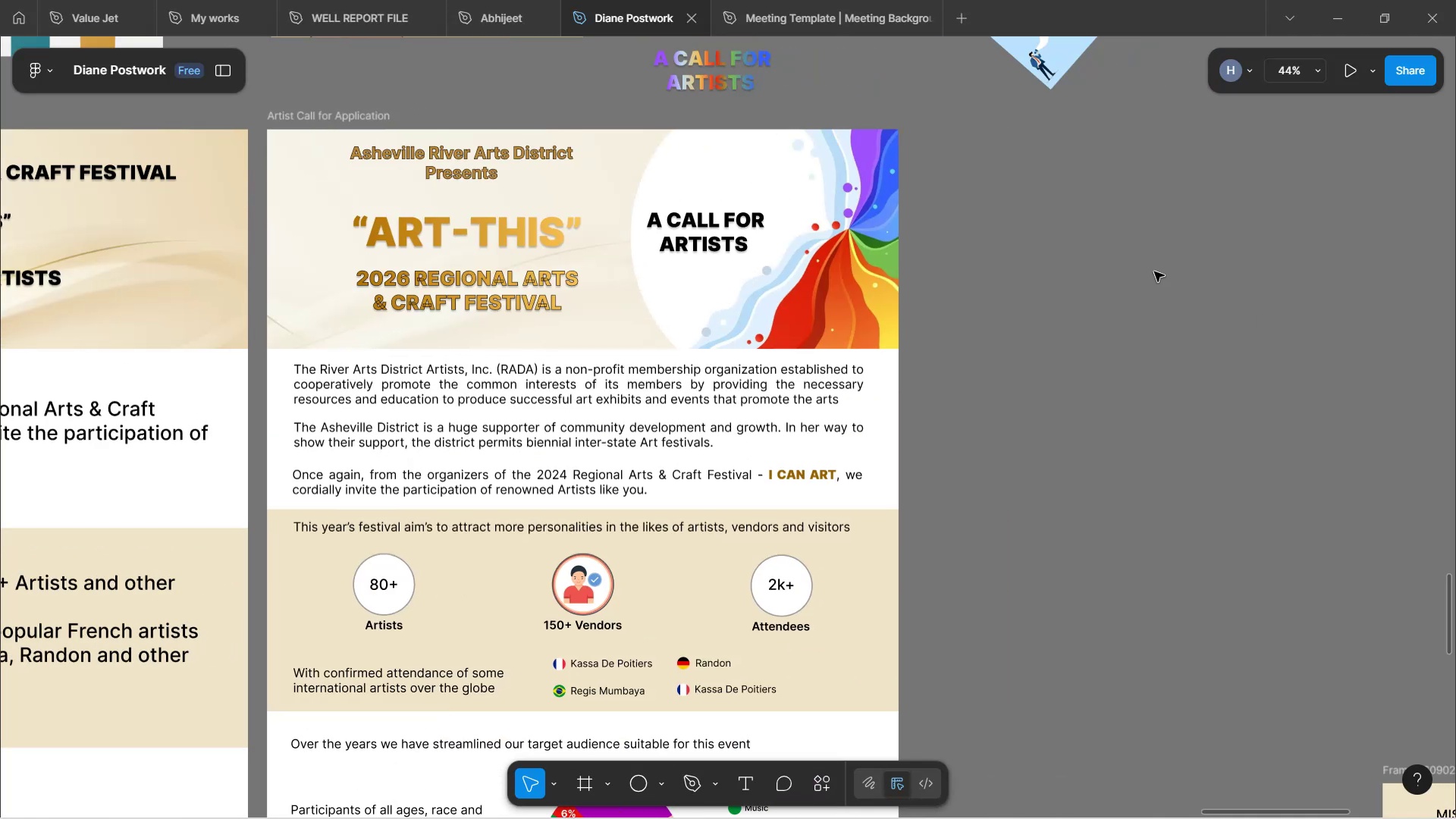 
left_click([1154, 270])
 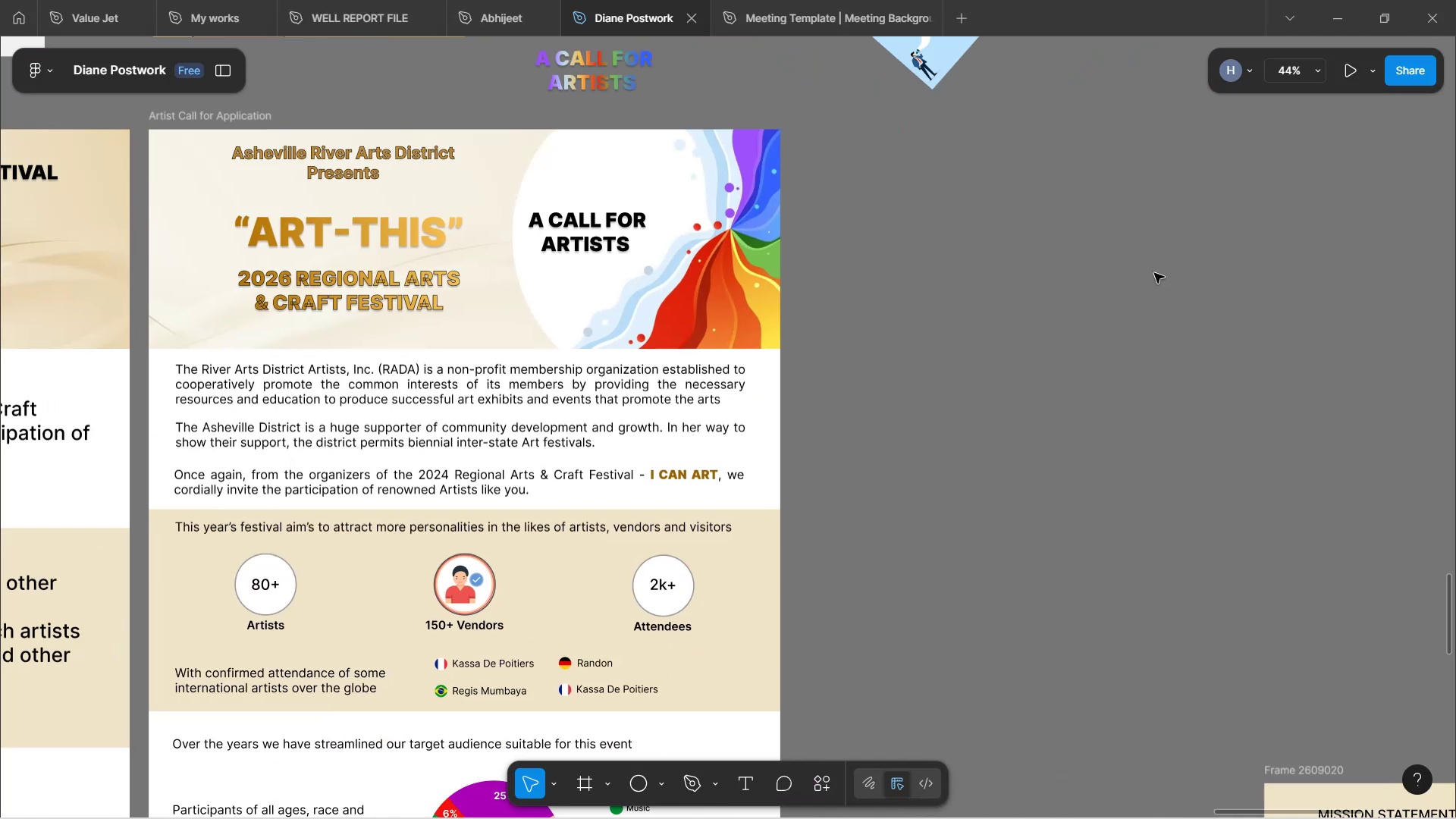 
key(Control+V)
 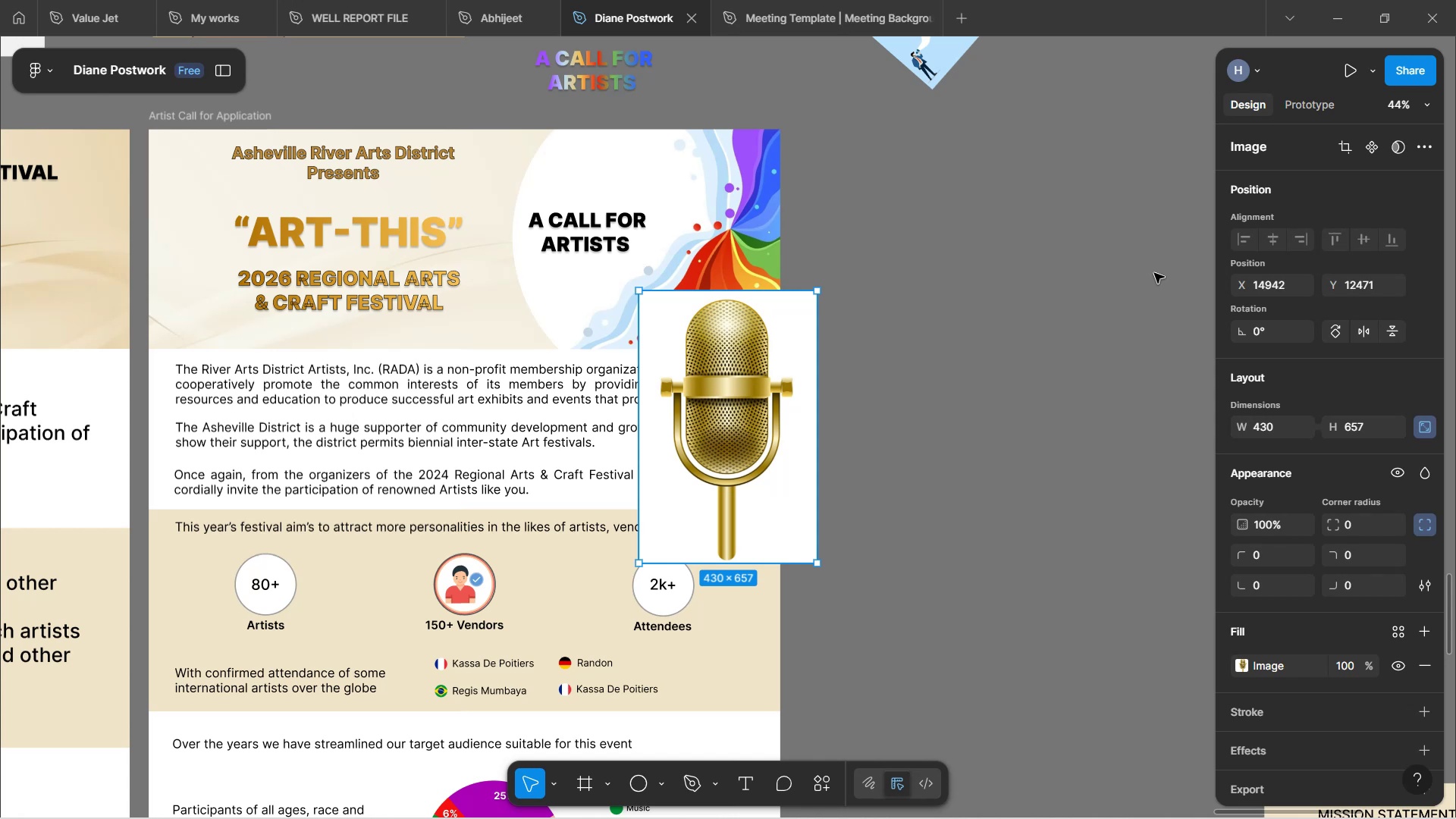 
wait(240.22)
 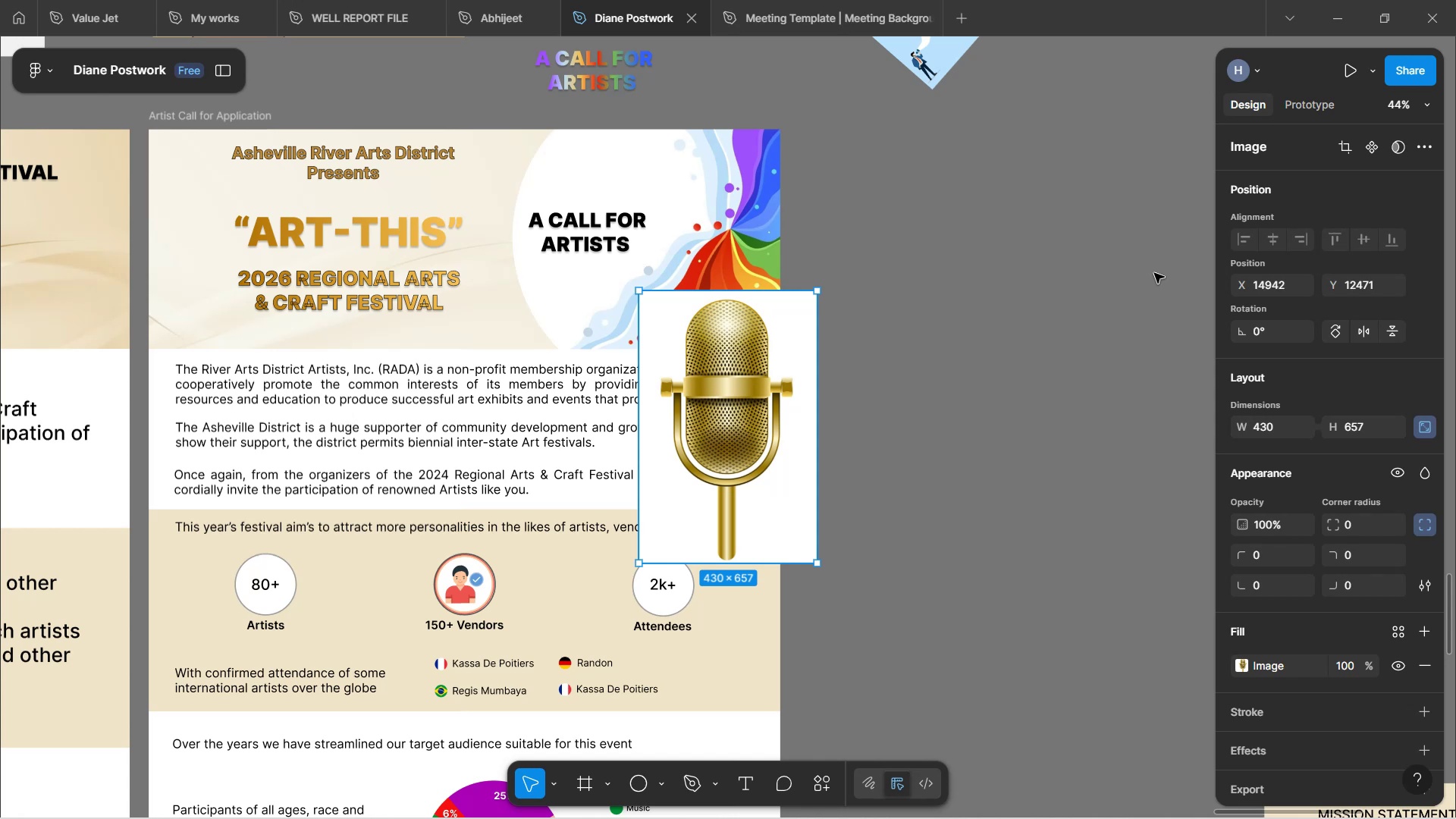 
left_click_drag(start_coordinate=[703, 466], to_coordinate=[913, 388])
 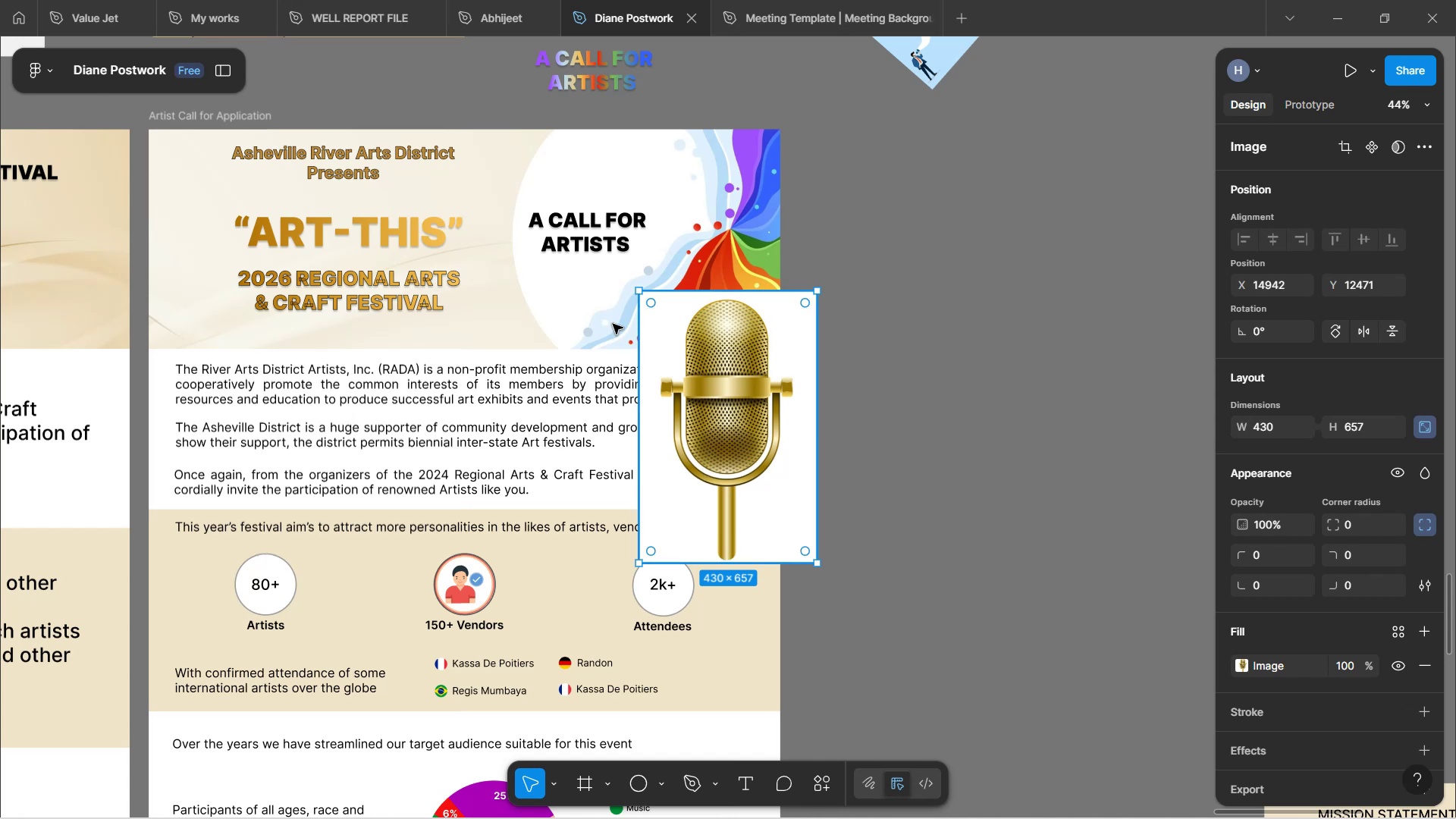 
wait(8.03)
 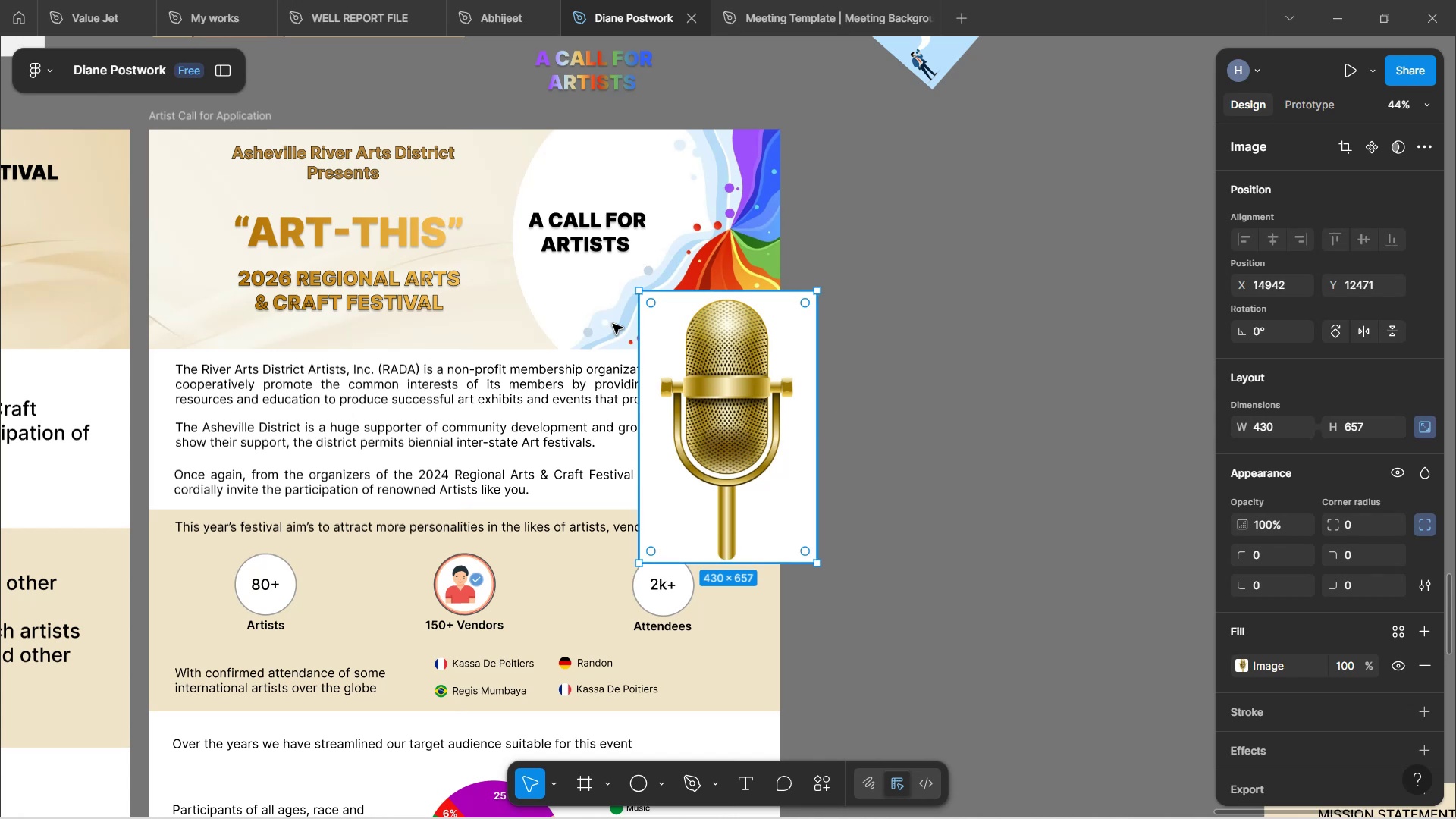 
hold_key(key=ControlLeft, duration=1.71)
scroll: coordinate [708, 486], scroll_direction: down, amount: 3.0
 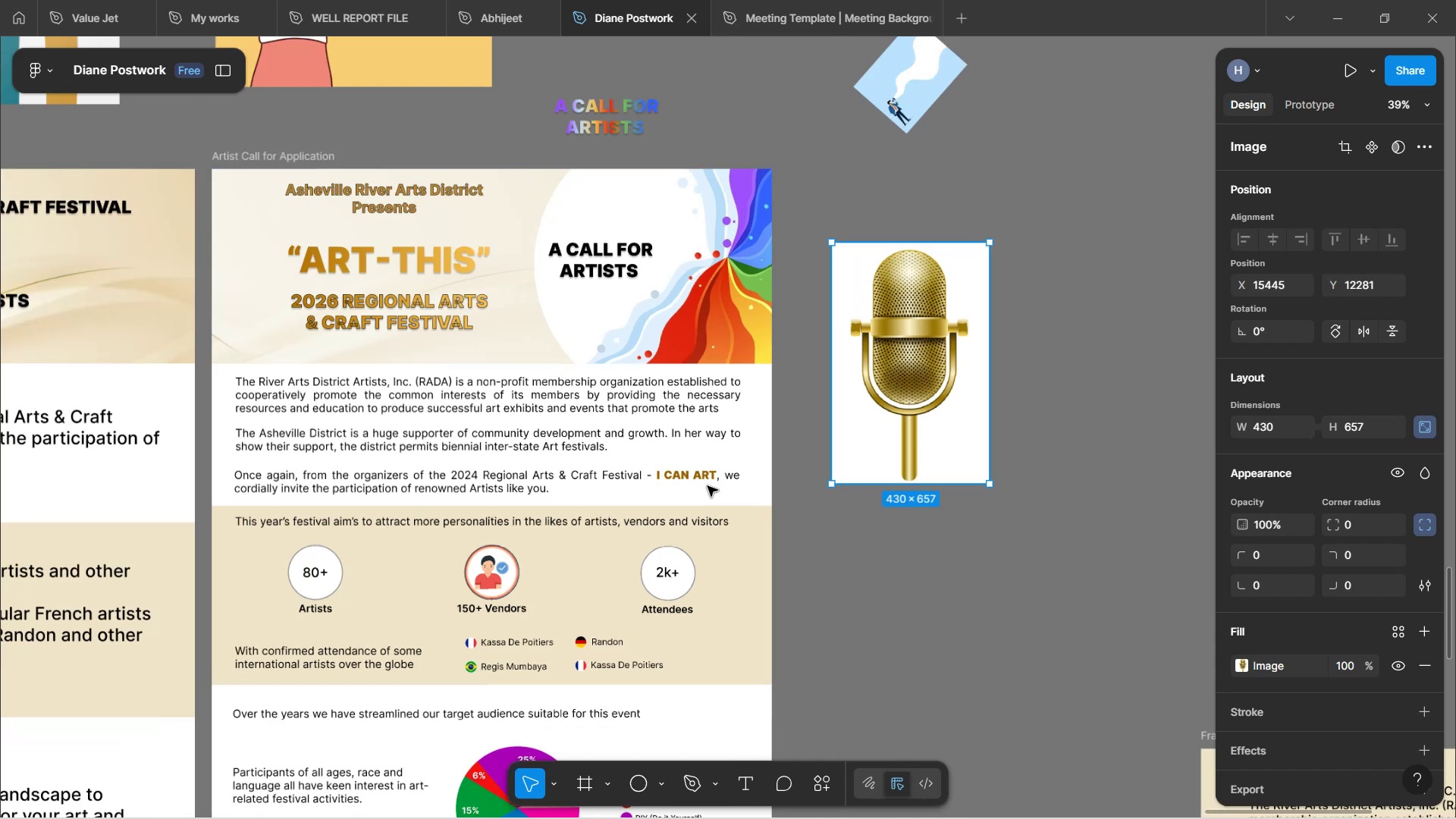 
wait(8.79)
 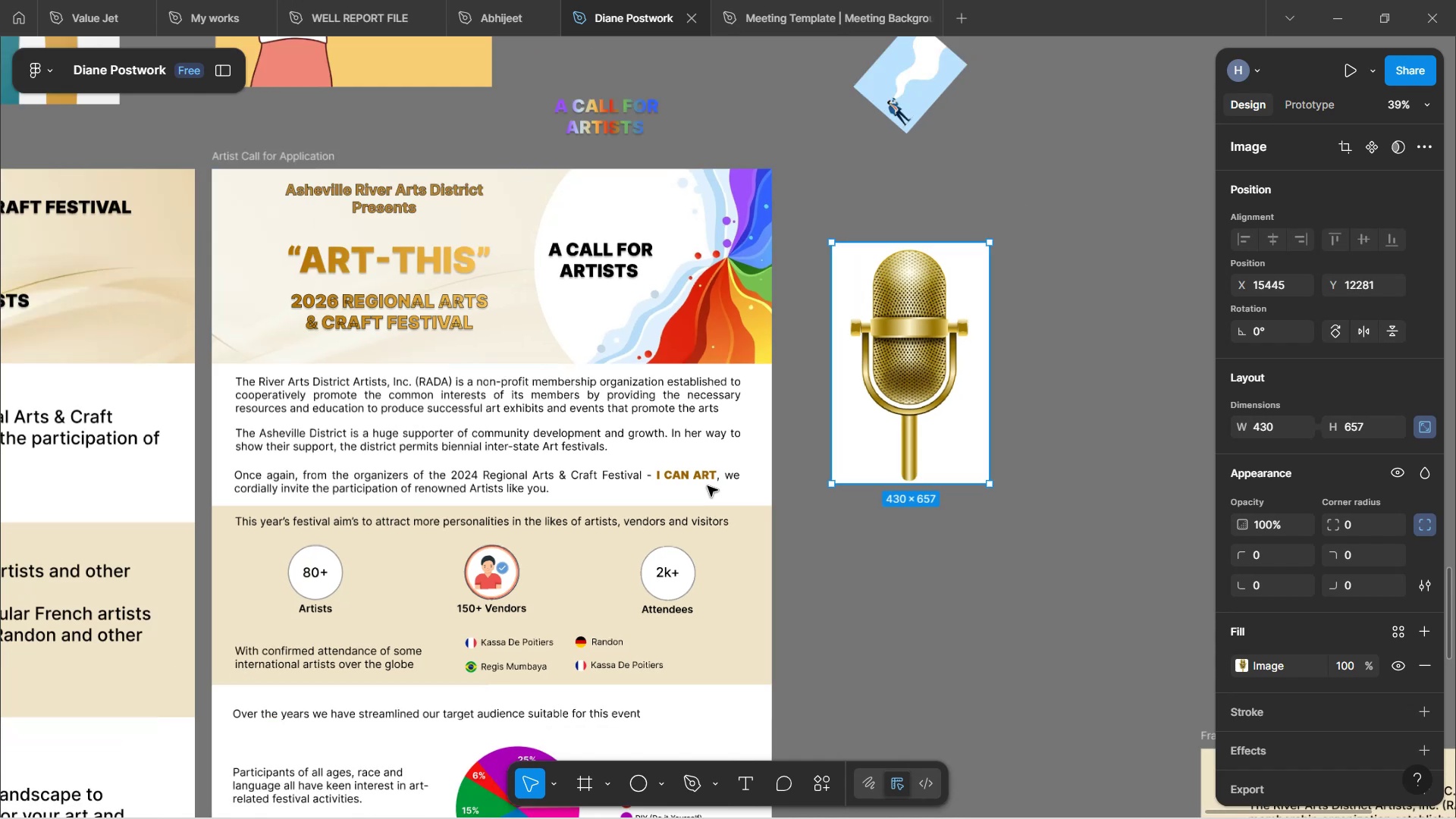 
hold_key(key=ShiftLeft, duration=1.54)
left_click_drag(start_coordinate=[987, 481], to_coordinate=[855, 250])
 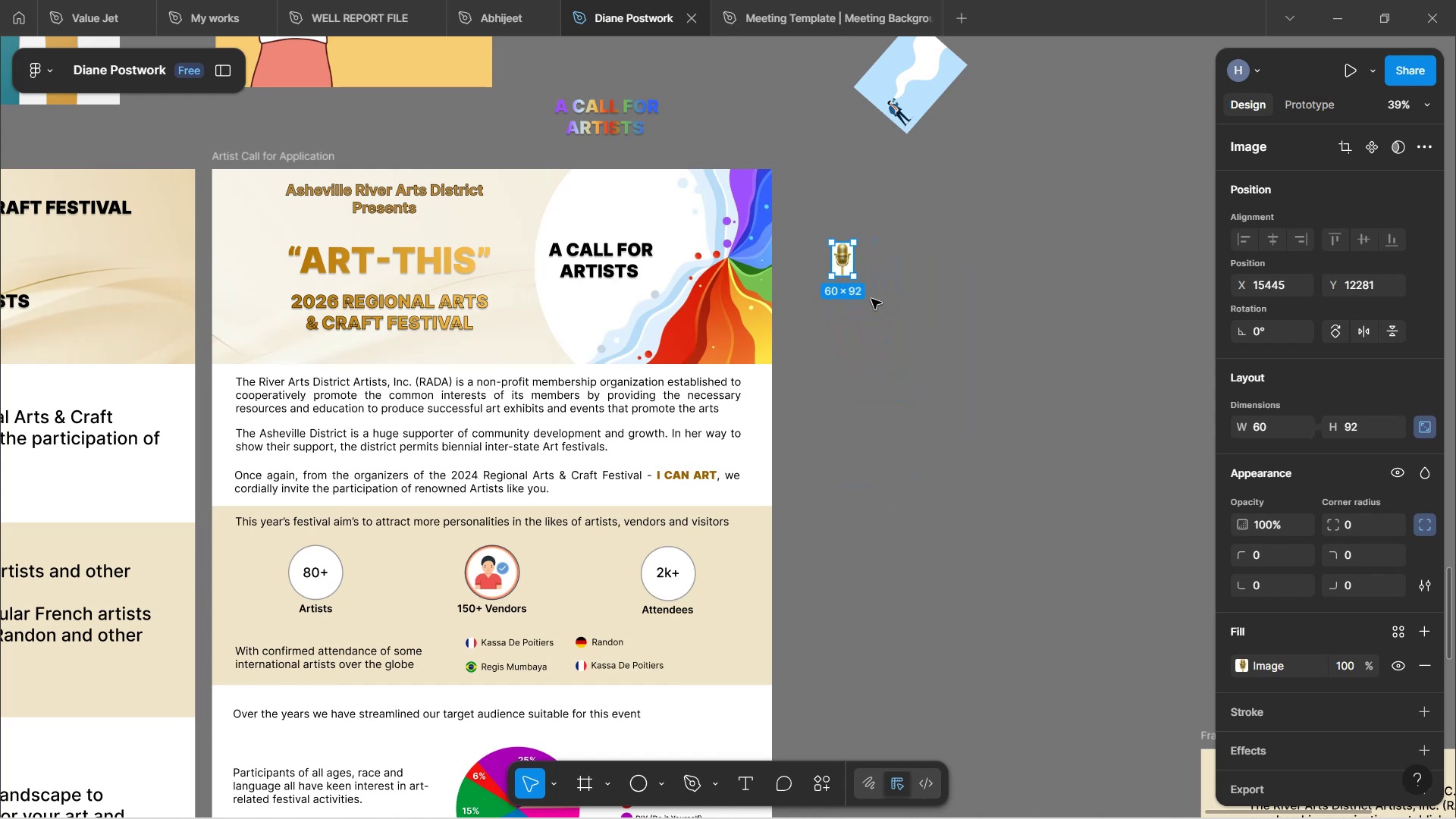 
hold_key(key=ShiftLeft, duration=1.53)
 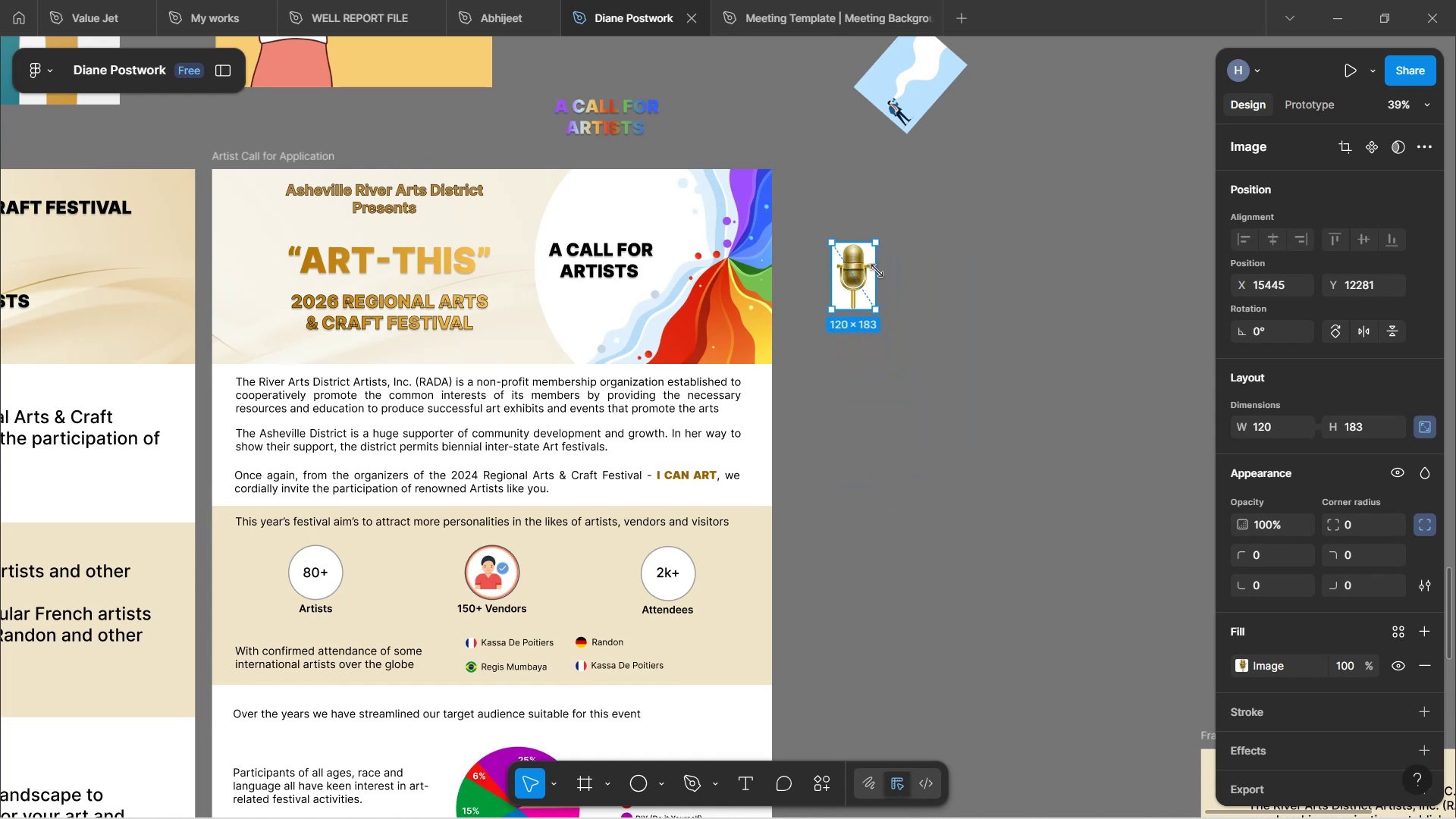 
hold_key(key=ShiftLeft, duration=1.5)
 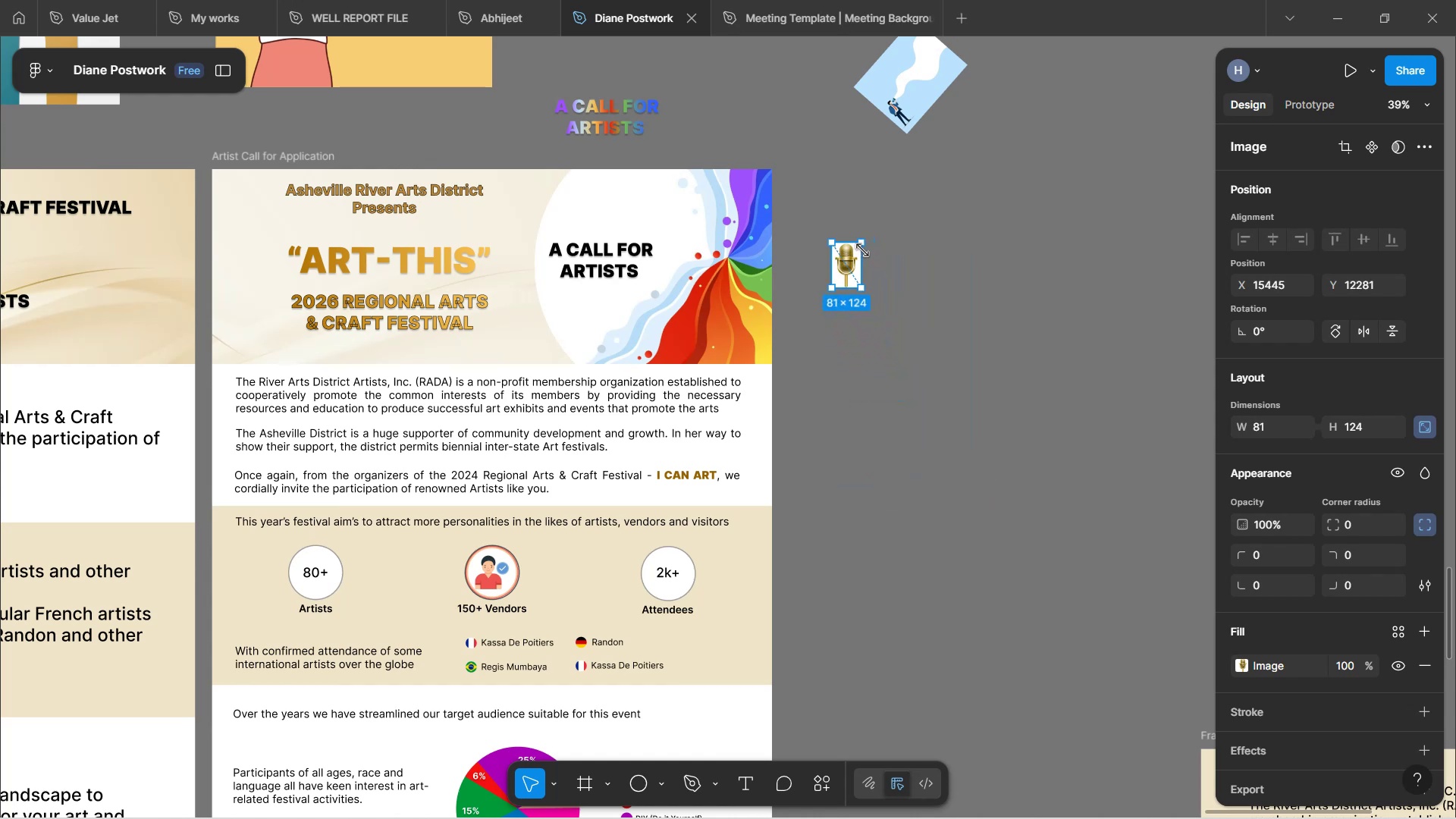 
key(Shift+ShiftLeft)
 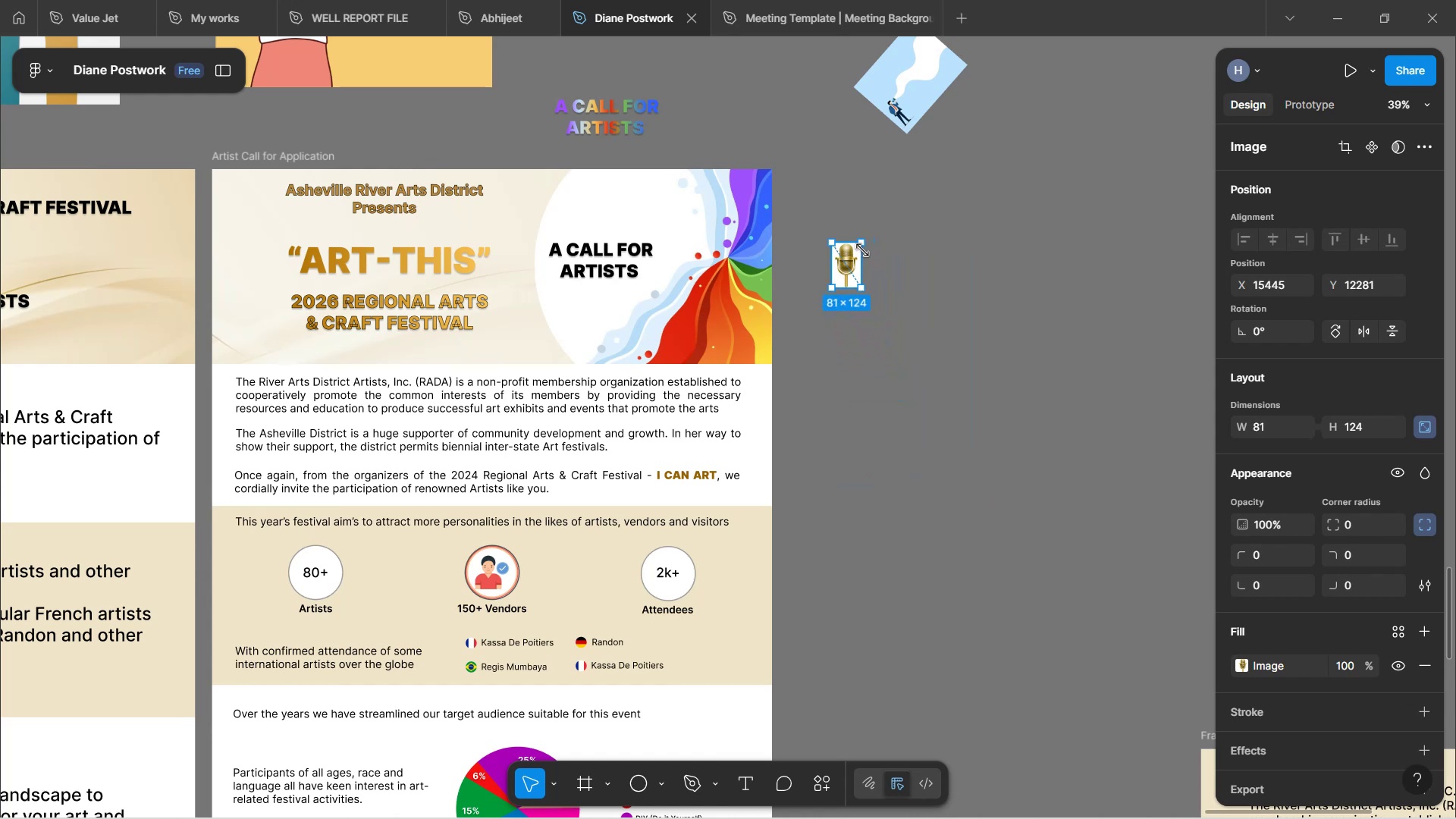 
key(Shift+ShiftLeft)
 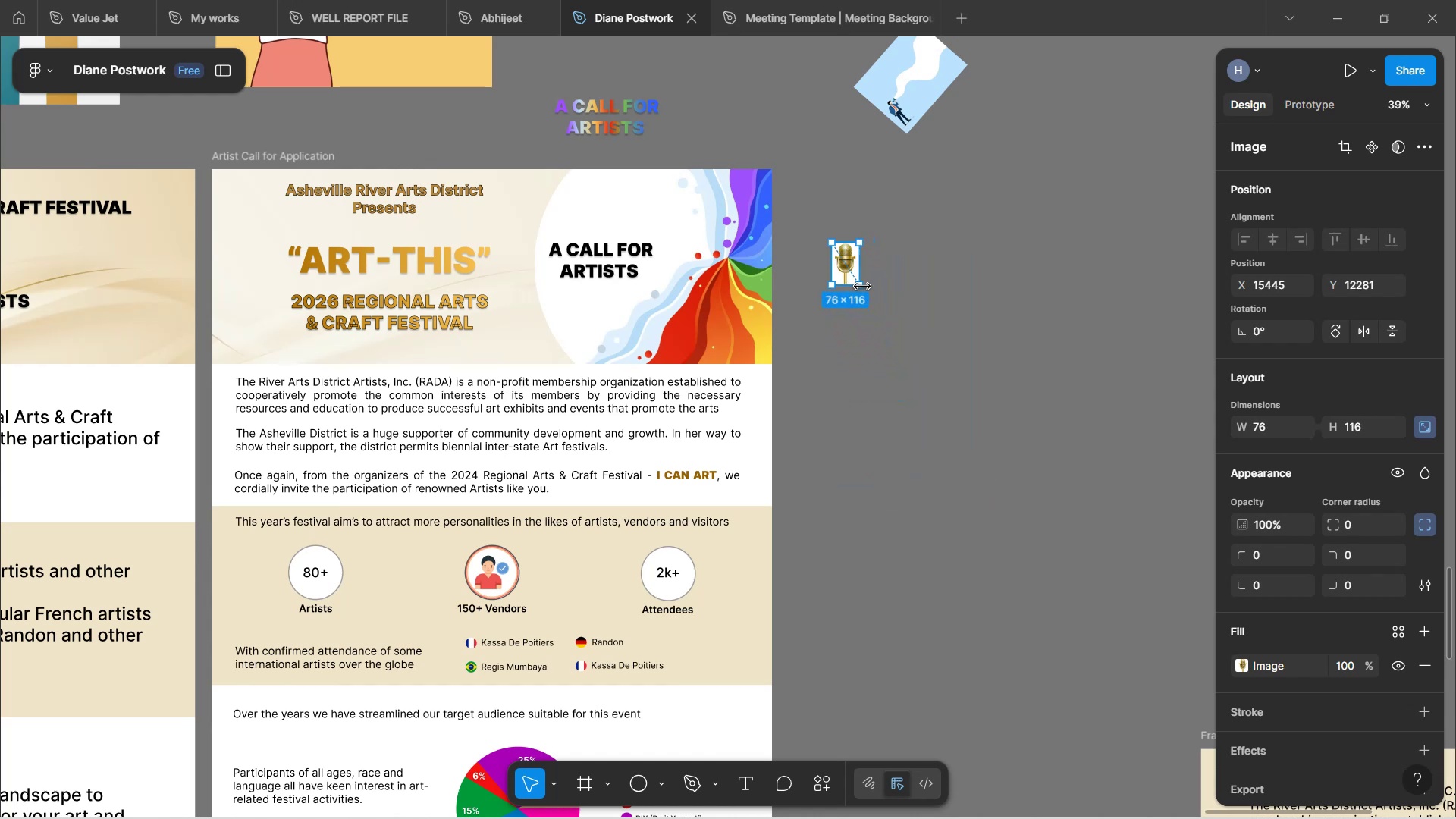 
hold_key(key=ControlLeft, duration=1.46)
scroll: coordinate [871, 293], scroll_direction: up, amount: 7.0
 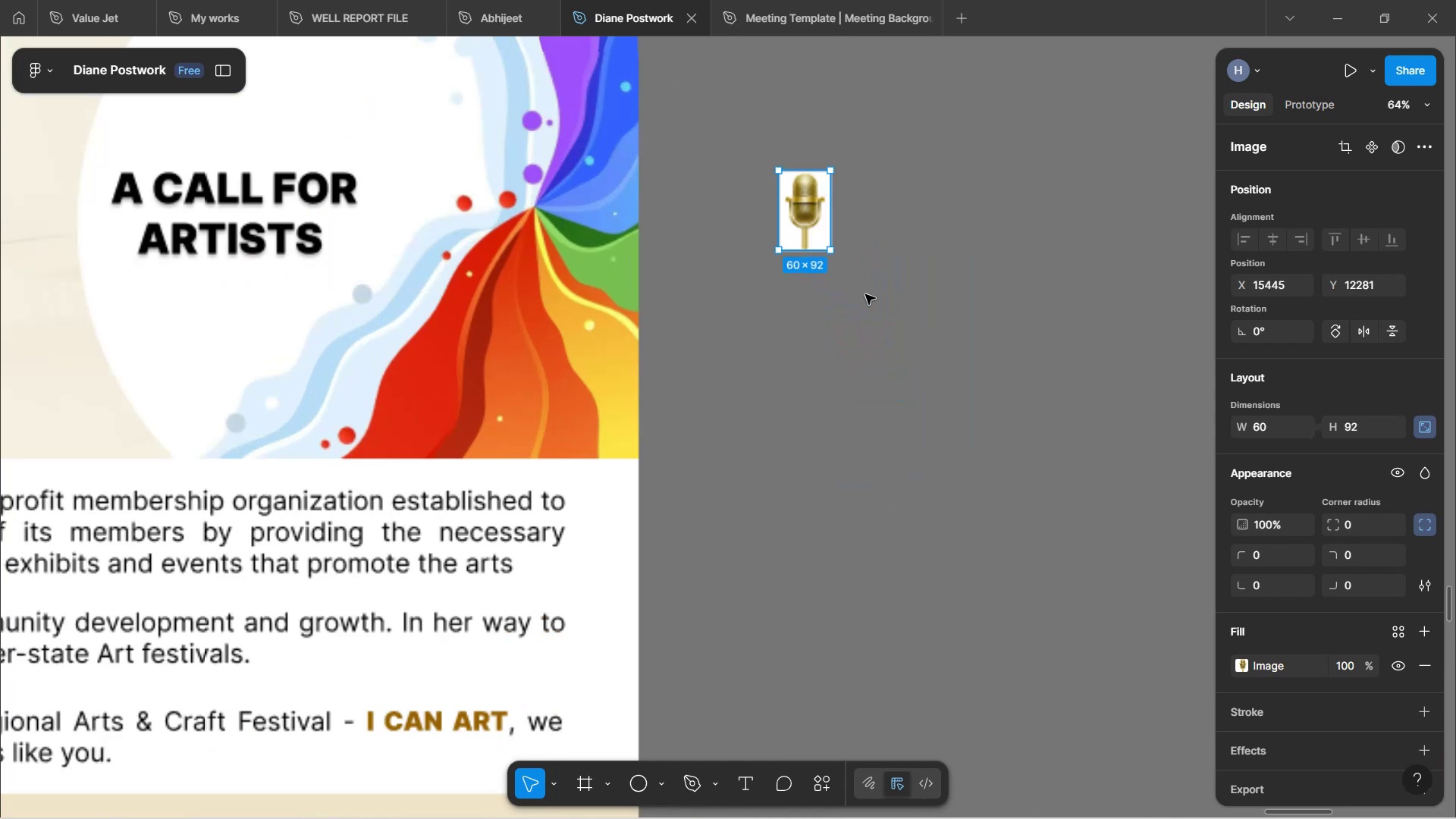 
hold_key(key=Space, duration=1.54)
 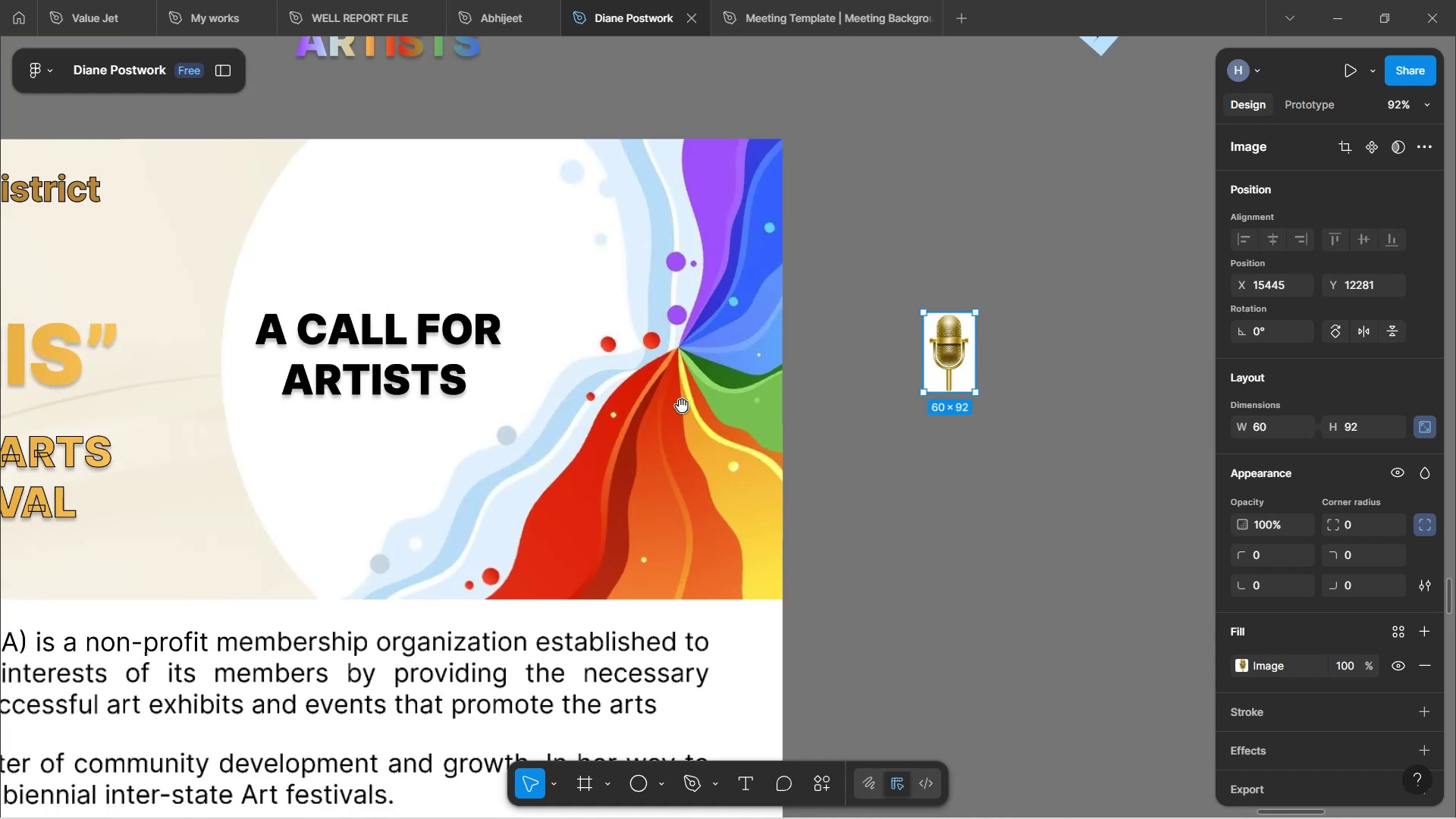 
left_click_drag(start_coordinate=[786, 333], to_coordinate=[931, 475])
 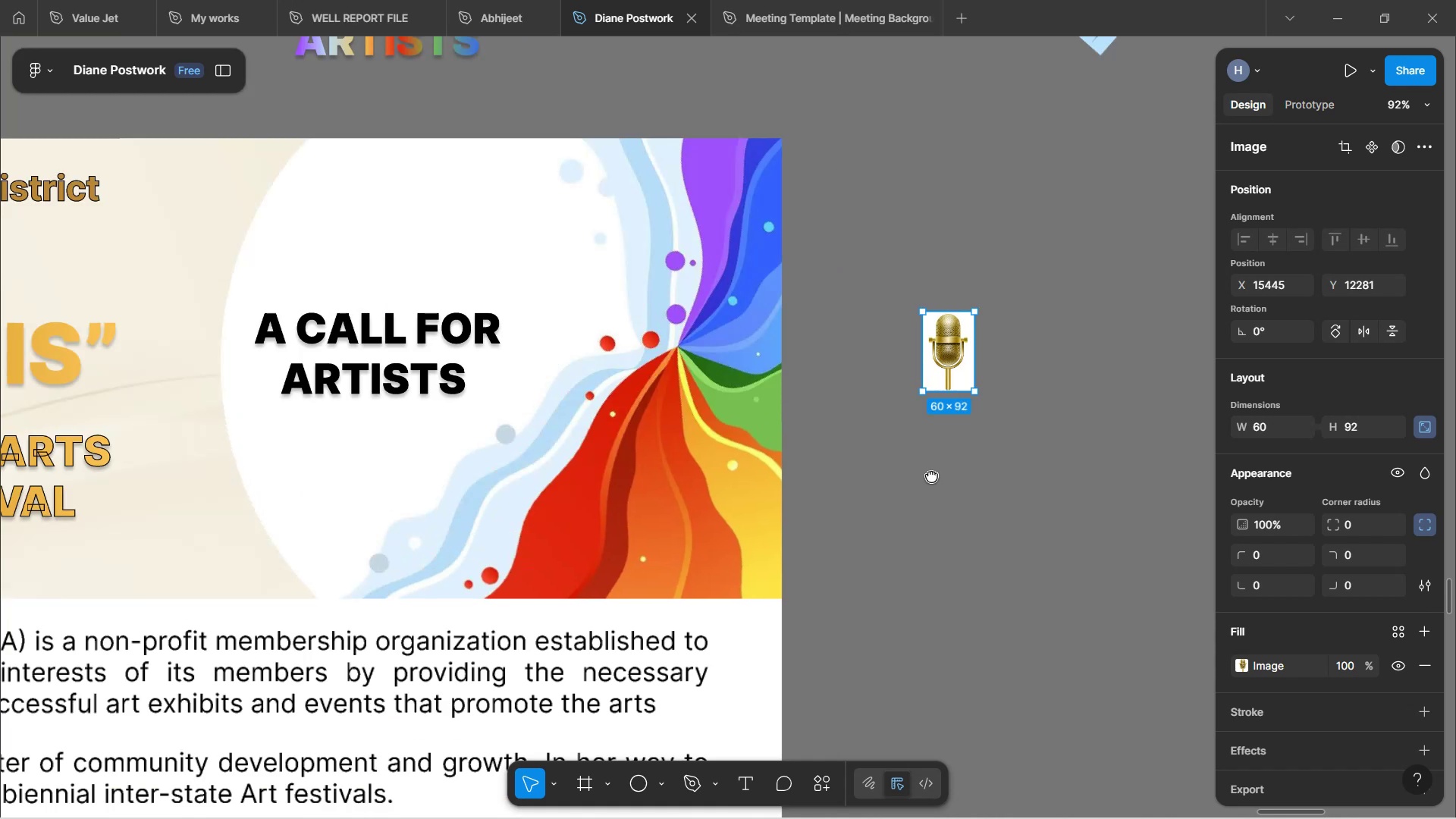 
hold_key(key=Space, duration=0.61)
 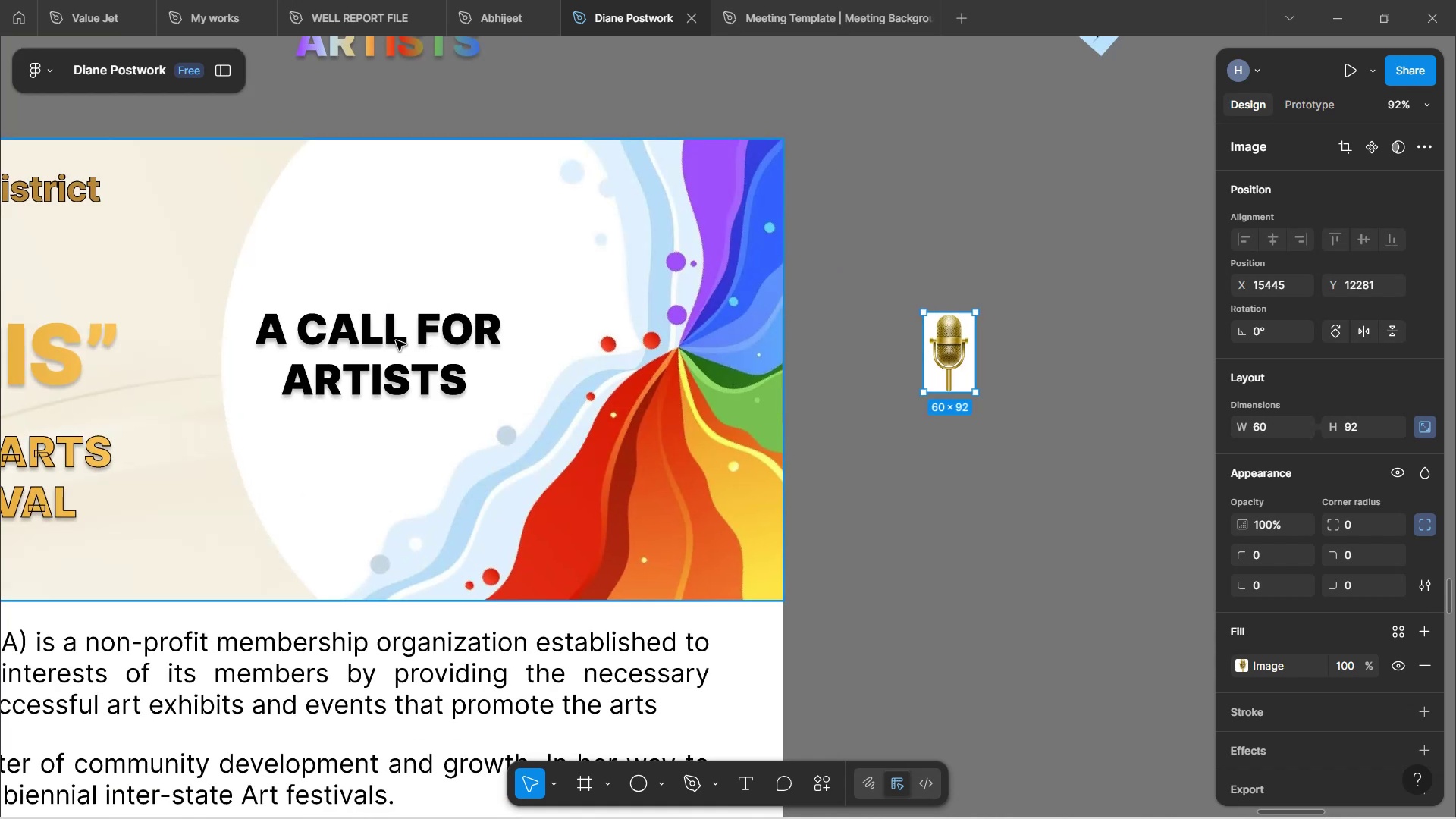 
left_click([396, 340])
 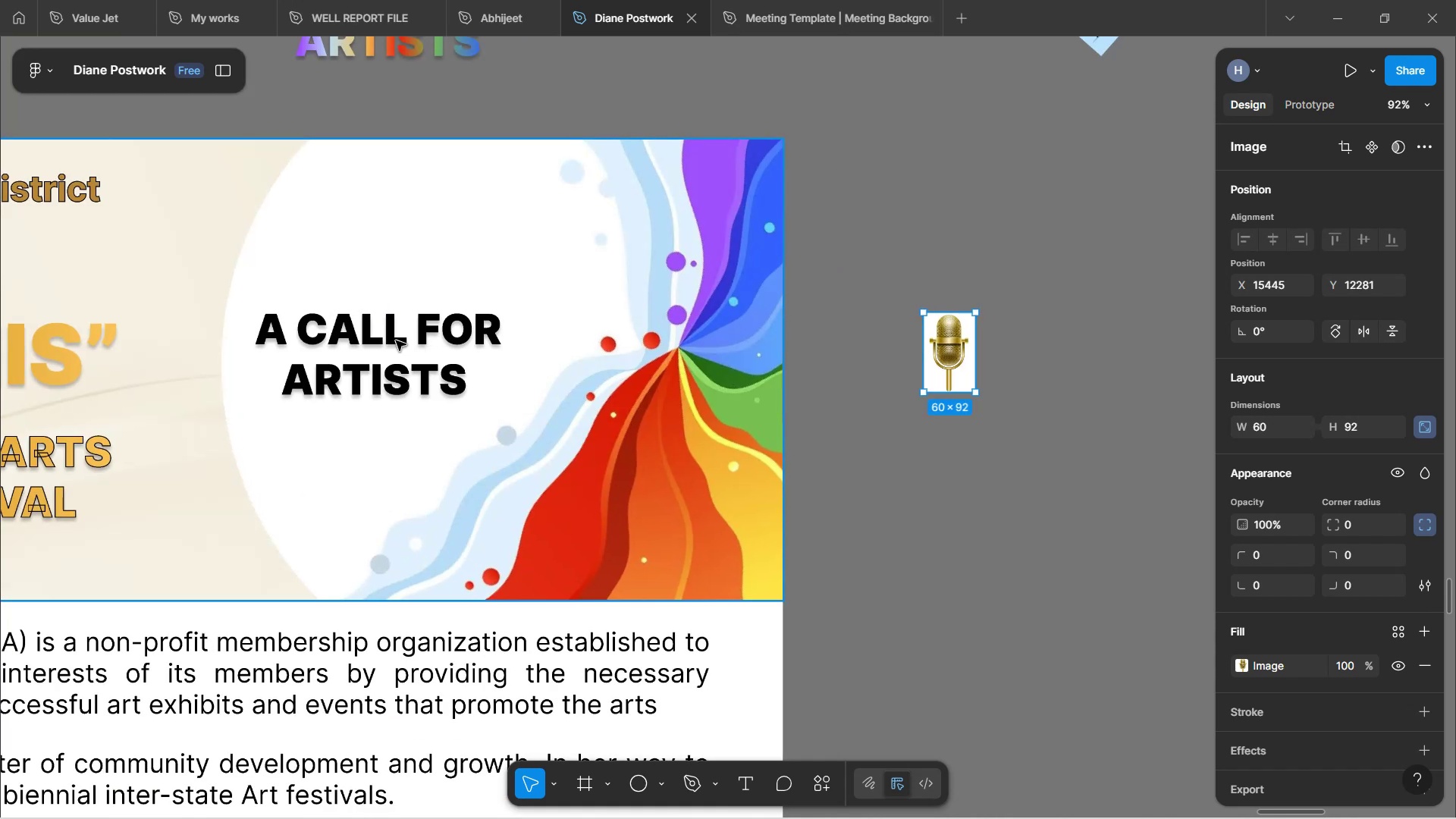 
left_click_drag(start_coordinate=[396, 340], to_coordinate=[400, 340])
 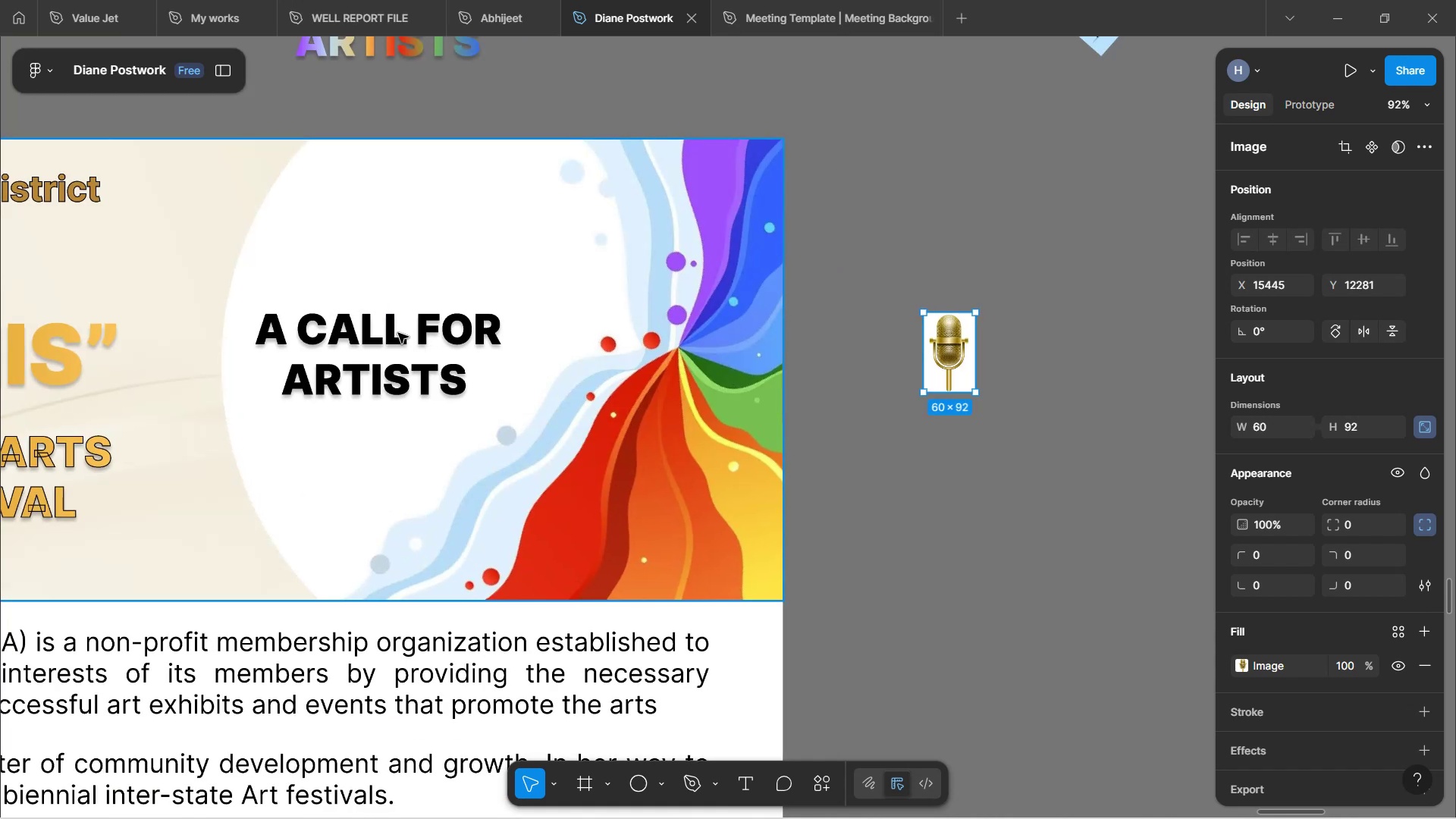 
double_click([398, 337])
 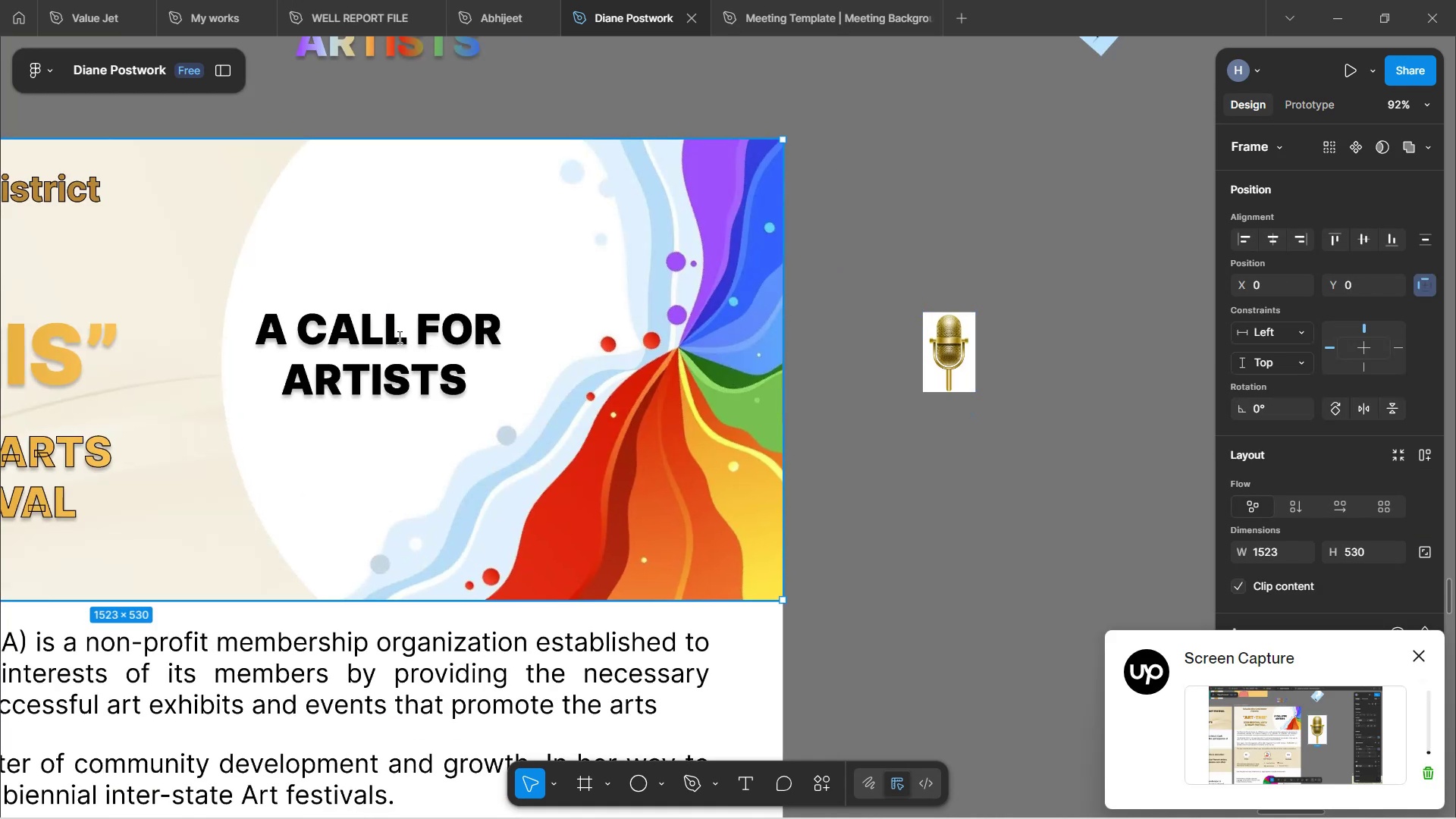 
double_click([398, 337])
 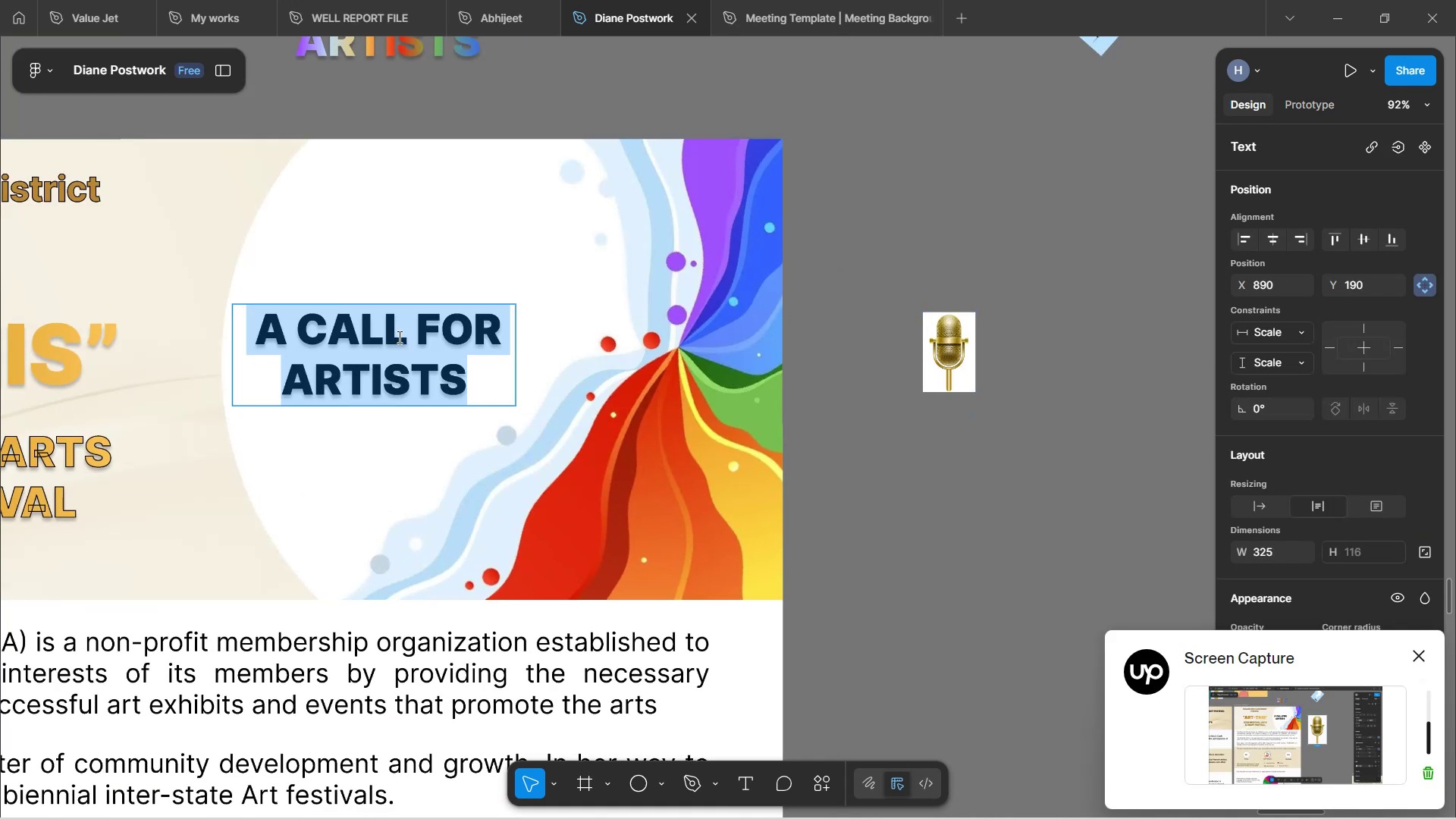 
wait(8.71)
 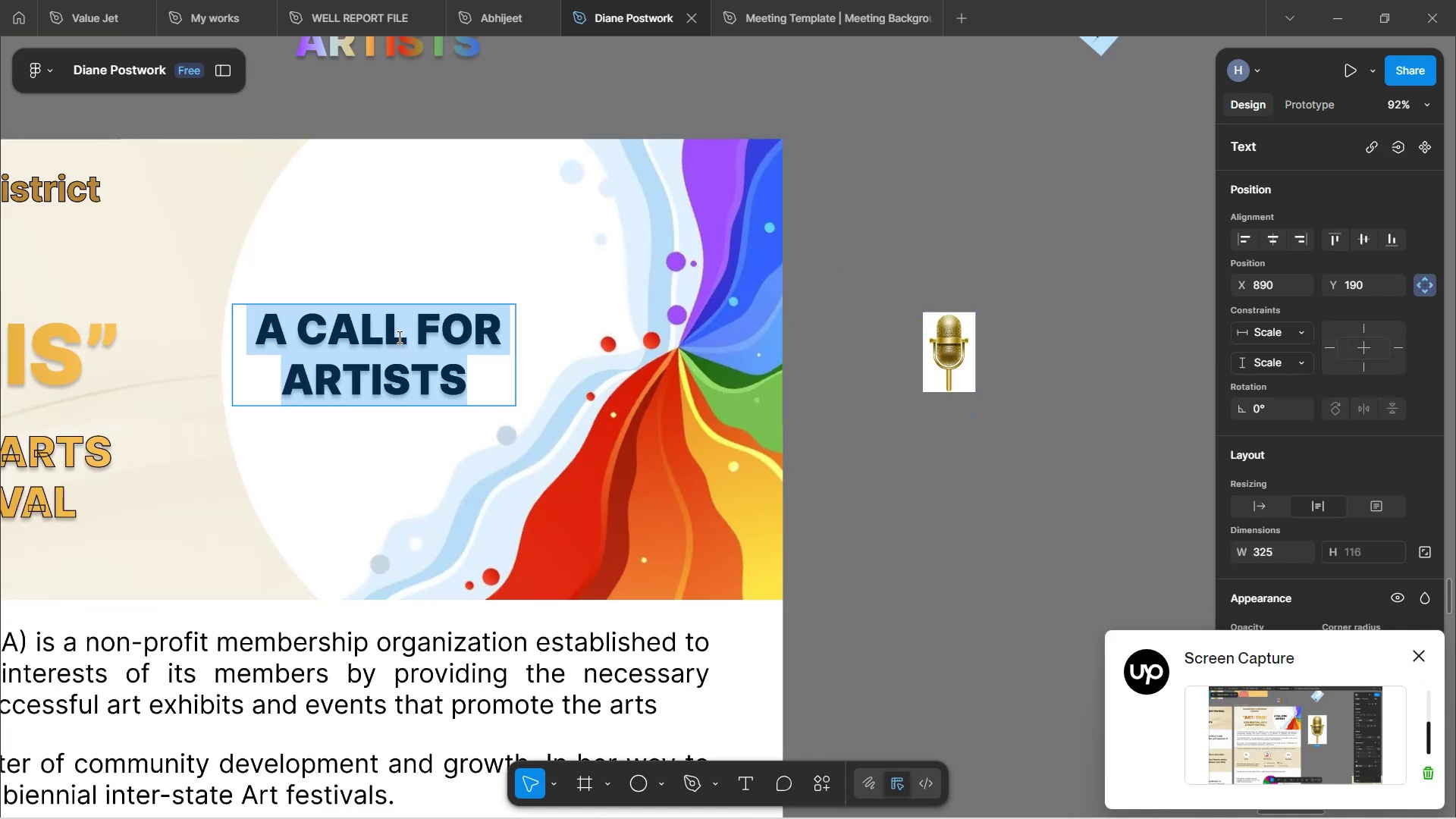 
left_click([855, 487])
 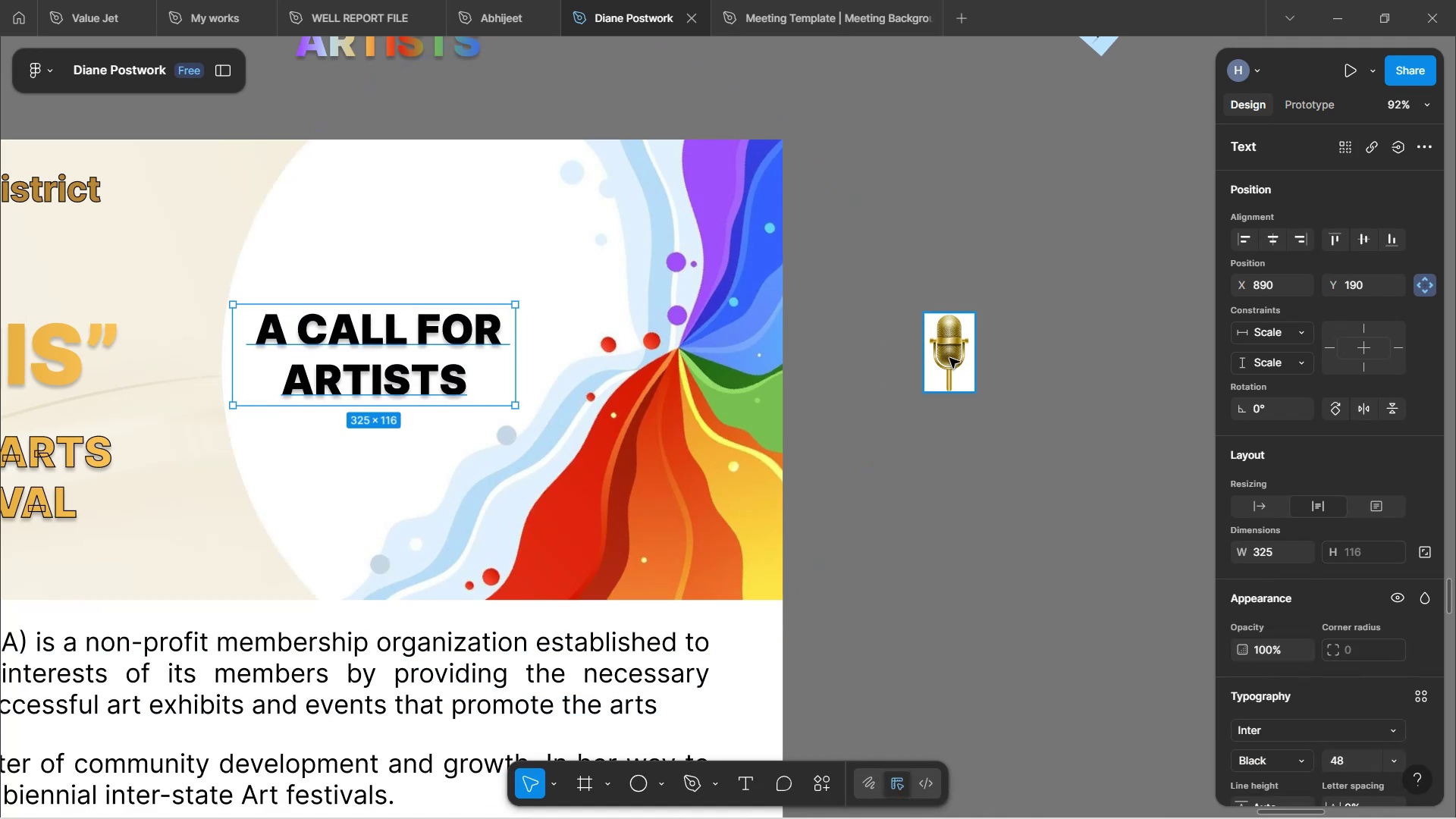 
wait(5.94)
 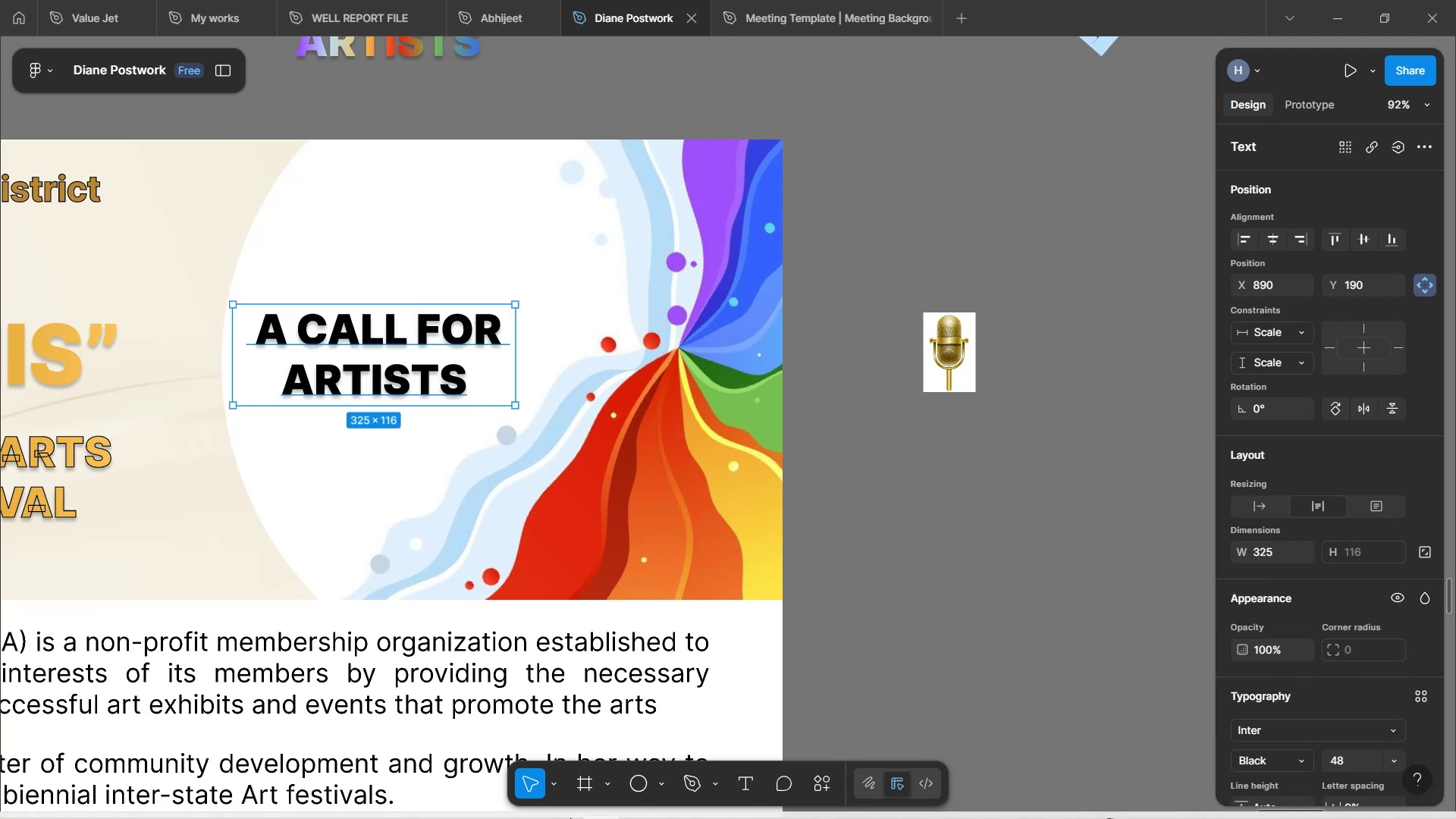 
left_click([942, 371])
 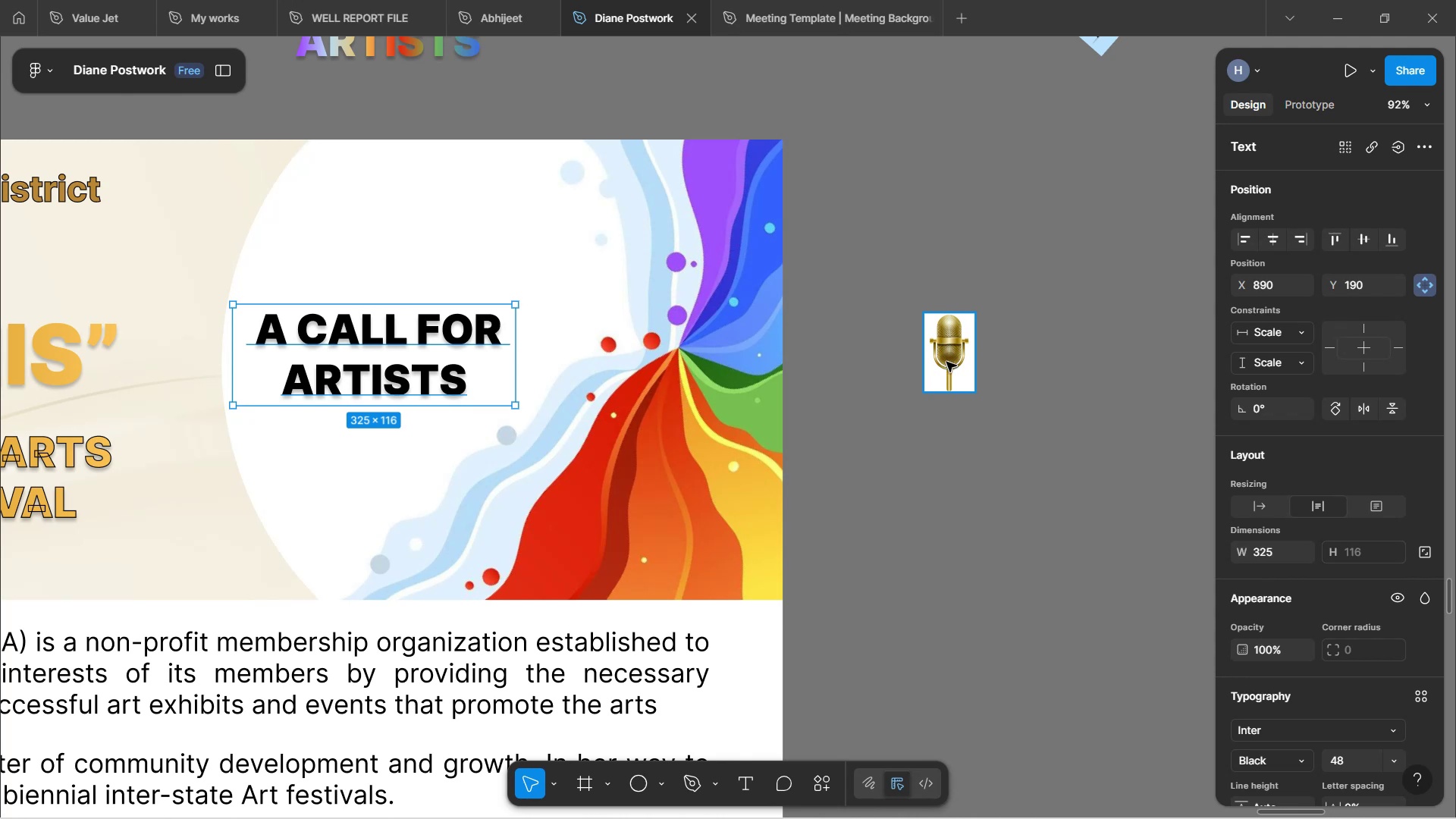 
left_click_drag(start_coordinate=[946, 362], to_coordinate=[369, 460])
 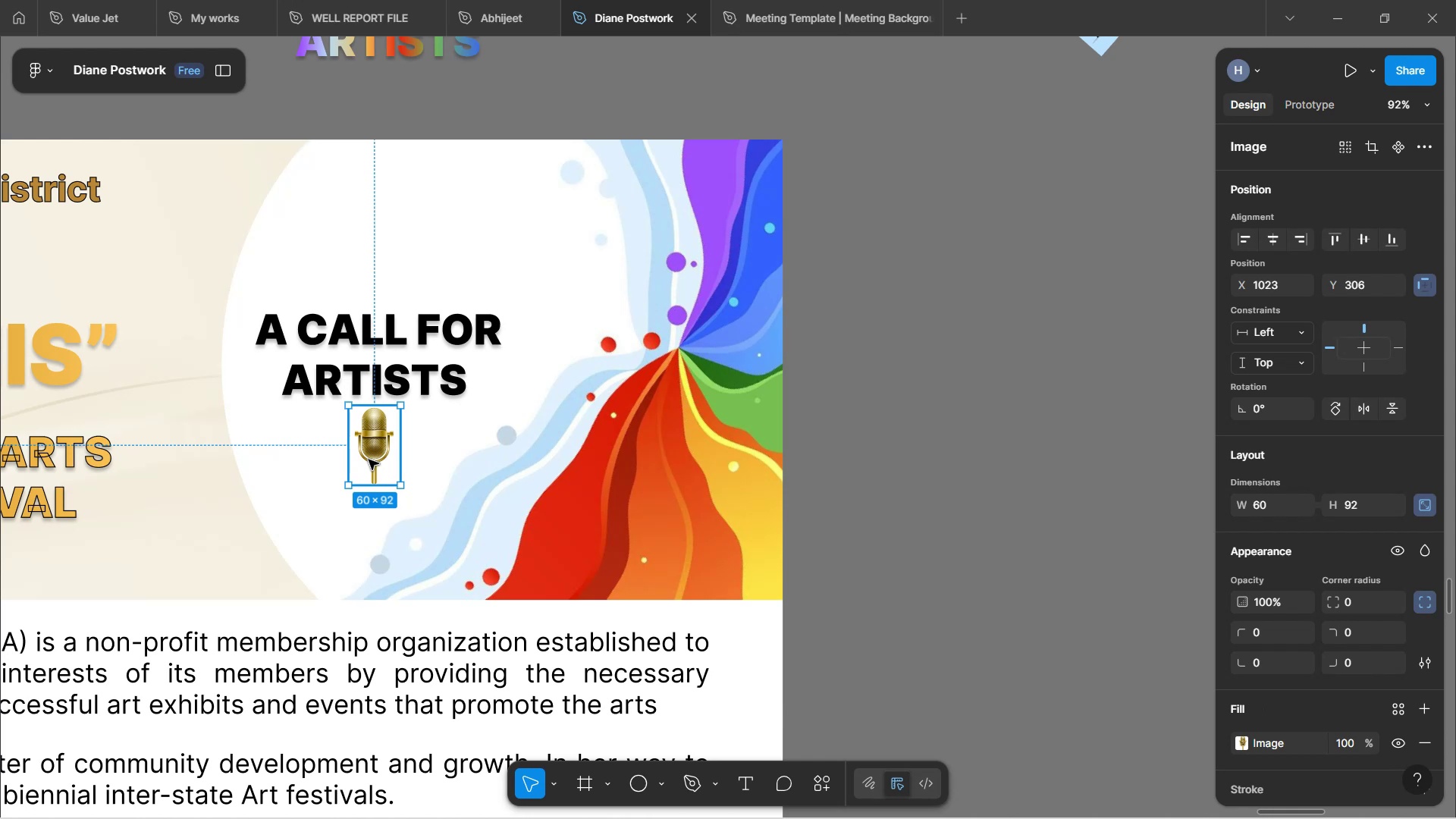 
wait(11.02)
 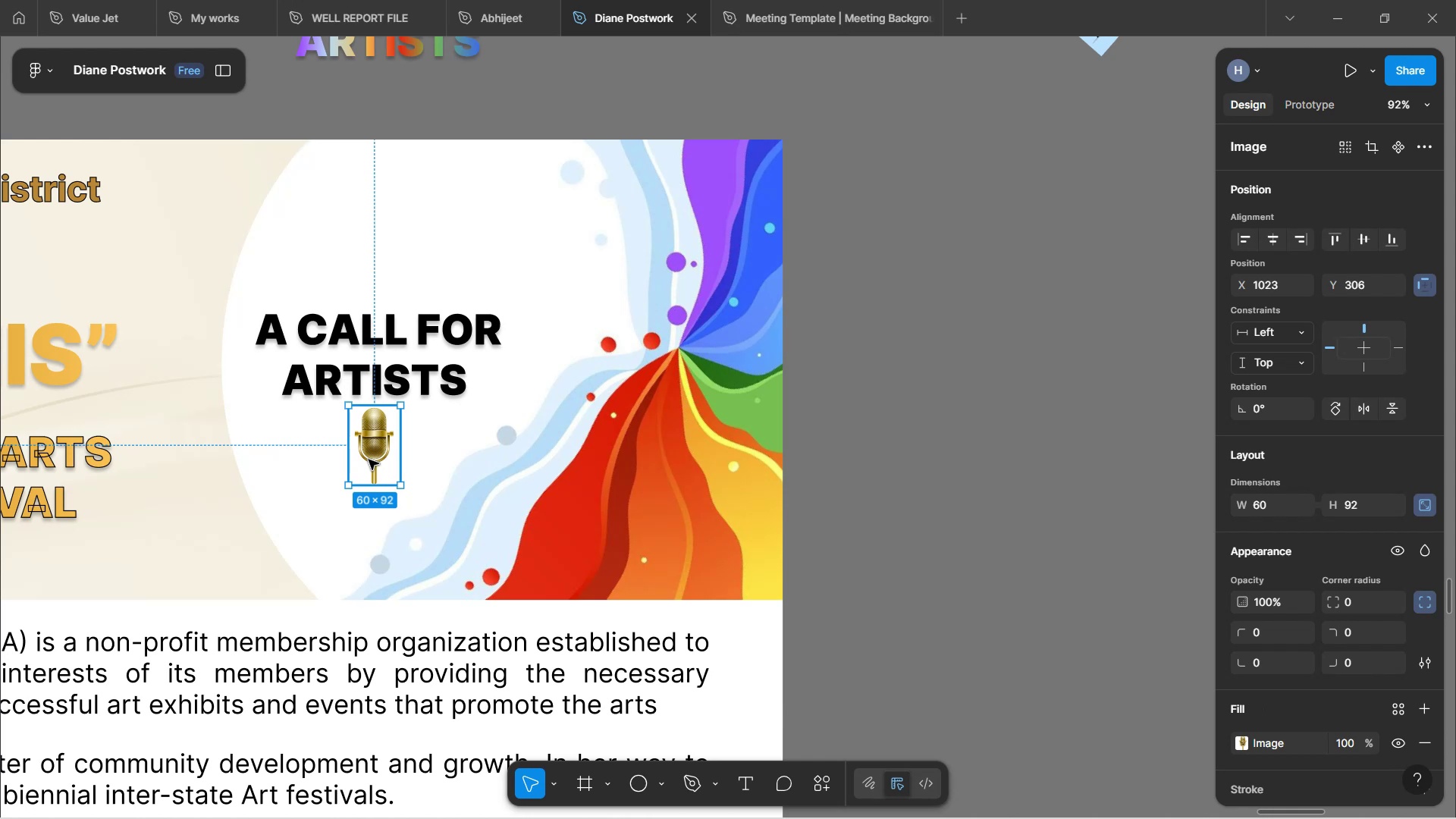 
left_click([436, 361])
 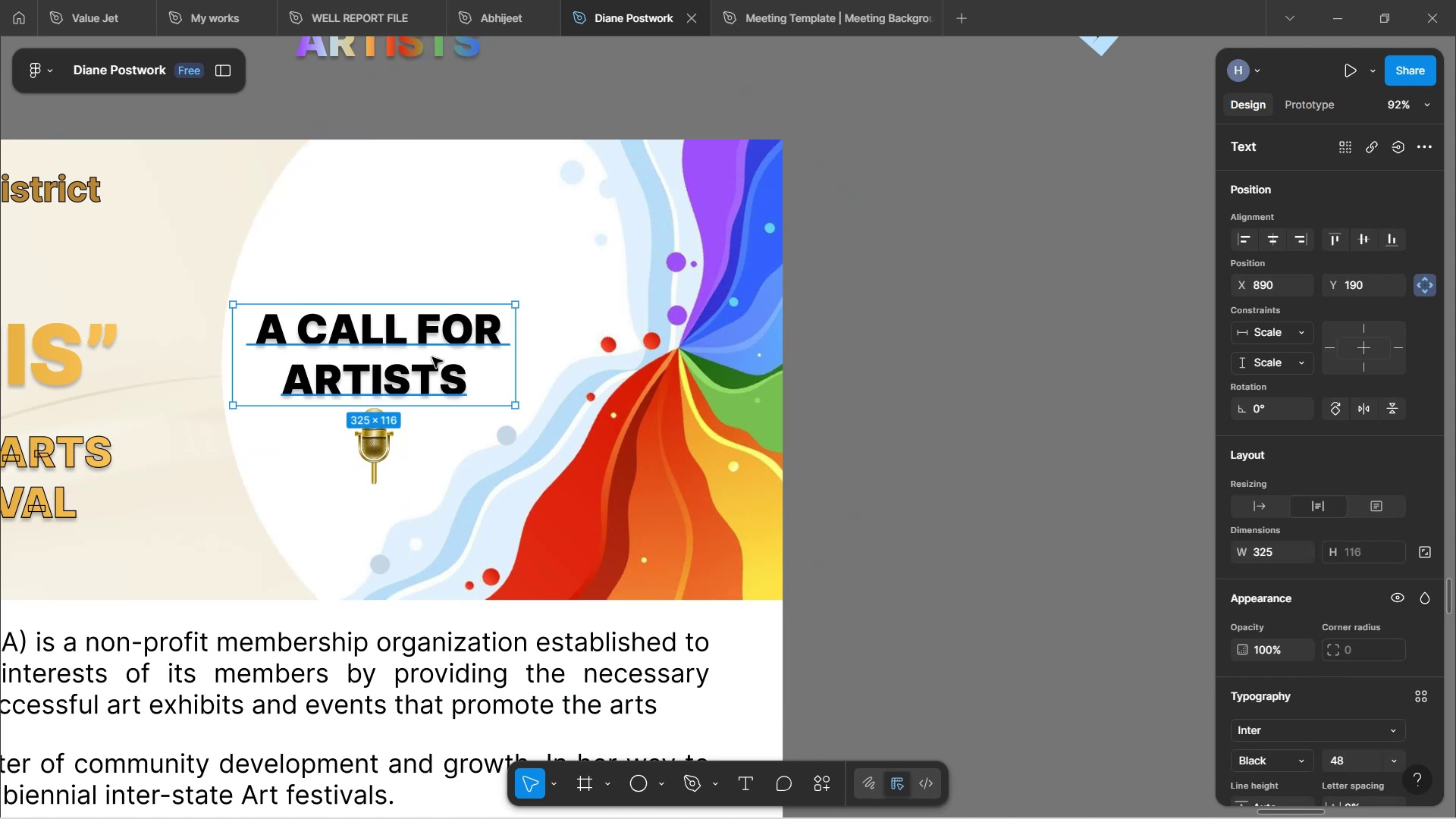 
hold_key(key=AltLeft, duration=1.54)
left_click_drag(start_coordinate=[416, 344], to_coordinate=[945, 378])
 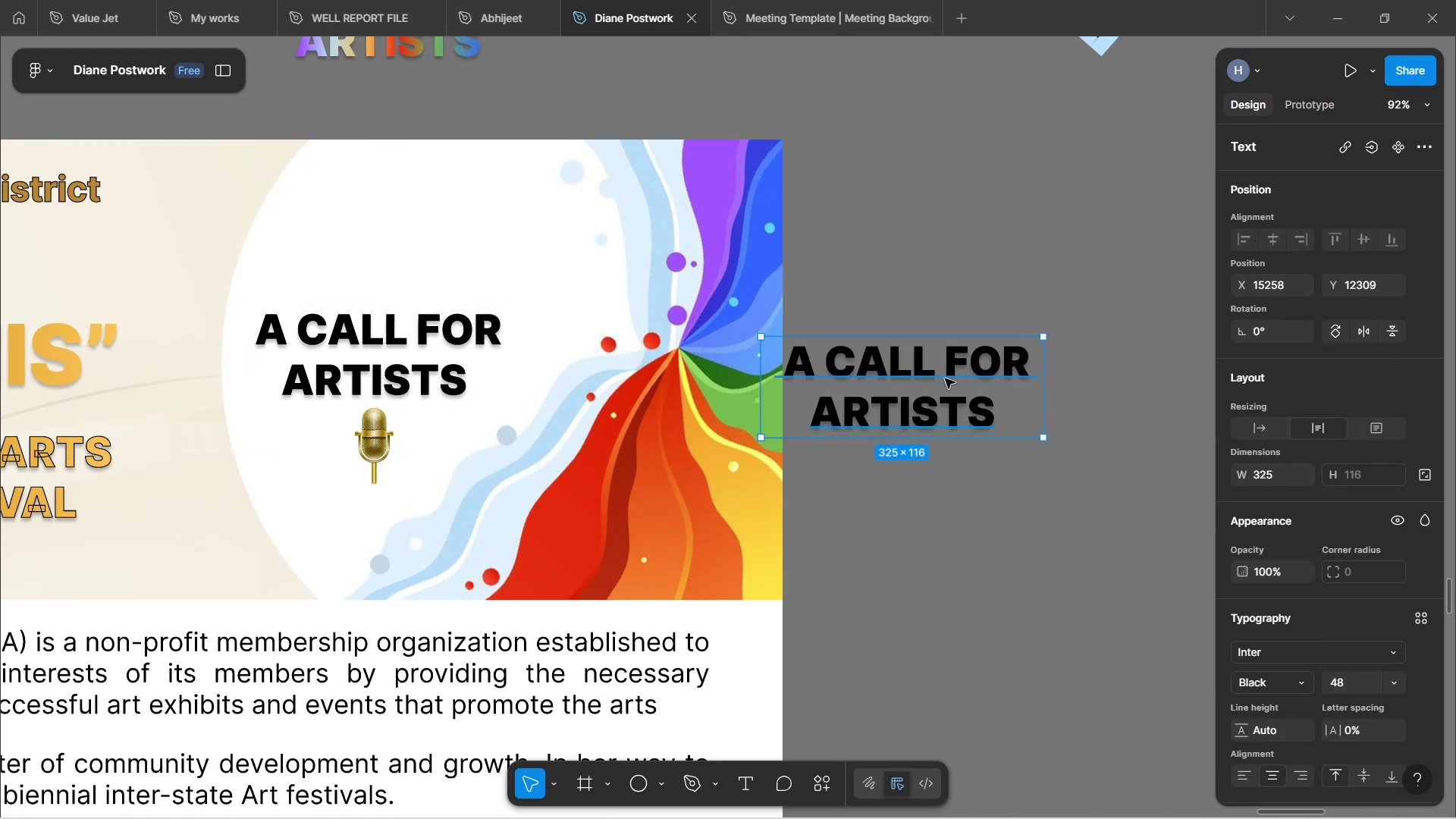 
key(Alt+AltLeft)
 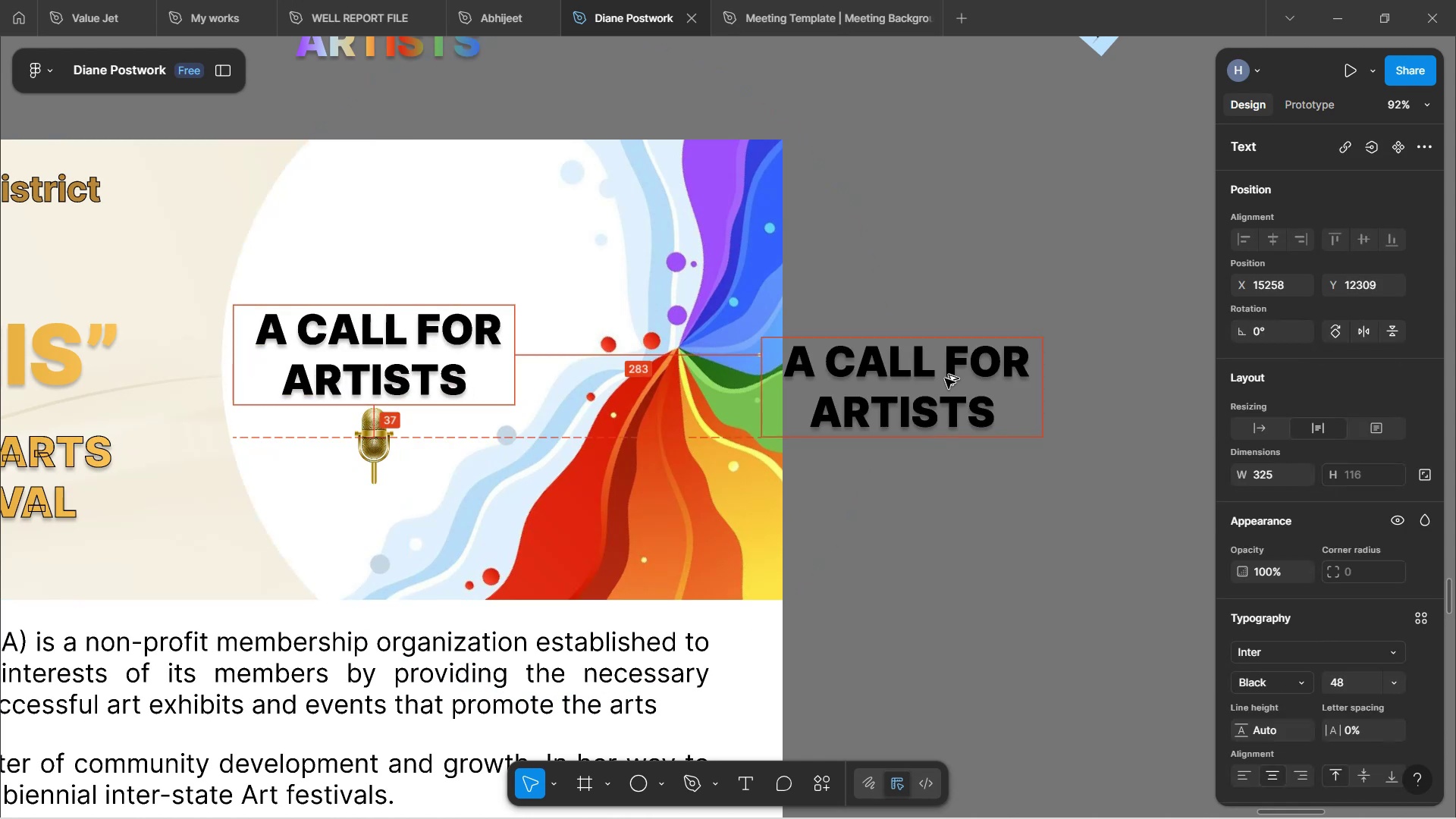 
key(Alt+AltLeft)
 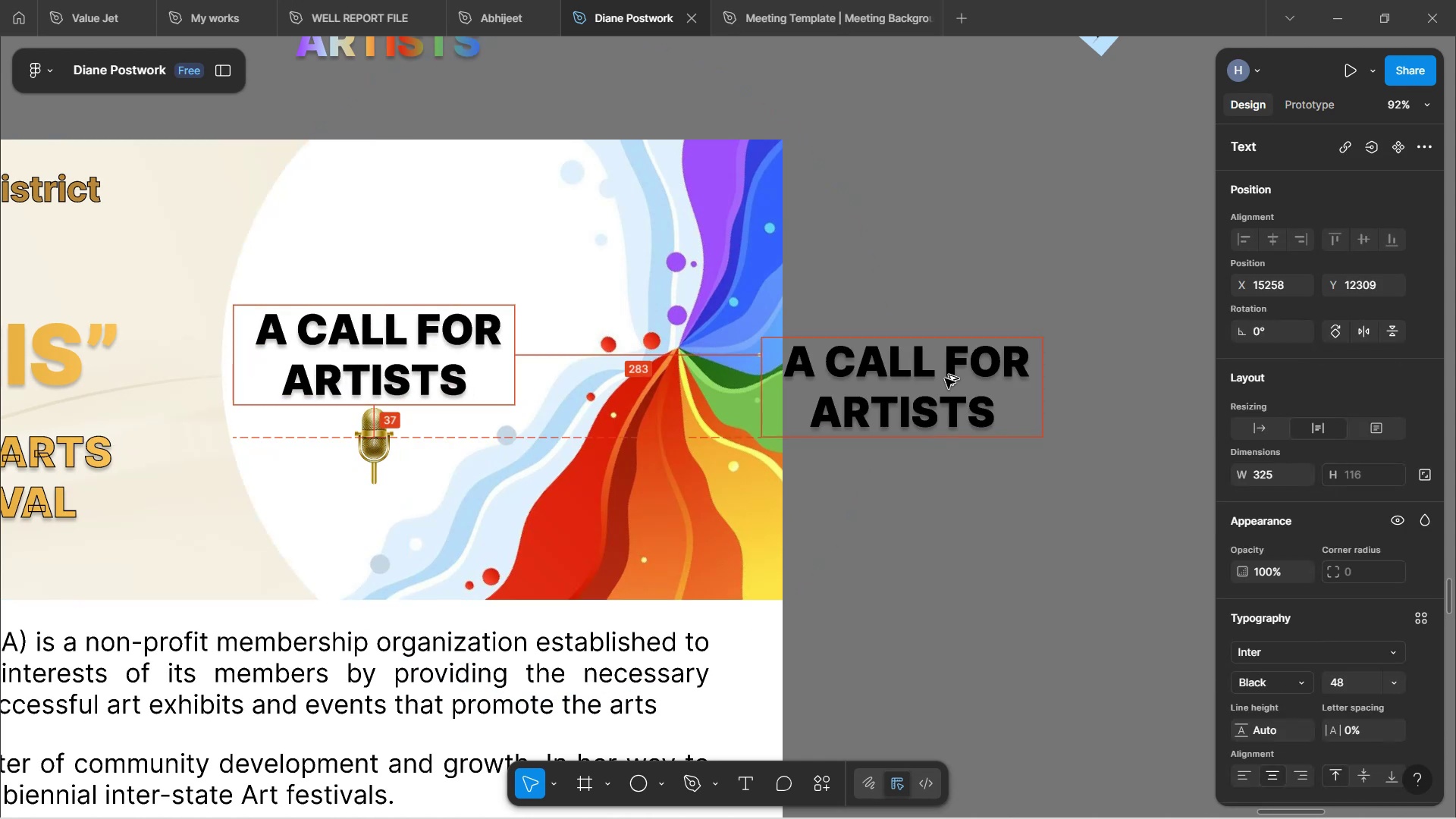 
key(Alt+AltLeft)
 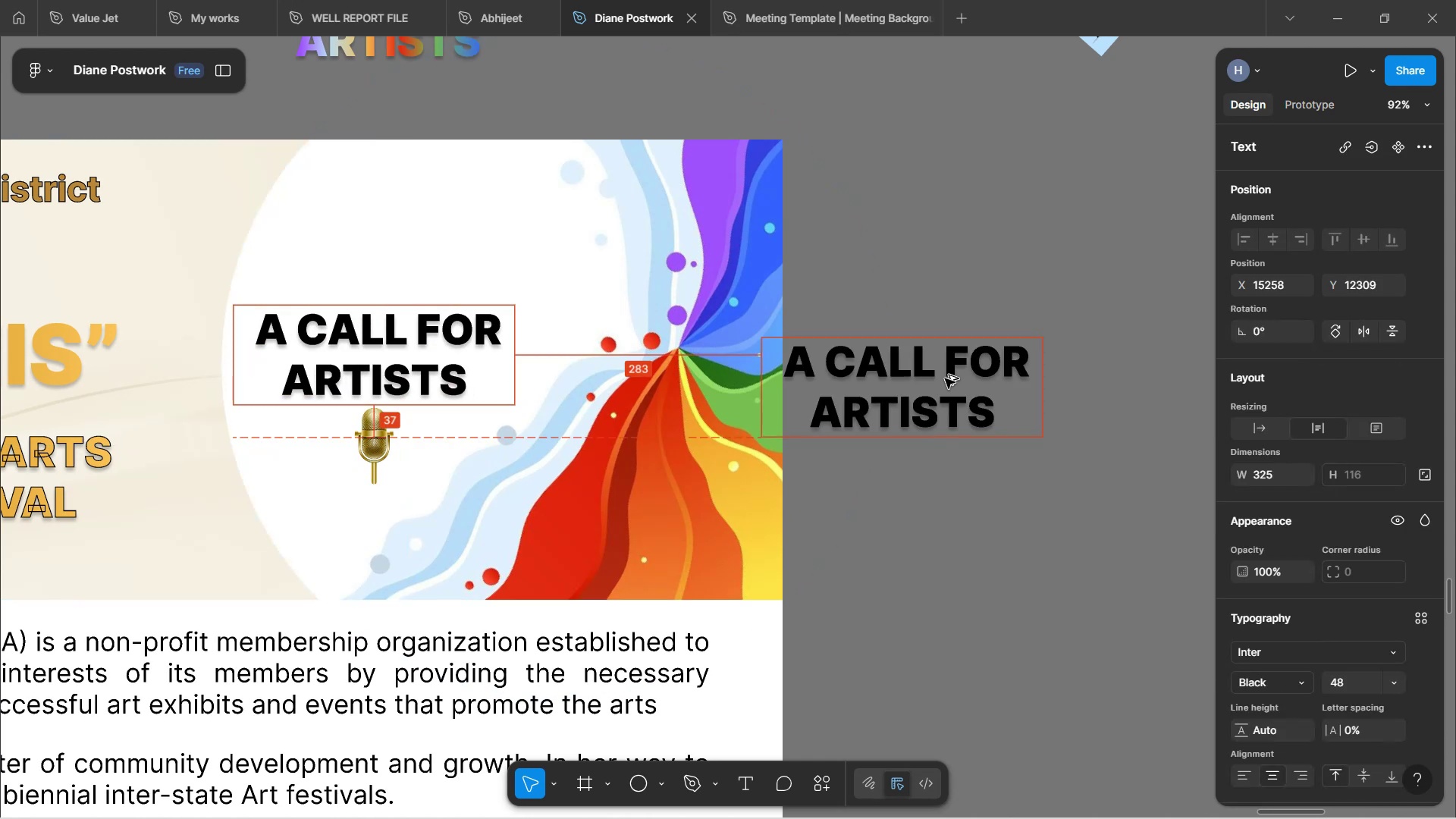 
key(Alt+AltLeft)
 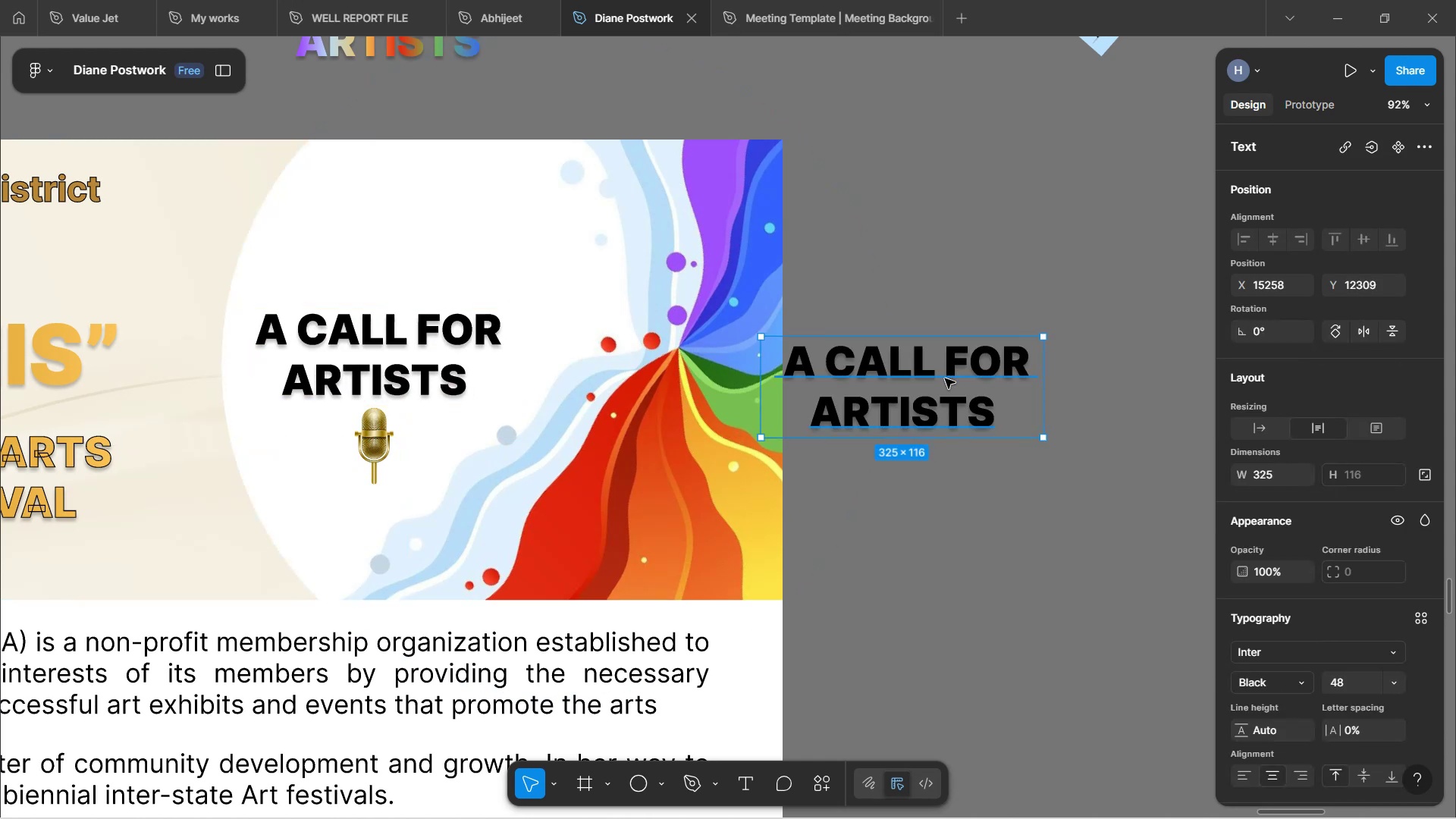 
double_click([945, 378])
 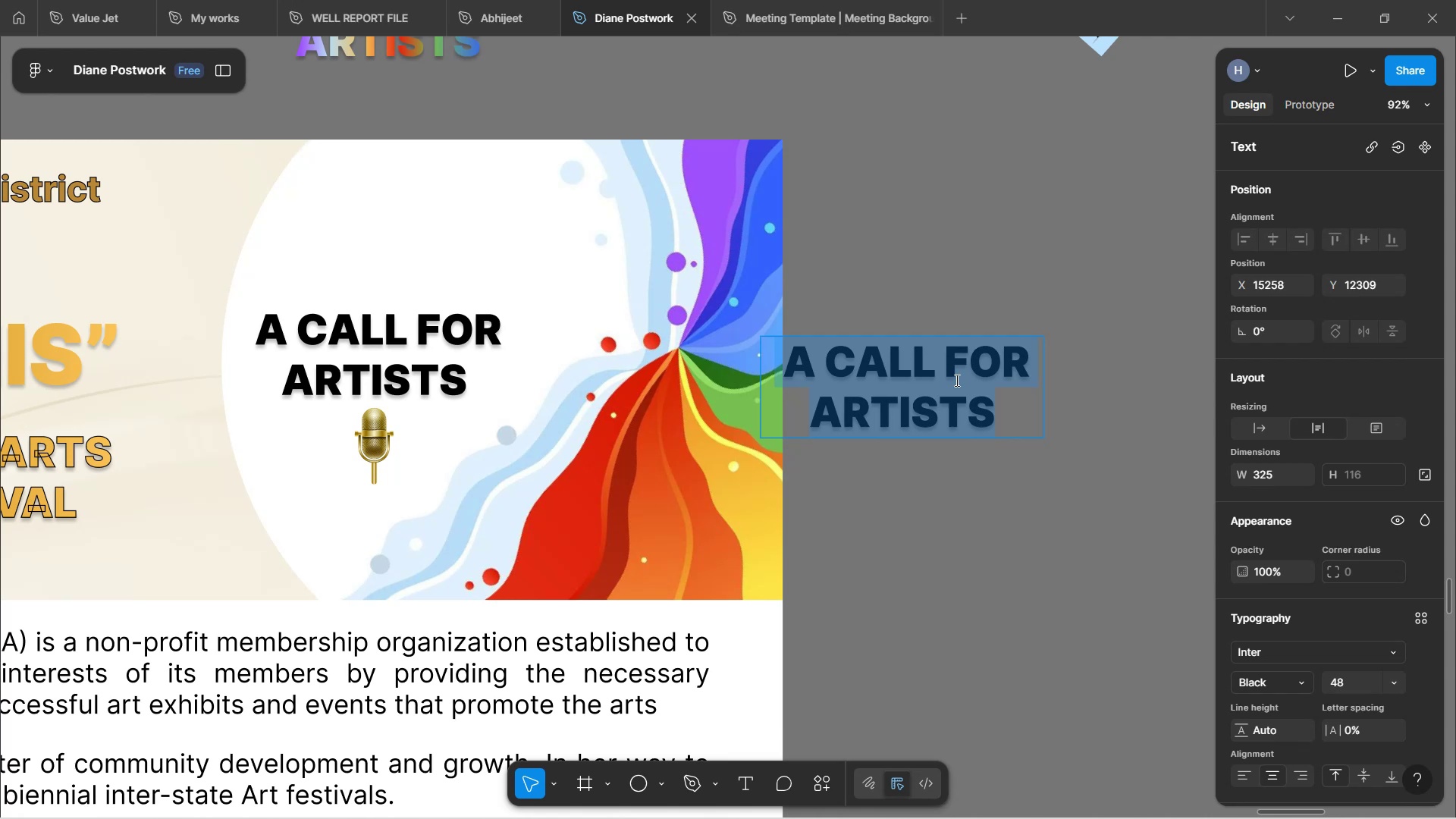 
left_click([1020, 416])
 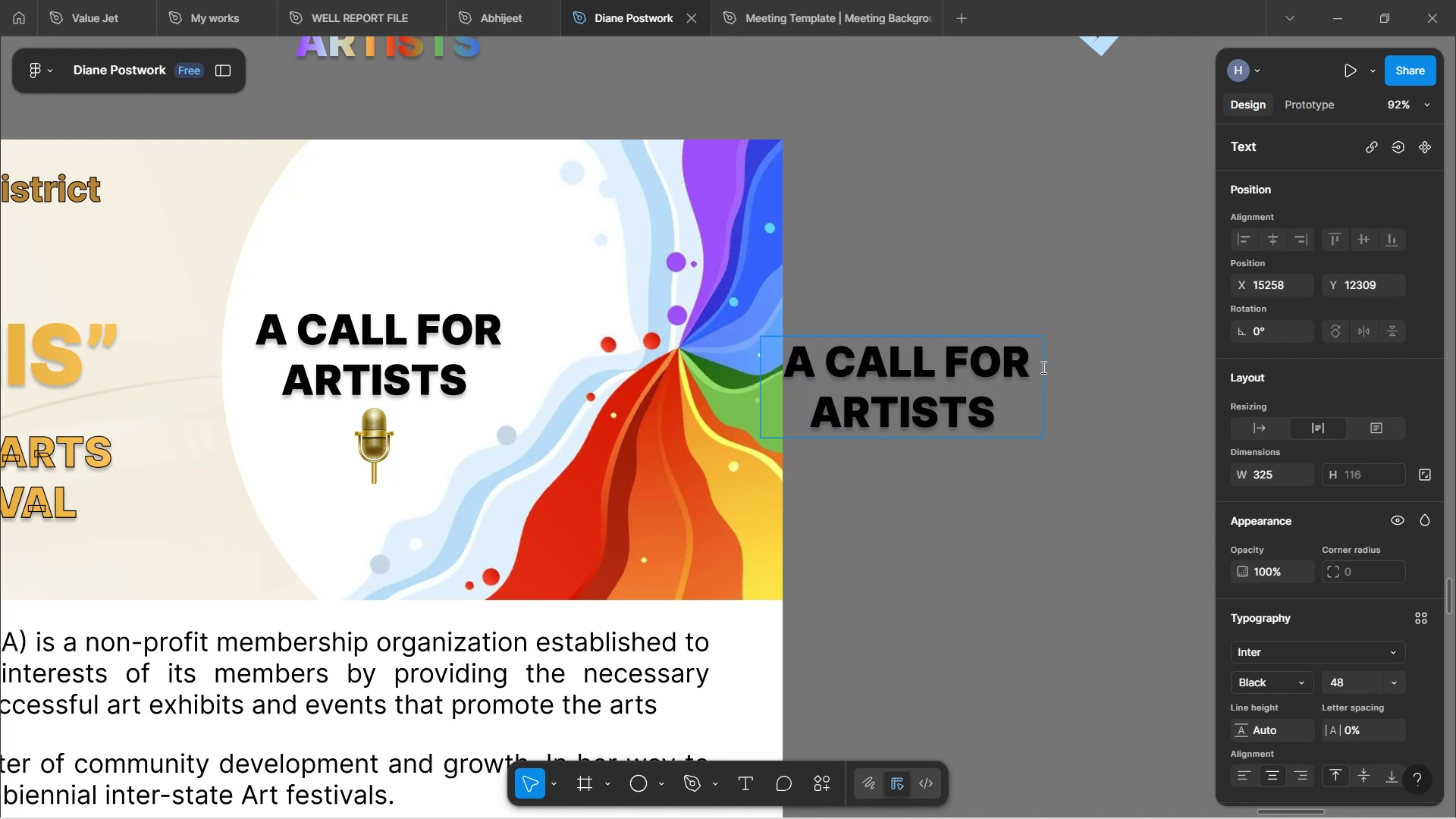 
left_click_drag(start_coordinate=[1035, 366], to_coordinate=[783, 344])
 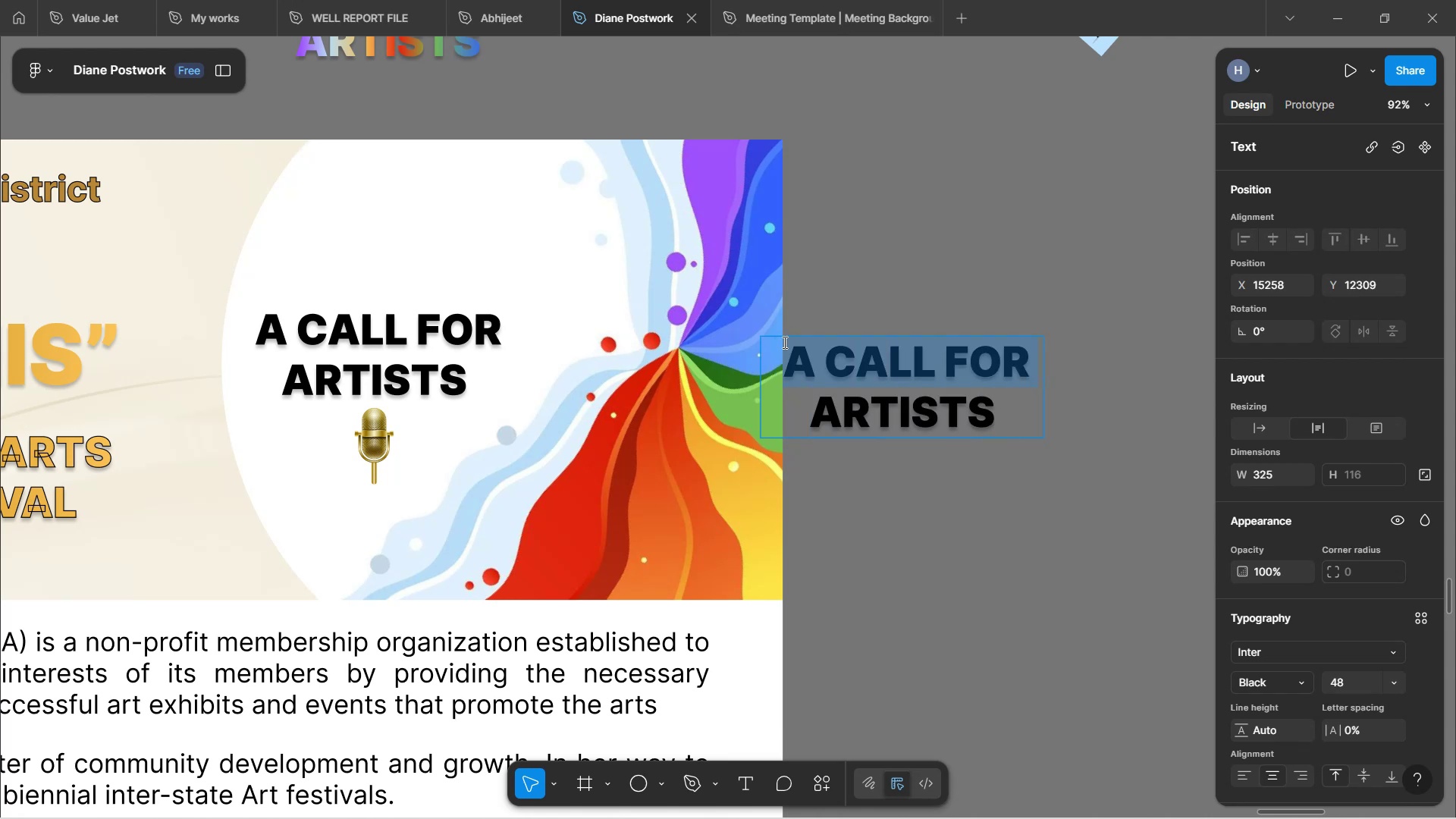 
key(Backspace)
 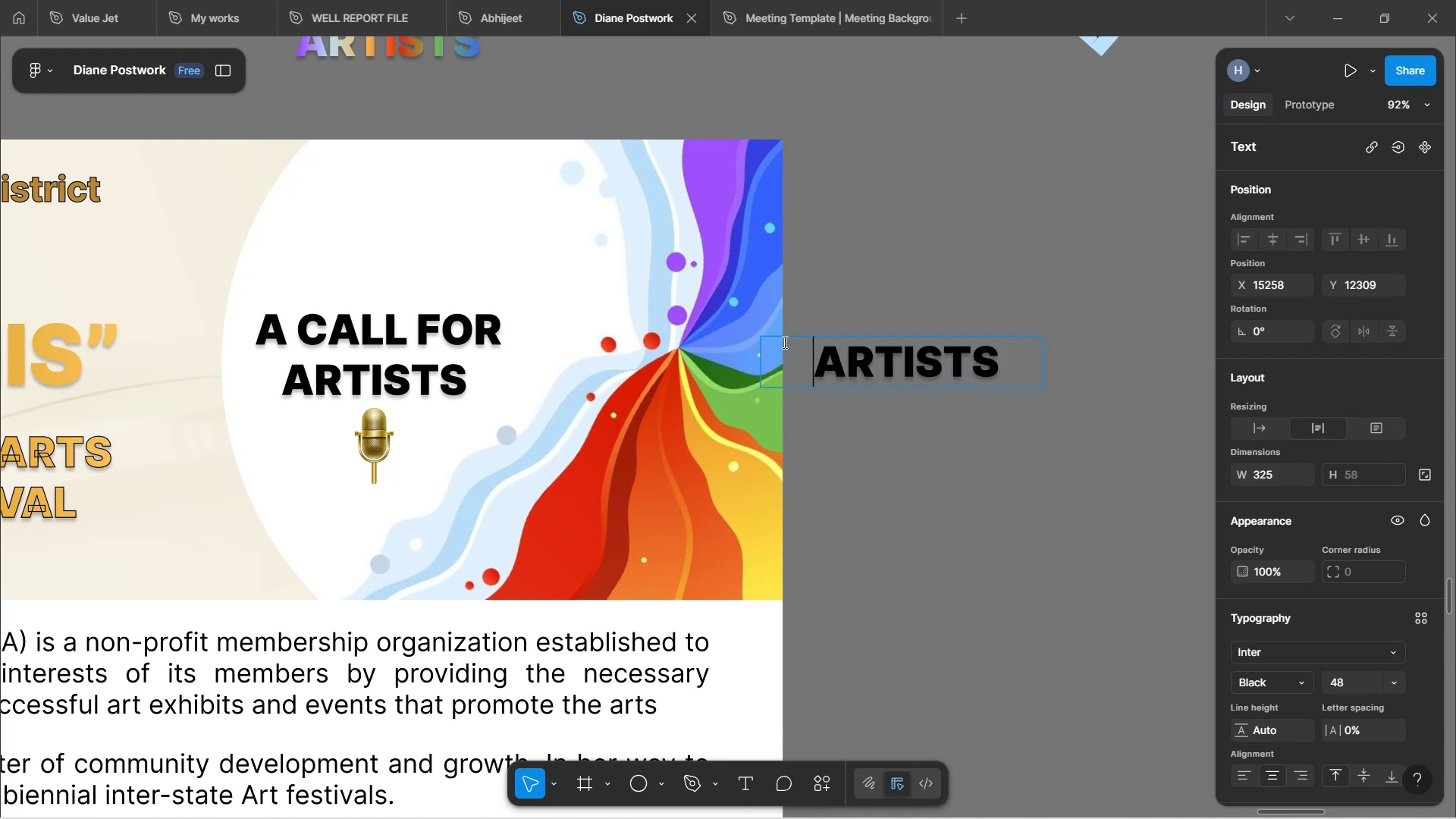 
key(Backspace)
 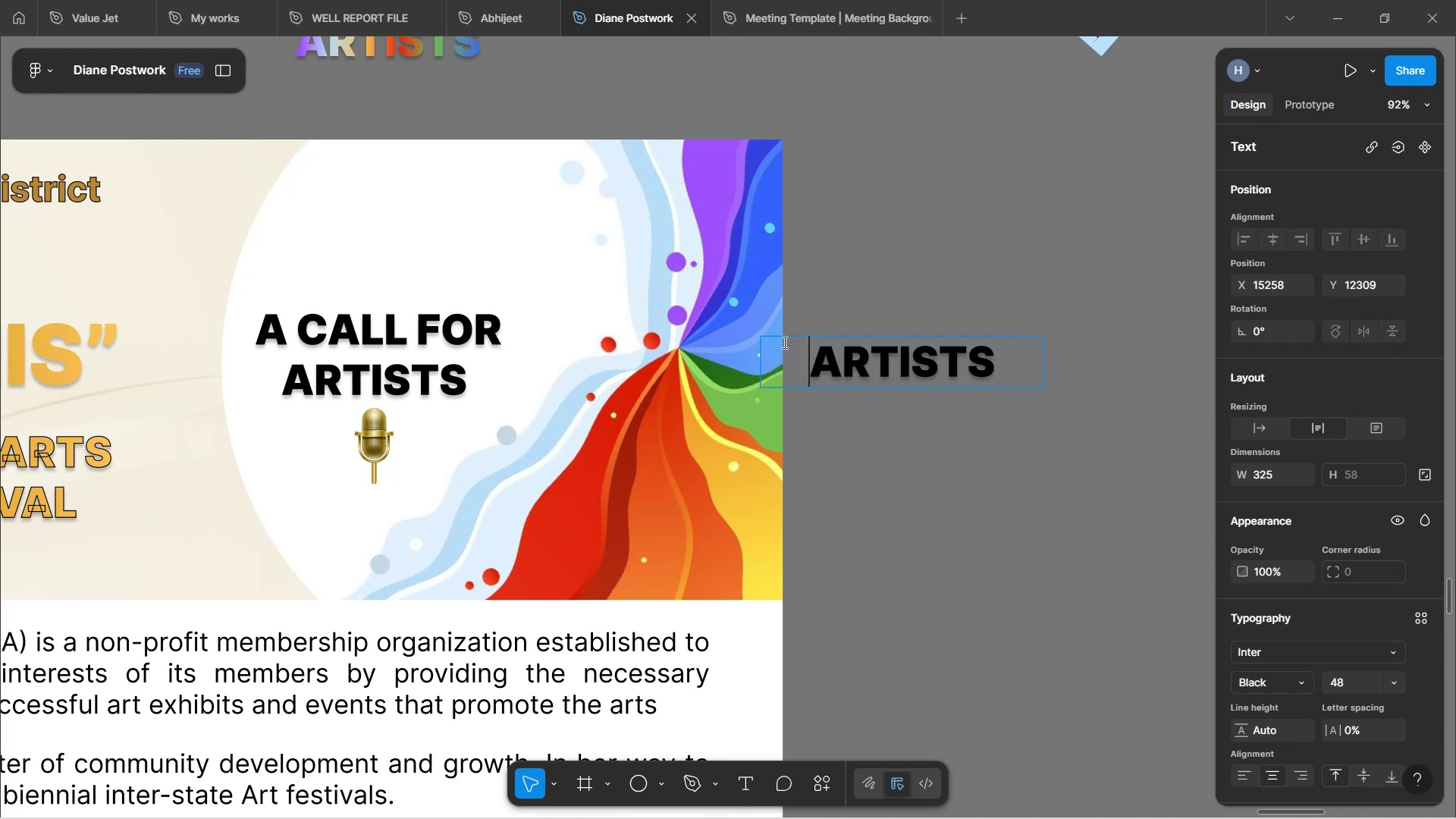 
hold_key(key=Backspace, duration=0.87)
 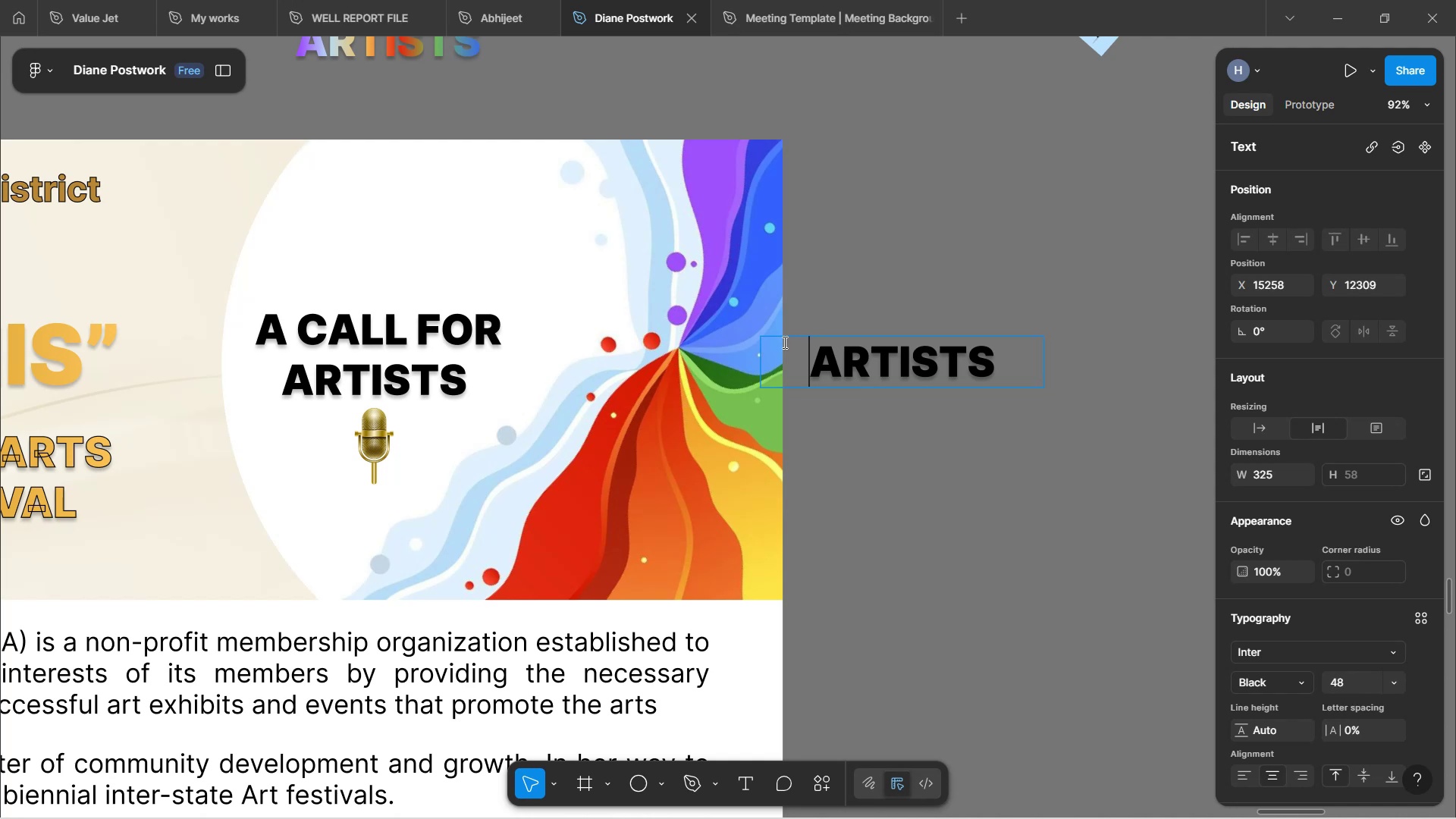 
key(Backspace)
 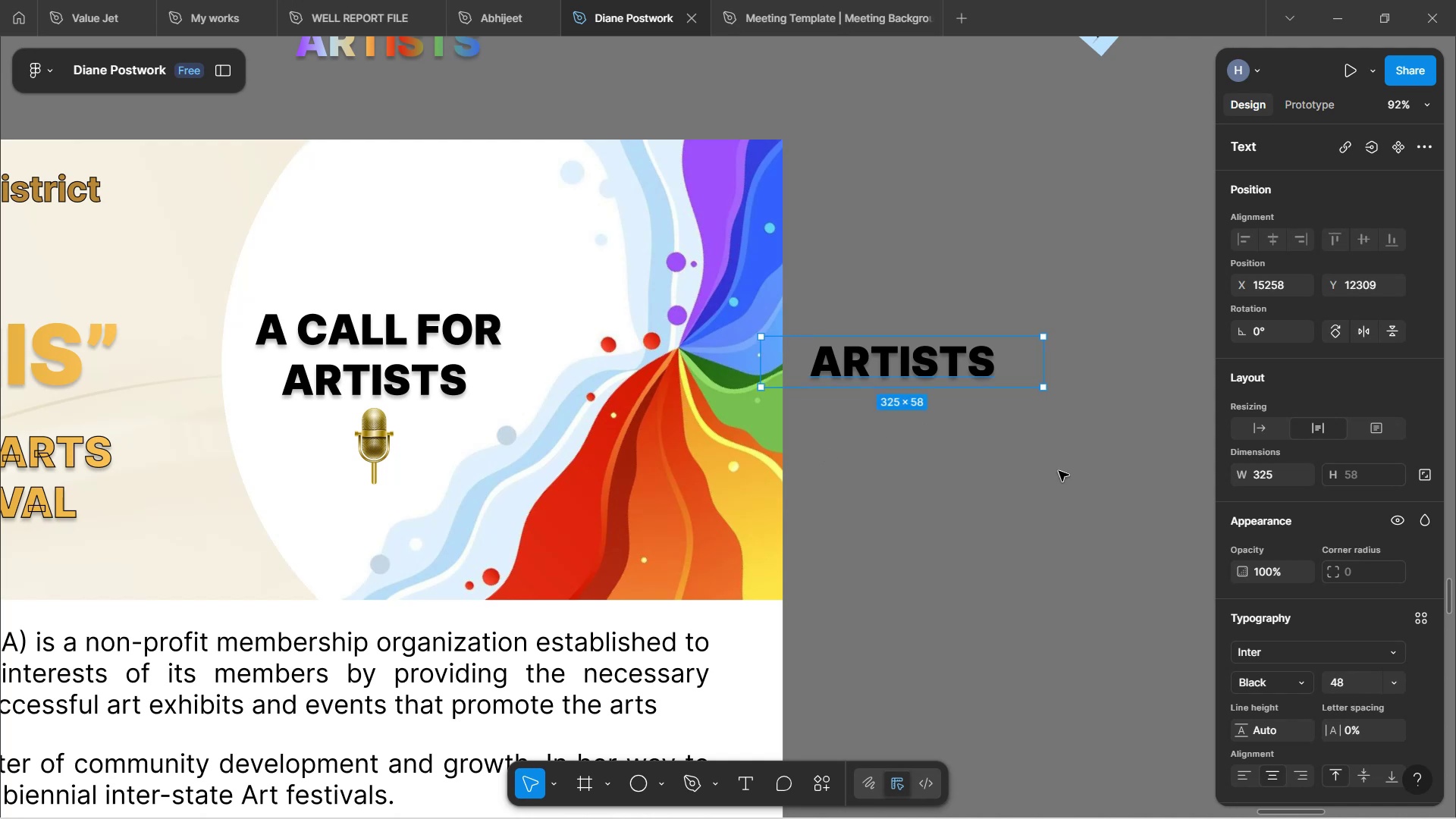 
wait(5.58)
 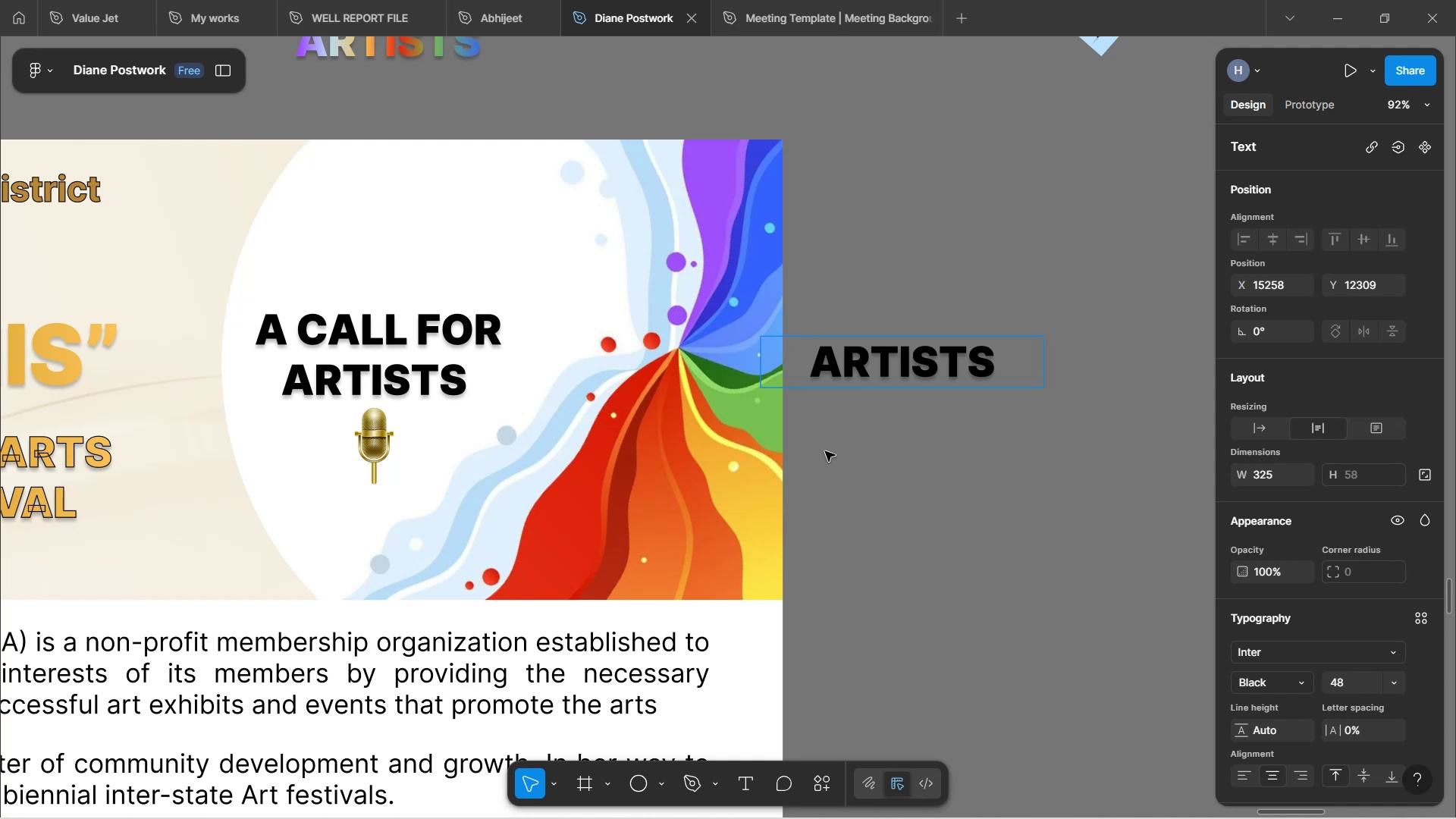 
left_click([1271, 437])
 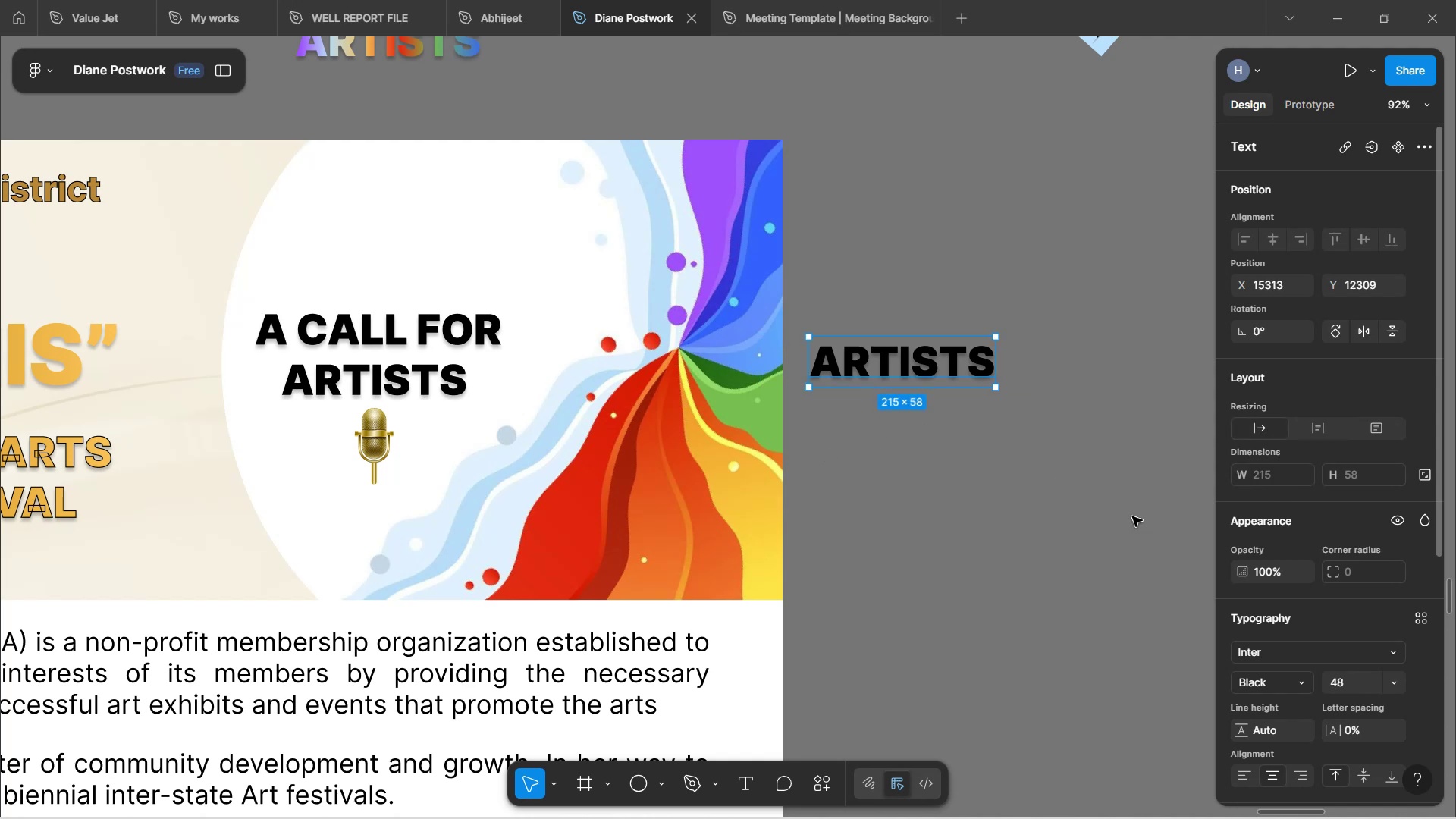 
left_click([1043, 465])
 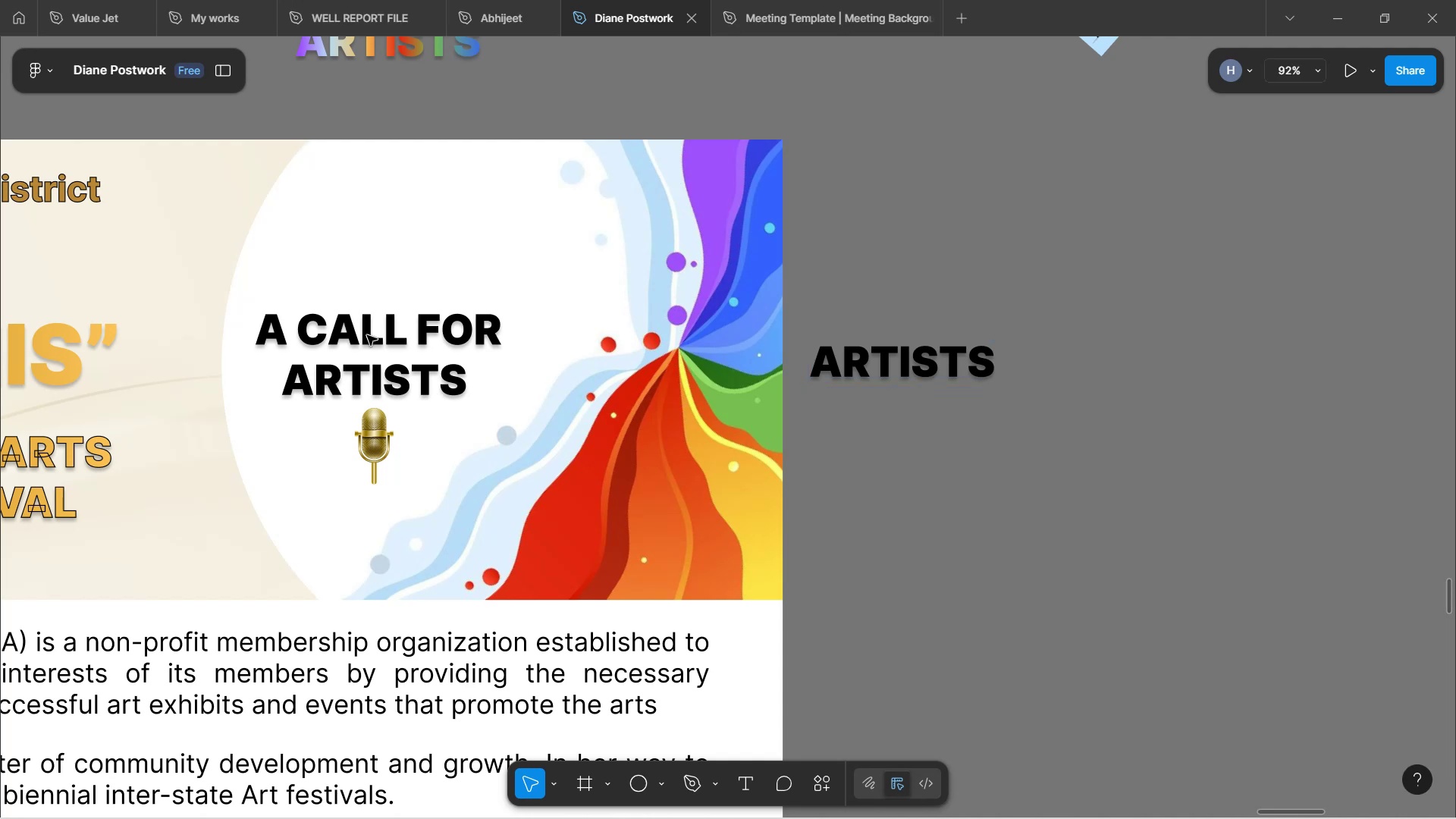 
double_click([367, 335])
 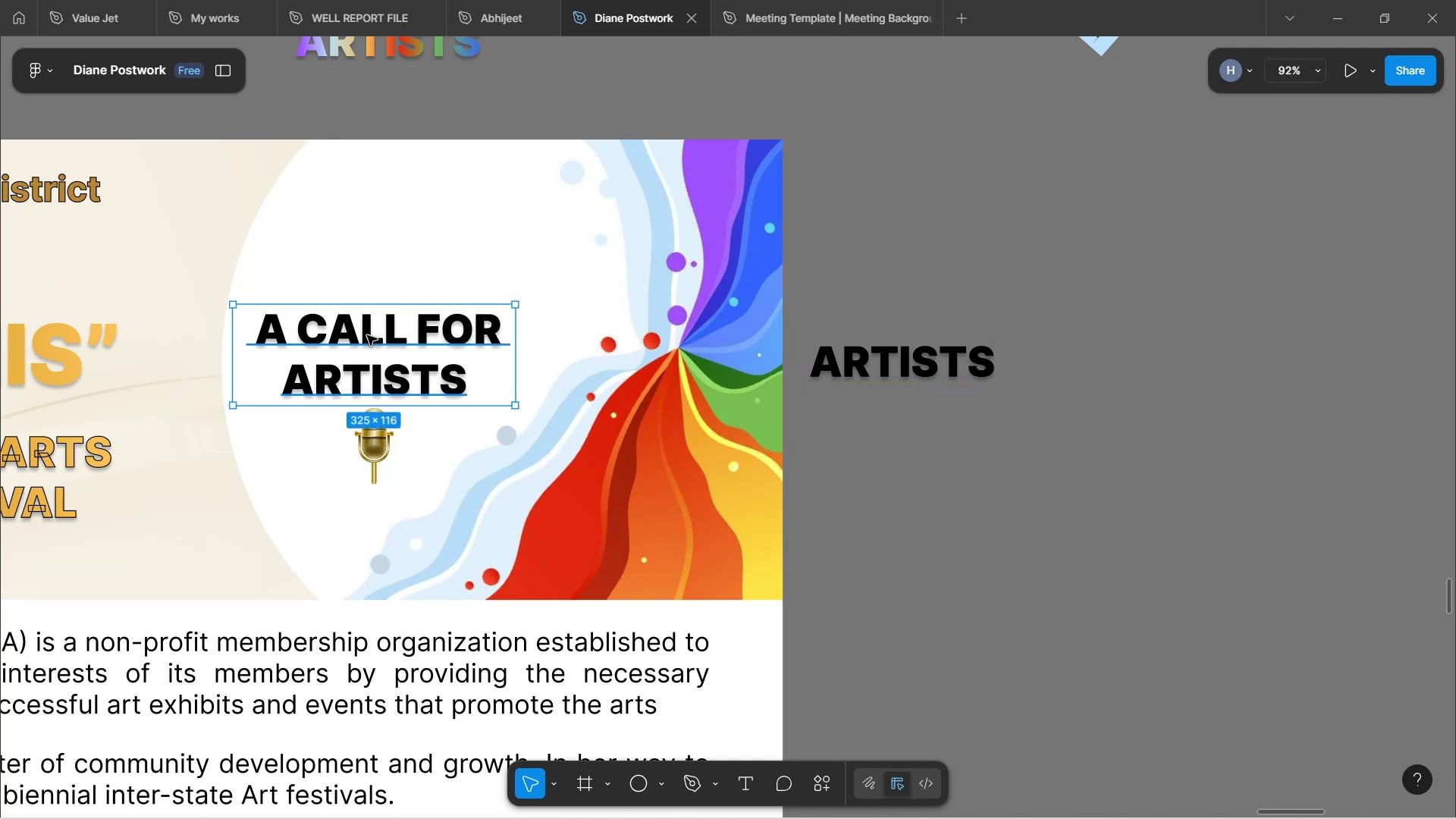 
double_click([370, 334])
 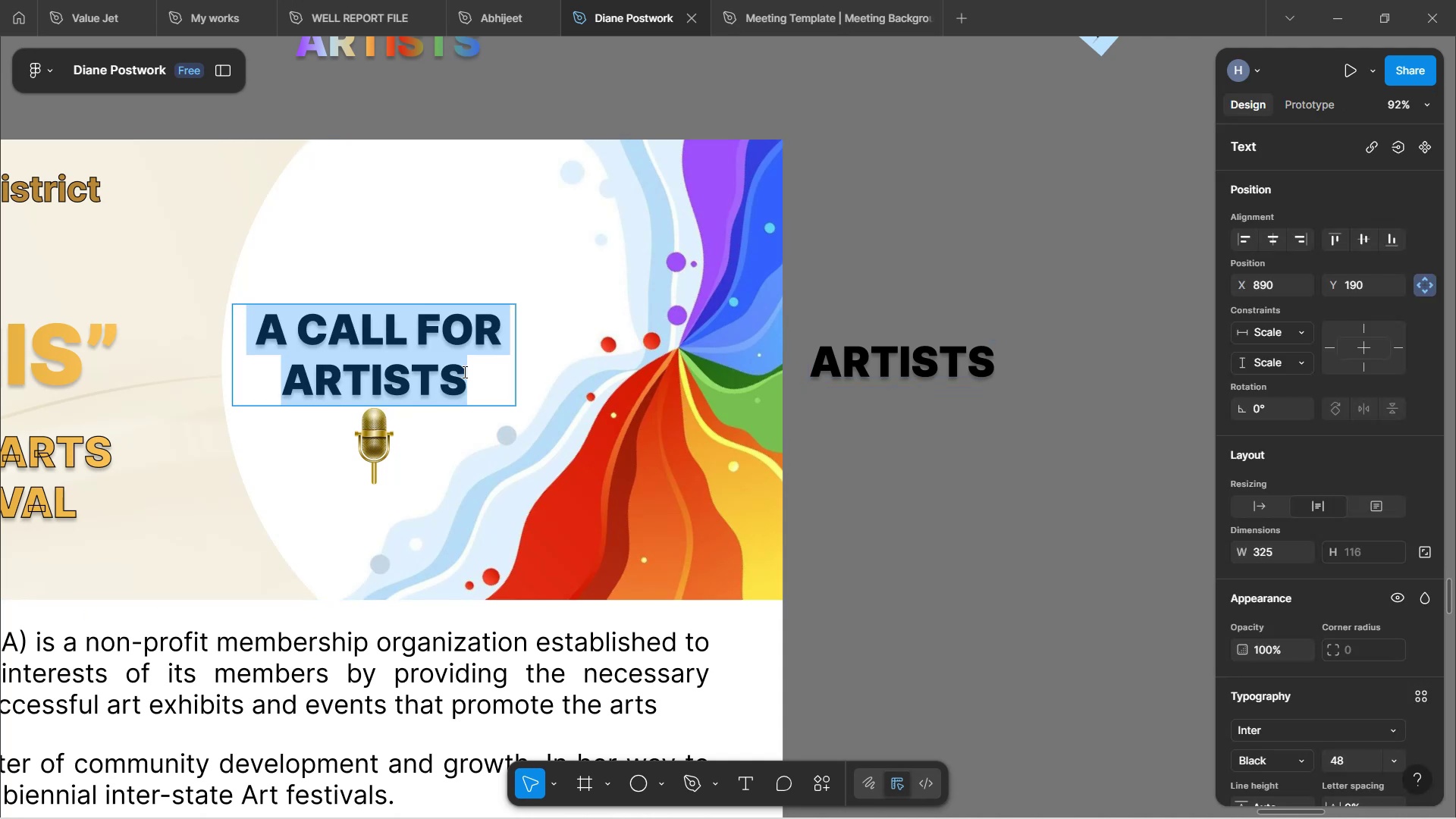 
left_click_drag(start_coordinate=[466, 369], to_coordinate=[290, 355])
 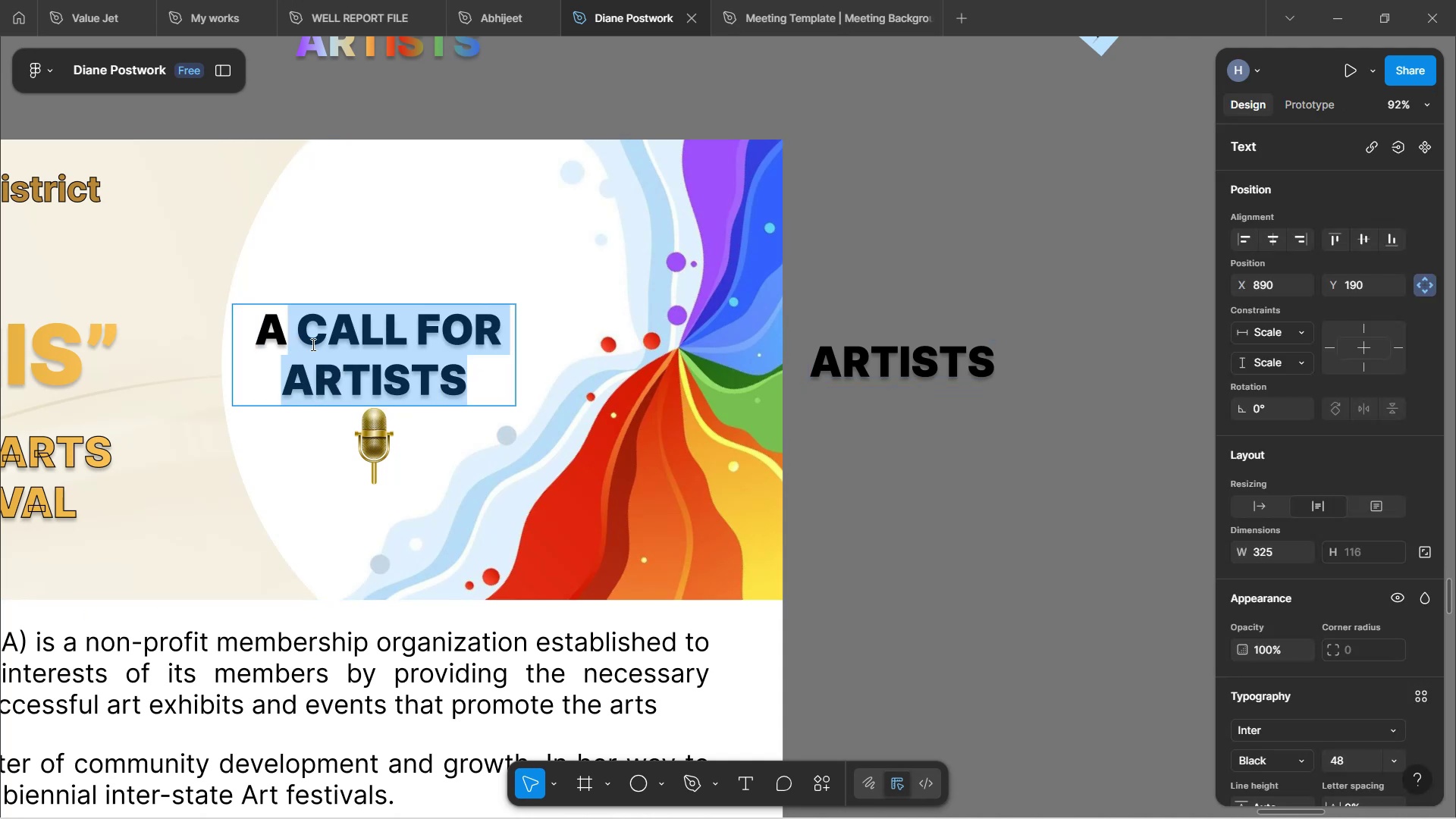 
key(Backspace)
 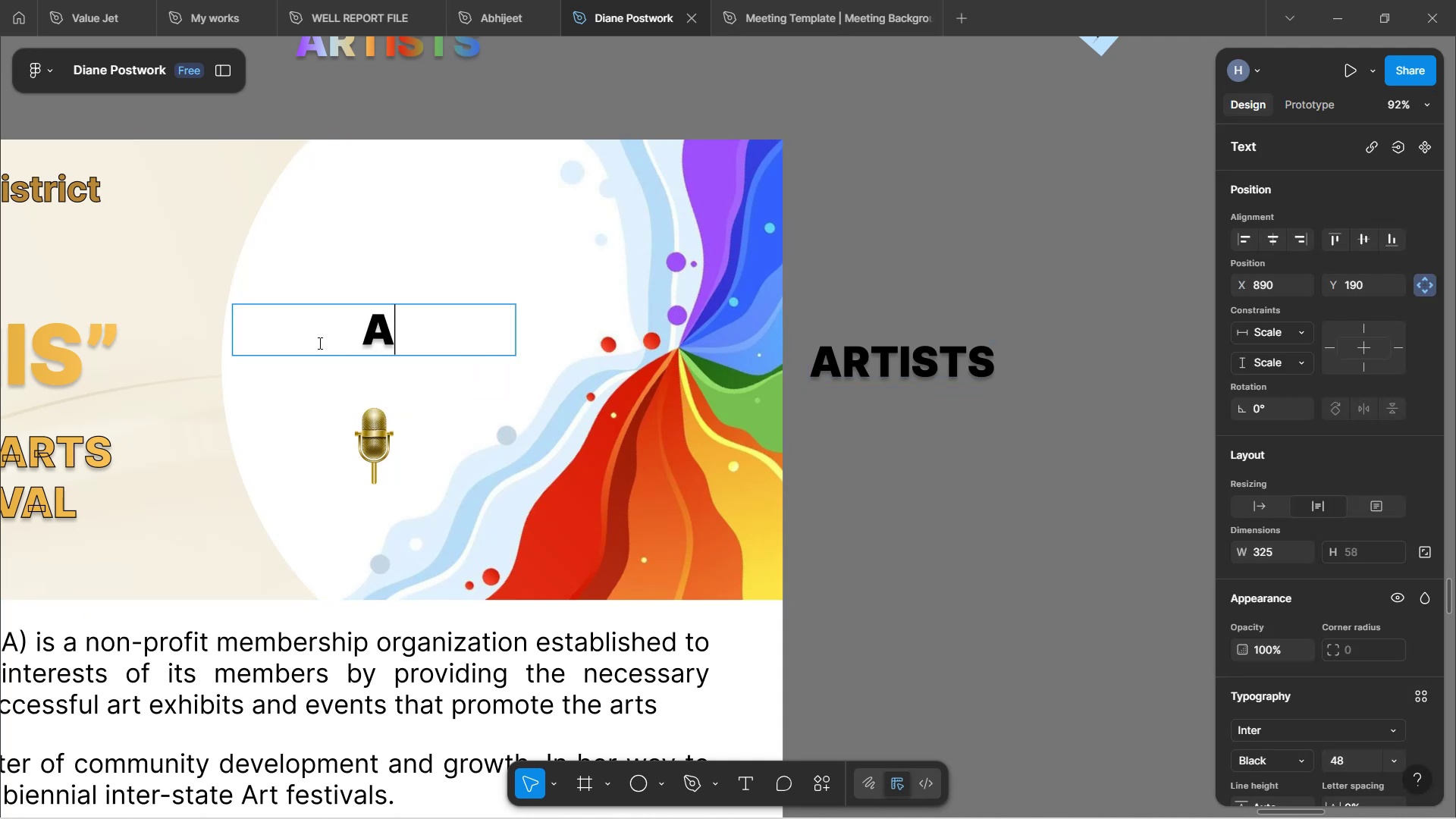 
key(Control+Z)
 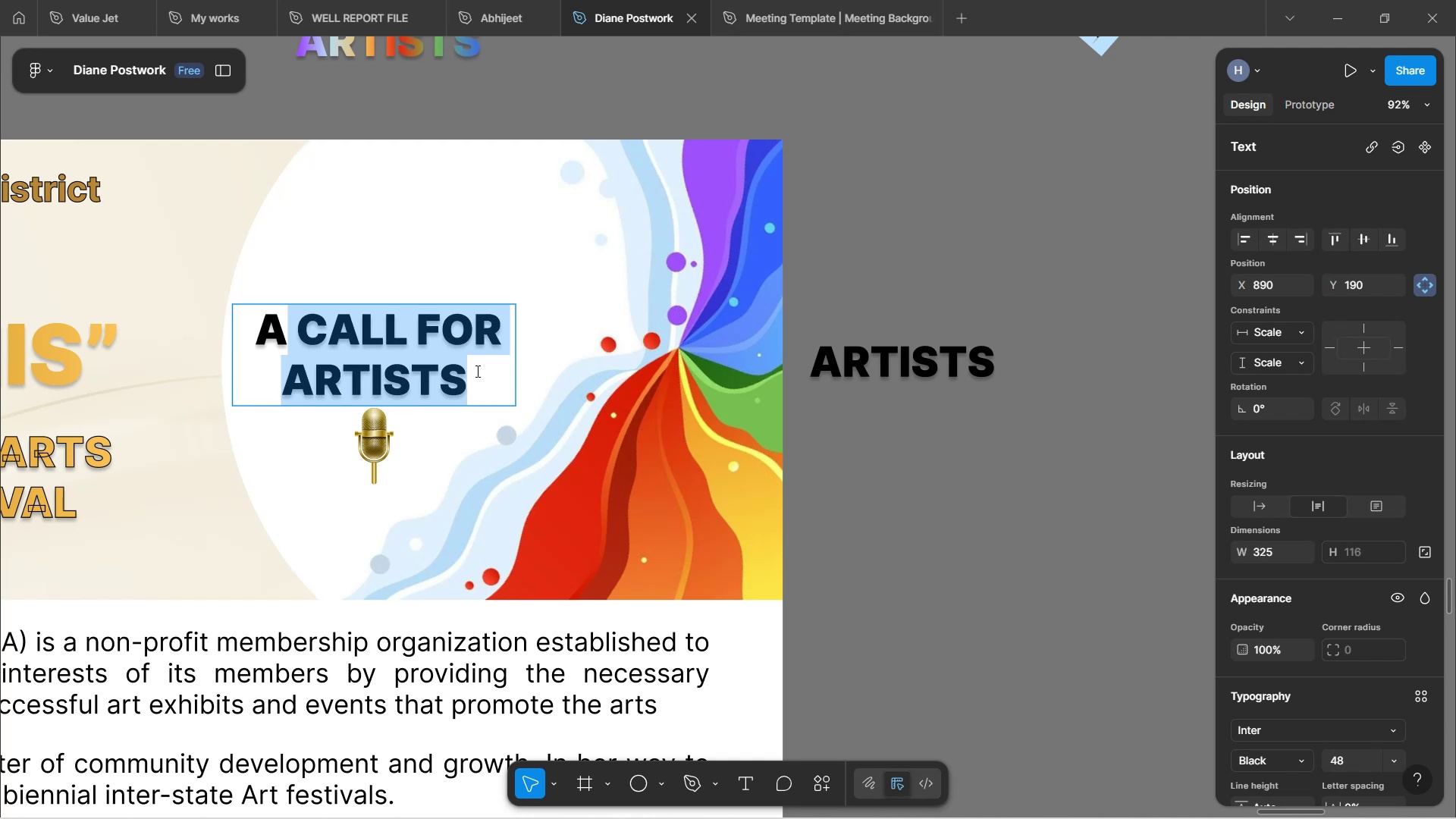 
double_click([460, 372])
 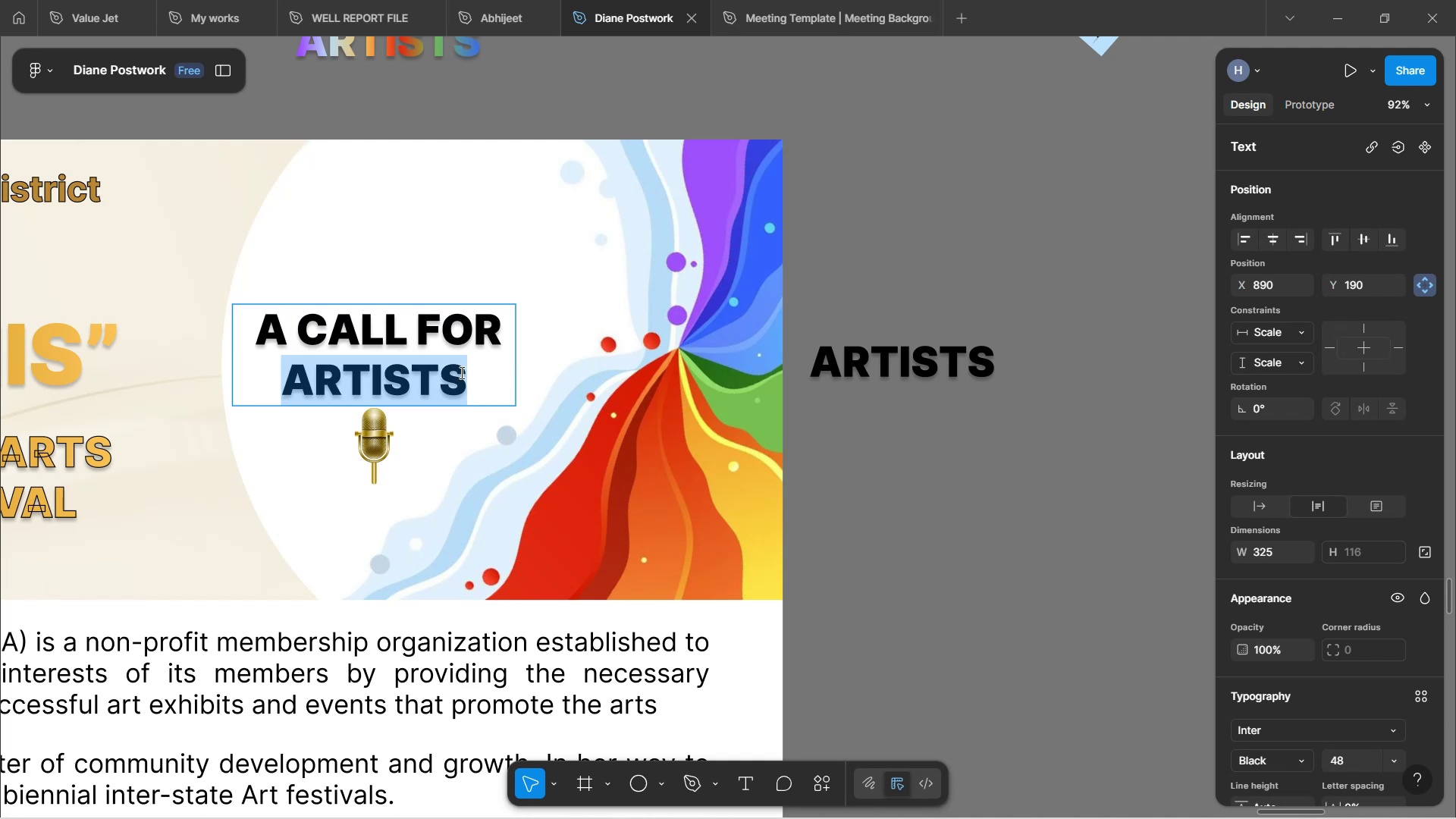 
key(Backspace)
 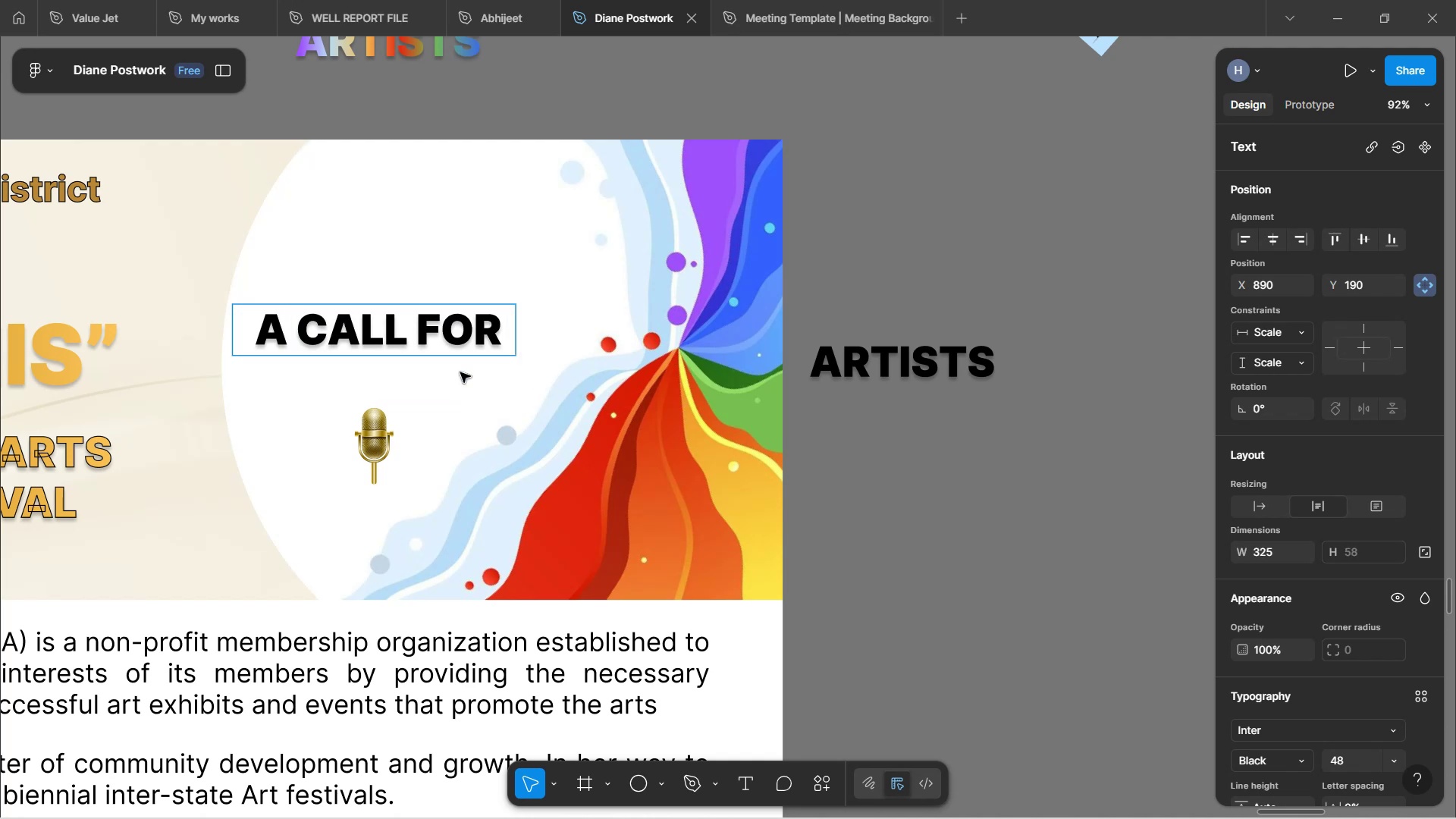 
key(Backspace)
 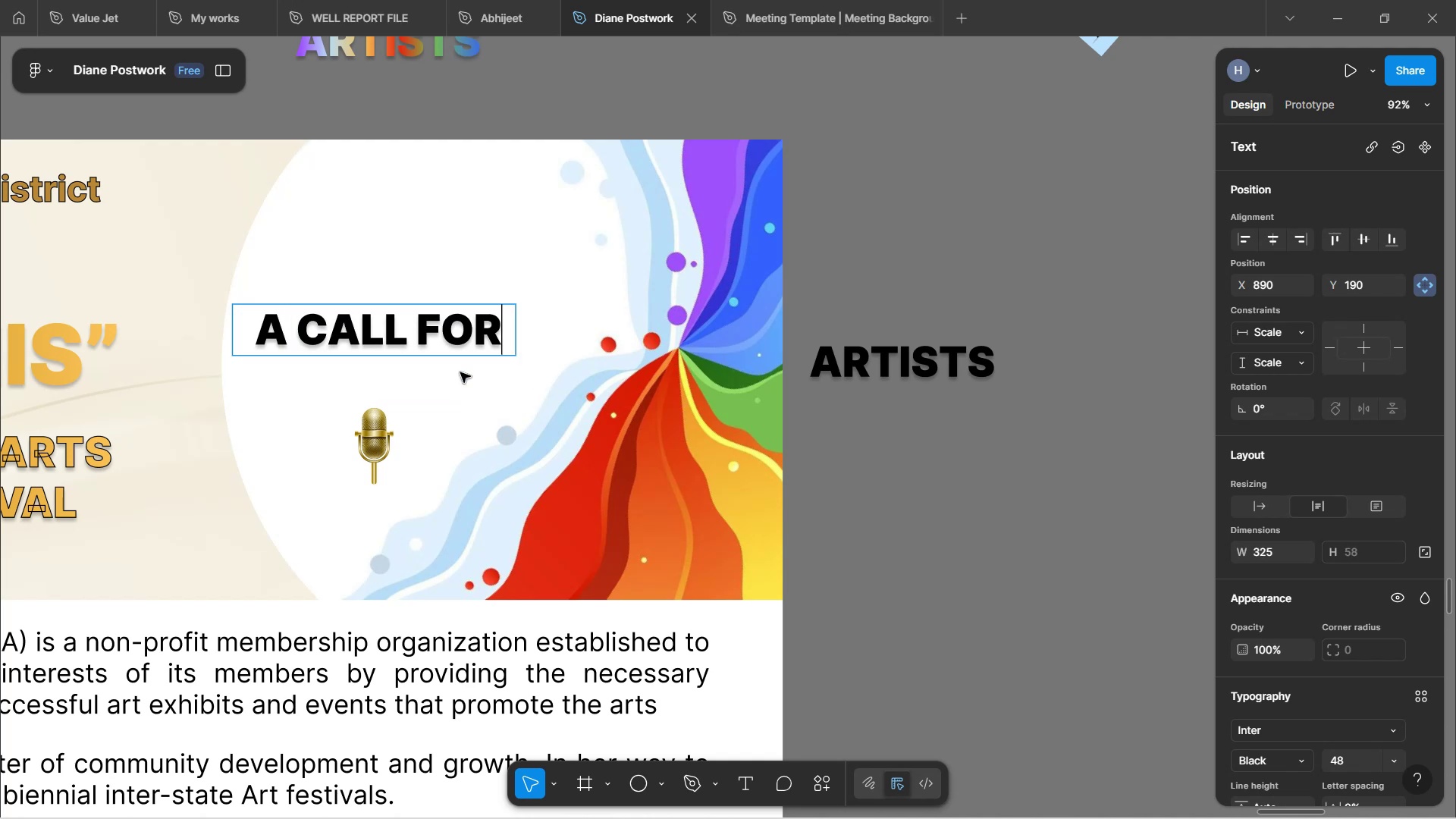 
key(Backspace)
 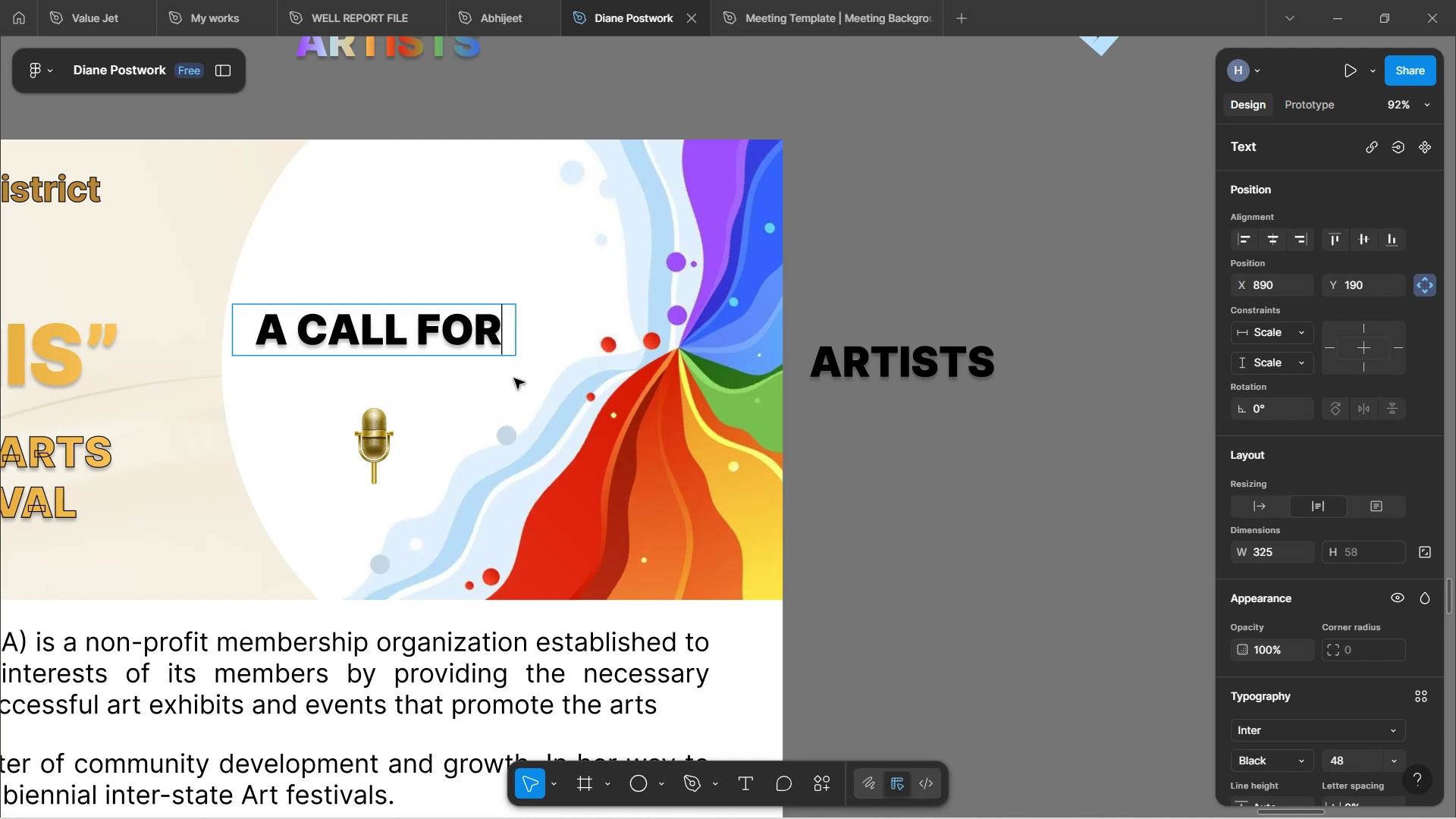 
key(Backspace)
 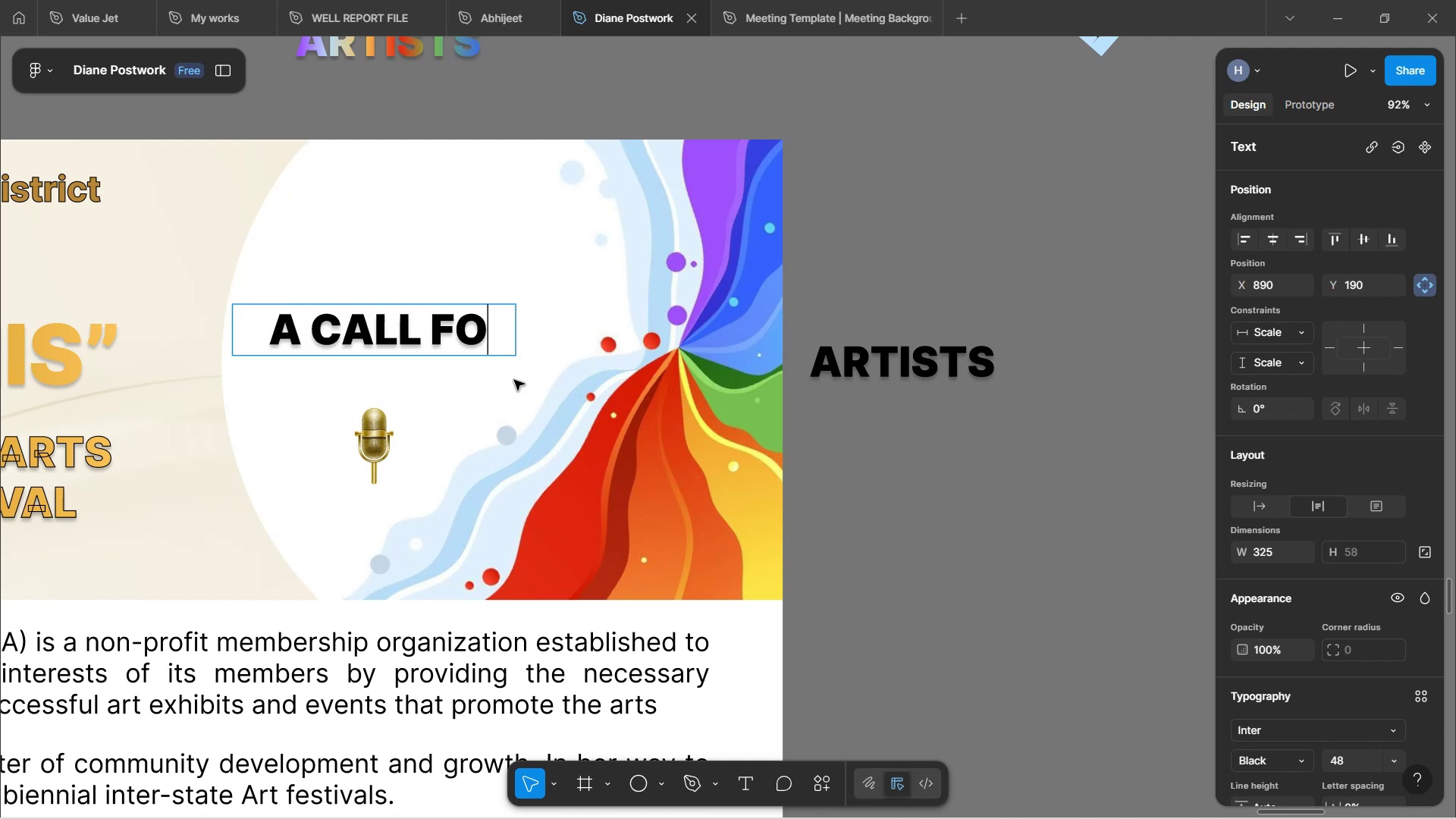 
key(Backspace)
 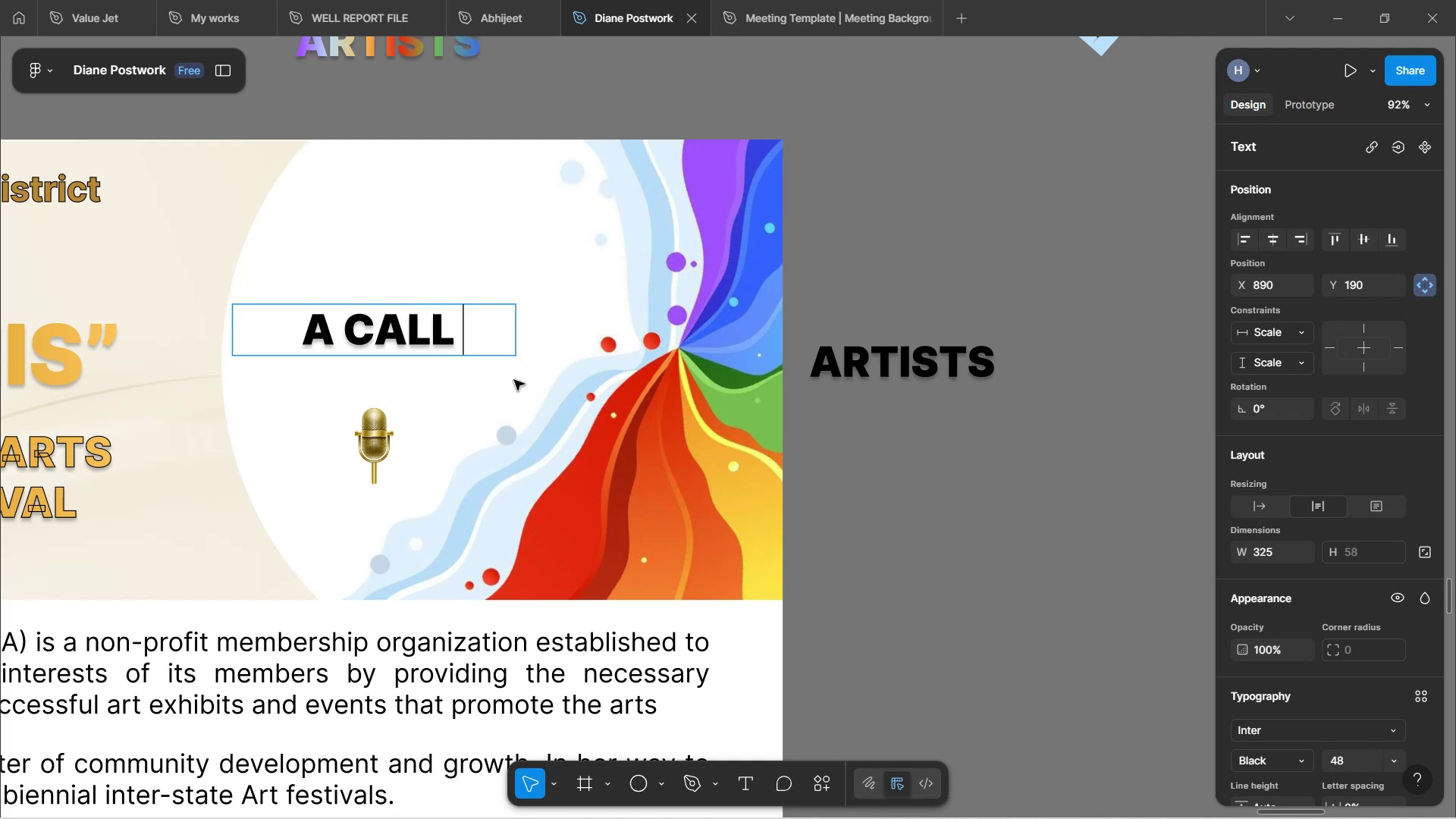 
key(Backspace)
 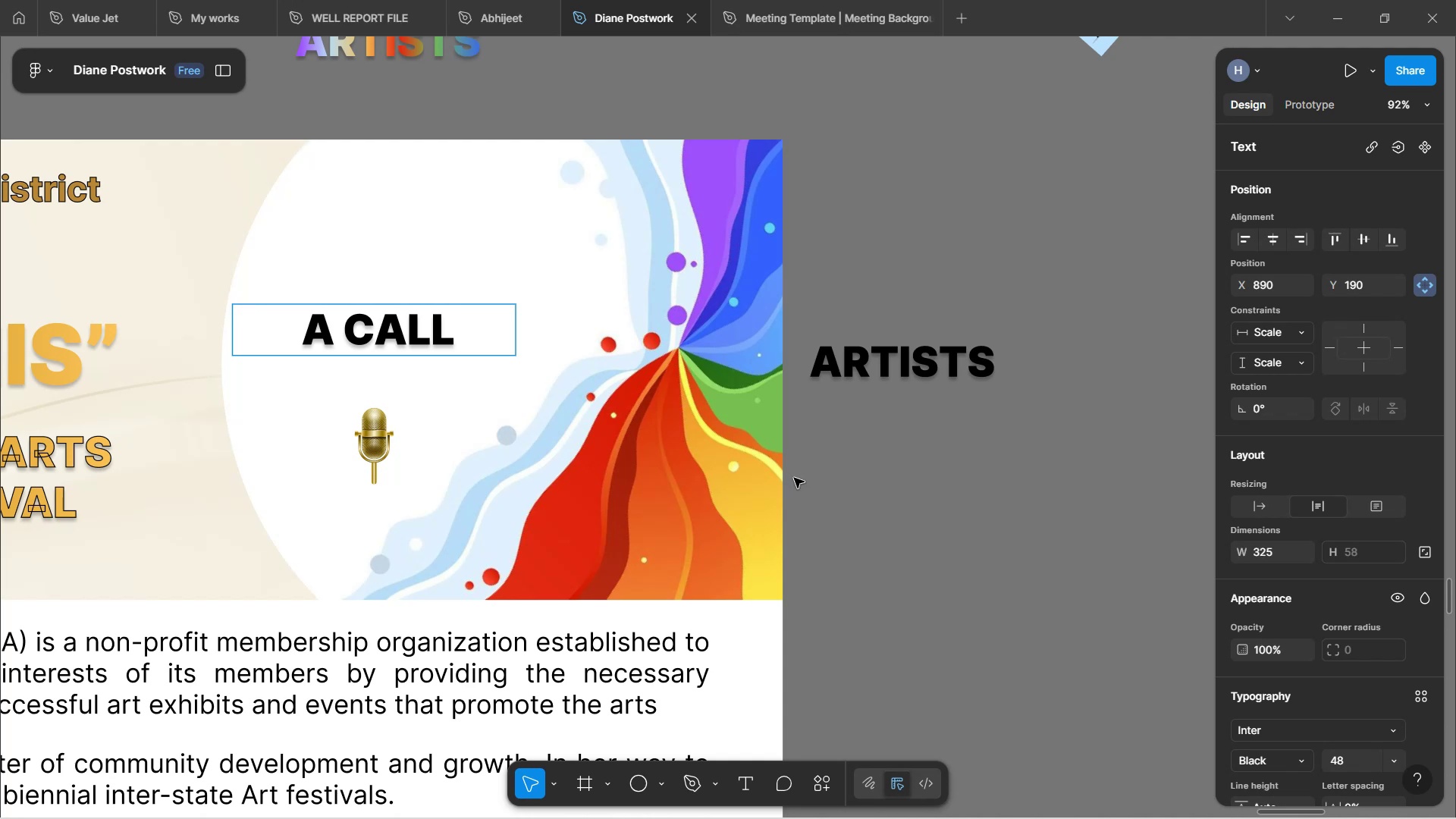 
left_click([942, 507])
 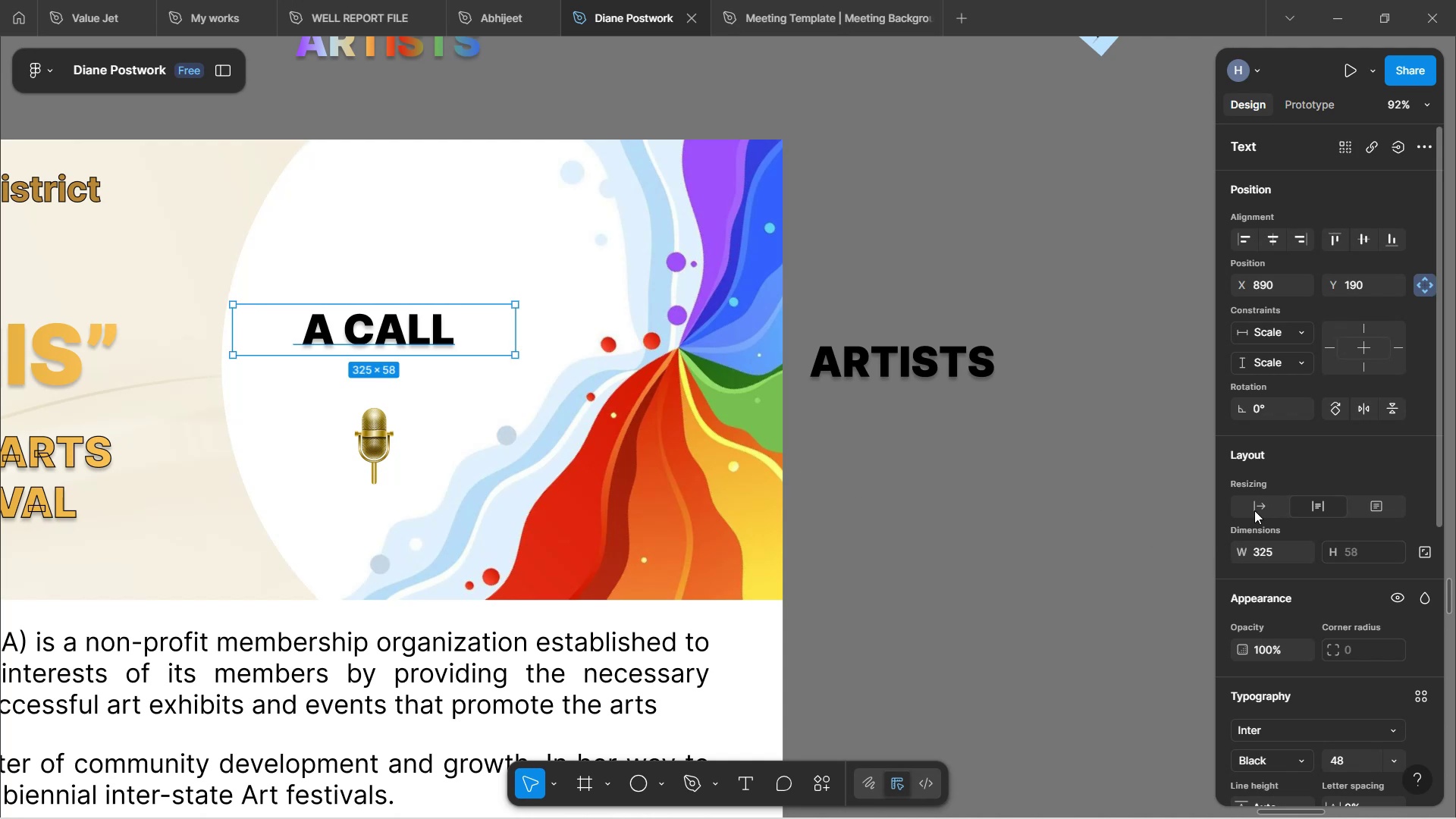 
left_click([1260, 502])
 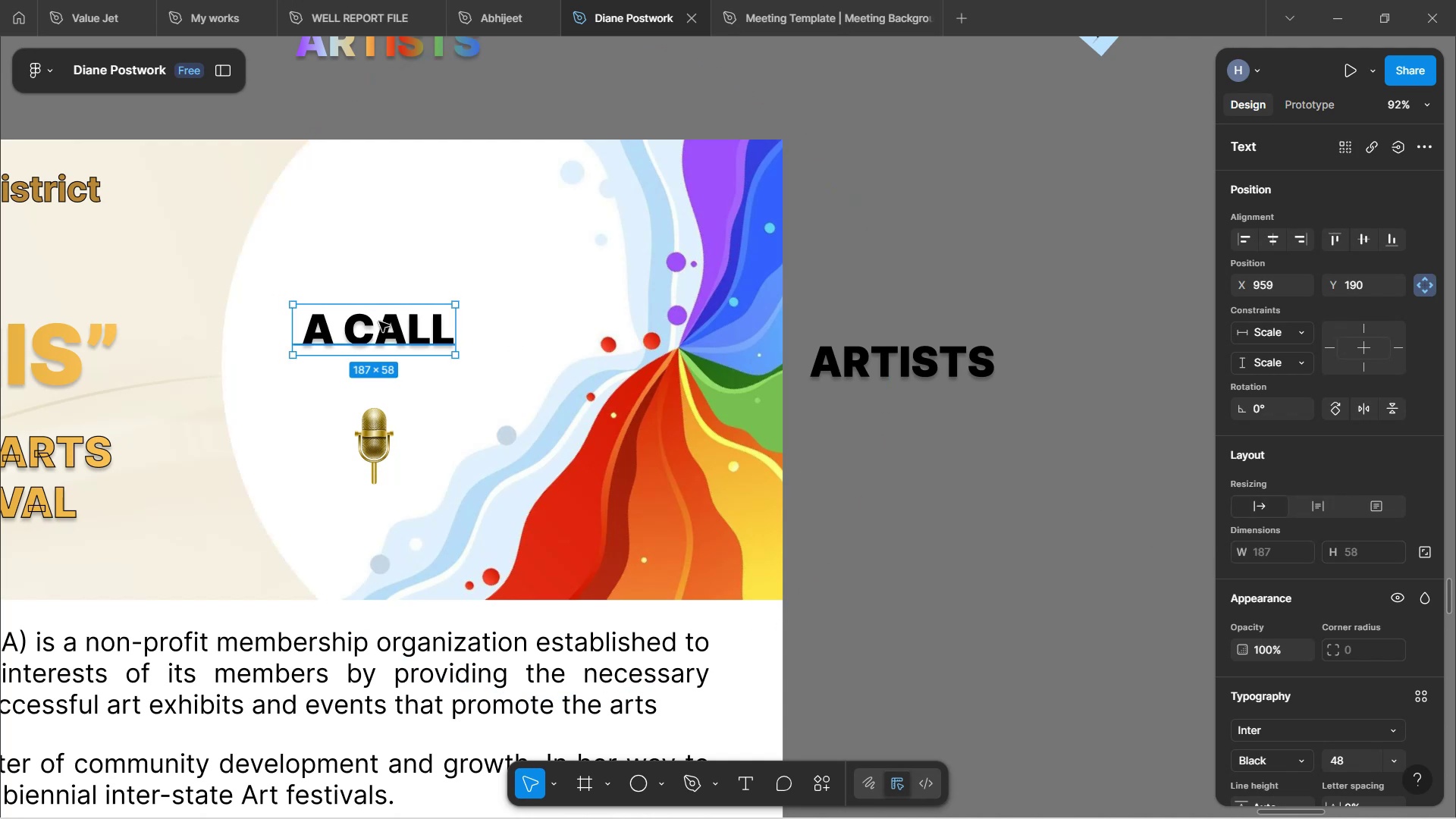 
left_click_drag(start_coordinate=[387, 328], to_coordinate=[413, 252])
 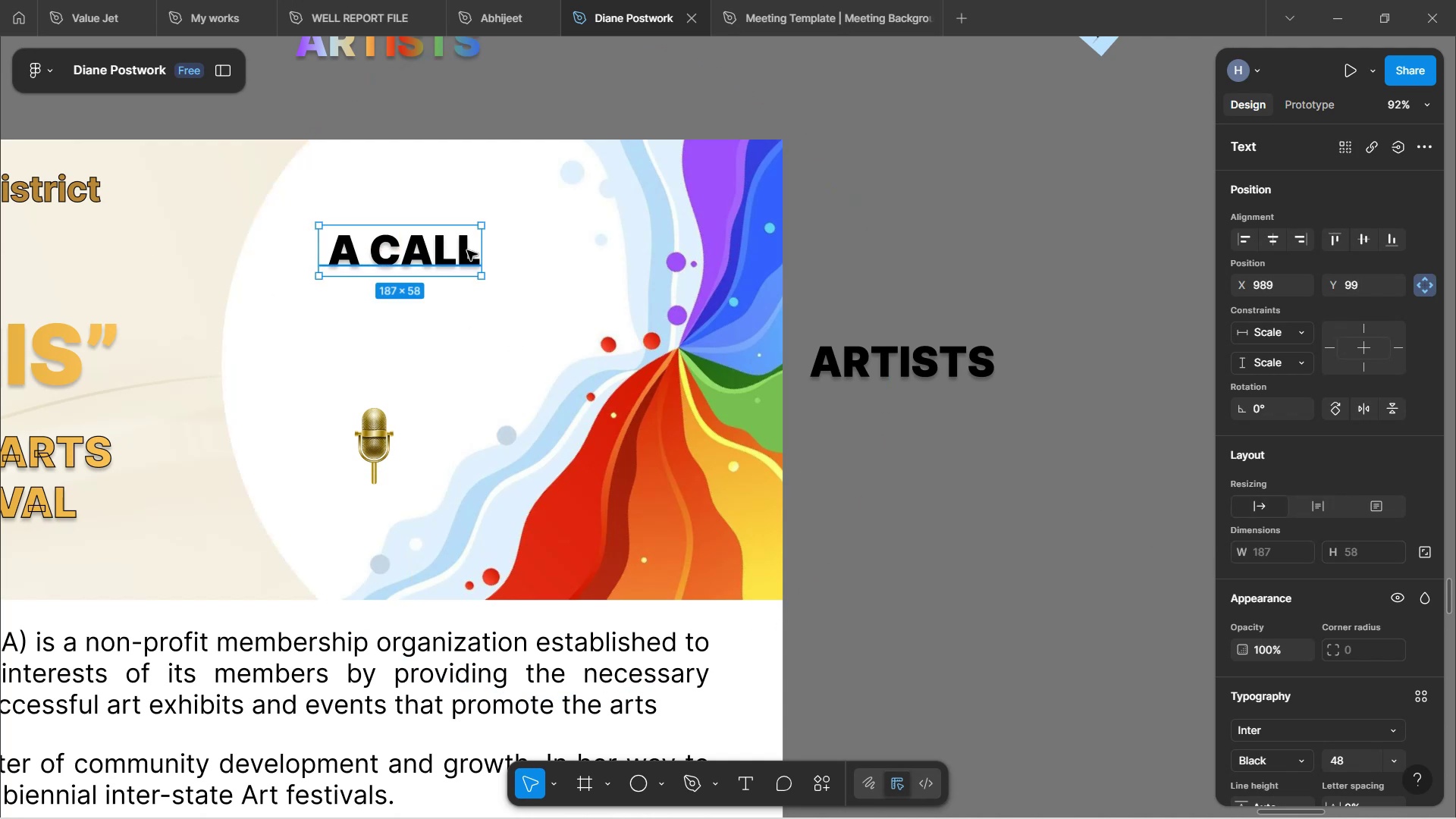 
left_click_drag(start_coordinate=[478, 255], to_coordinate=[432, 257])
 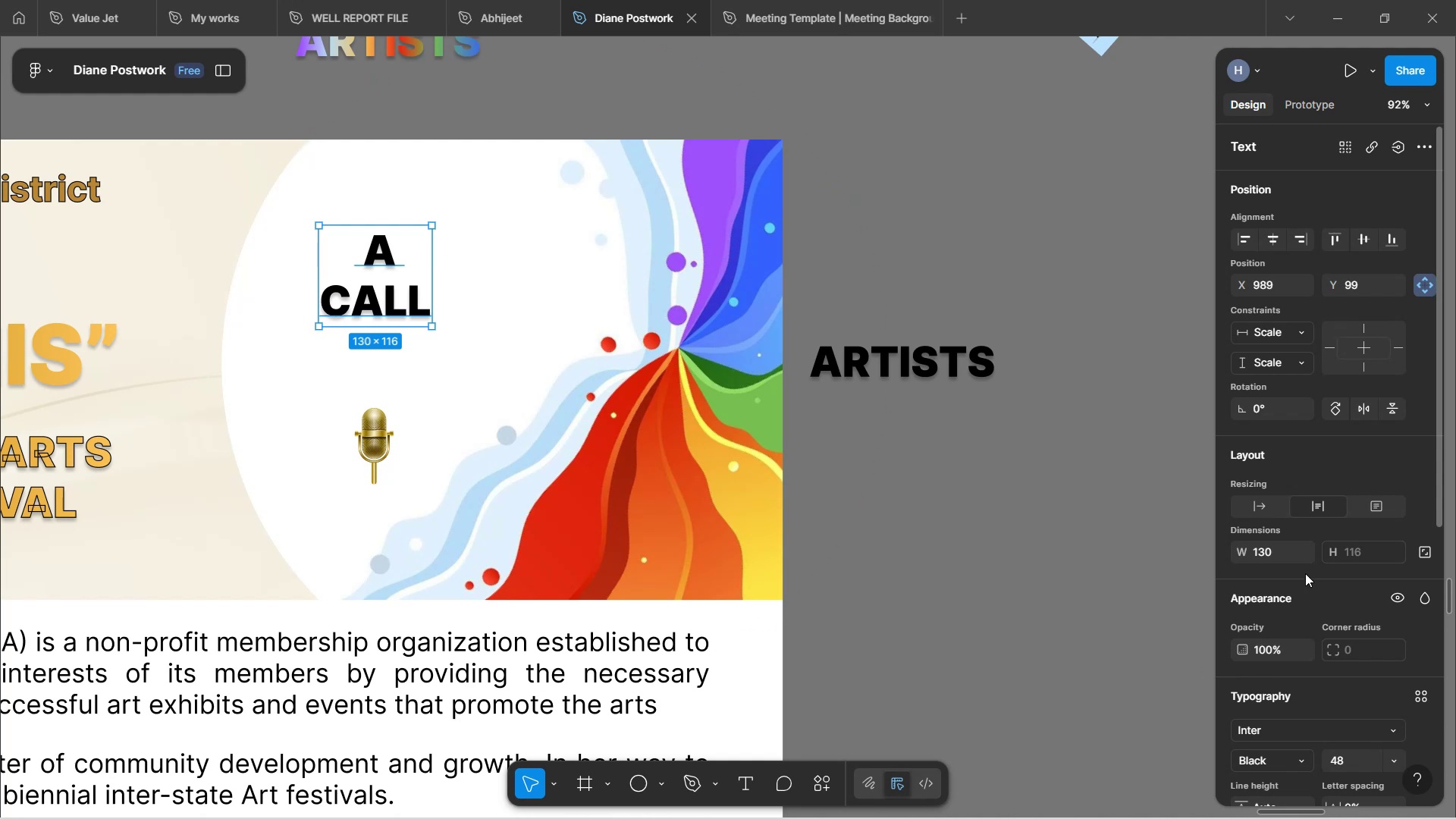 
scroll: coordinate [1310, 560], scroll_direction: down, amount: 10.0
 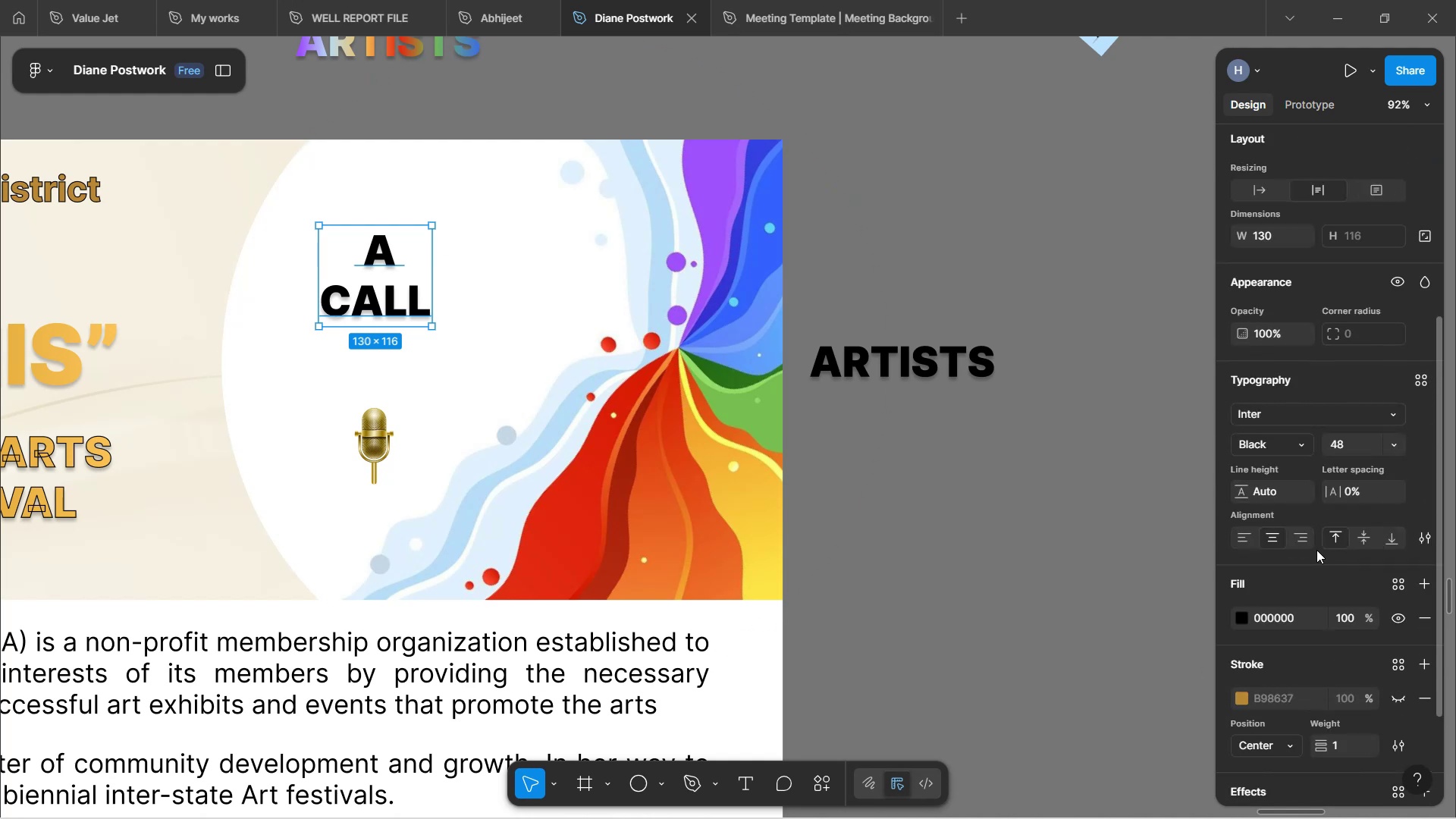 
scroll: coordinate [1322, 534], scroll_direction: up, amount: 4.0
 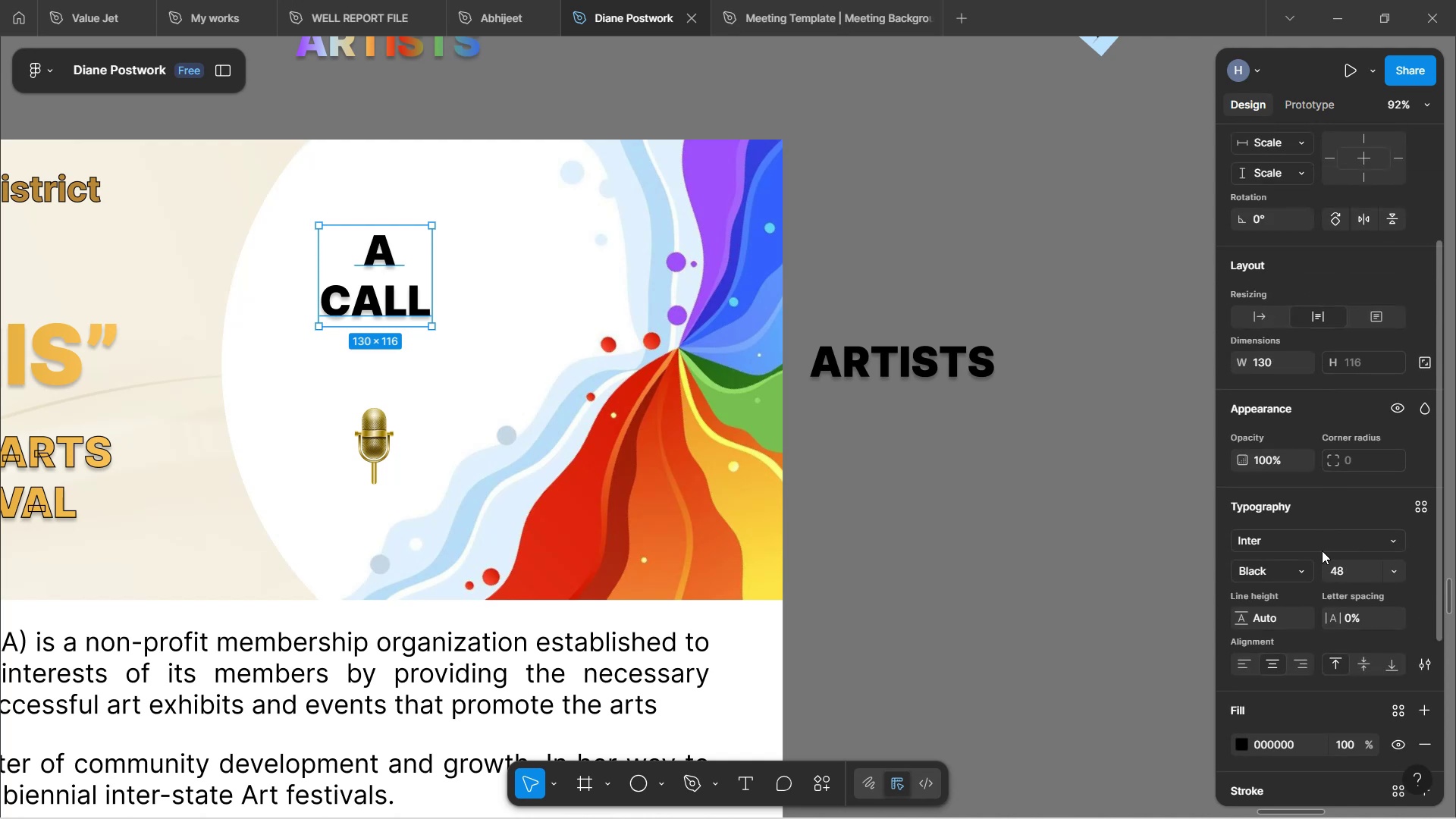 
wait(7.12)
 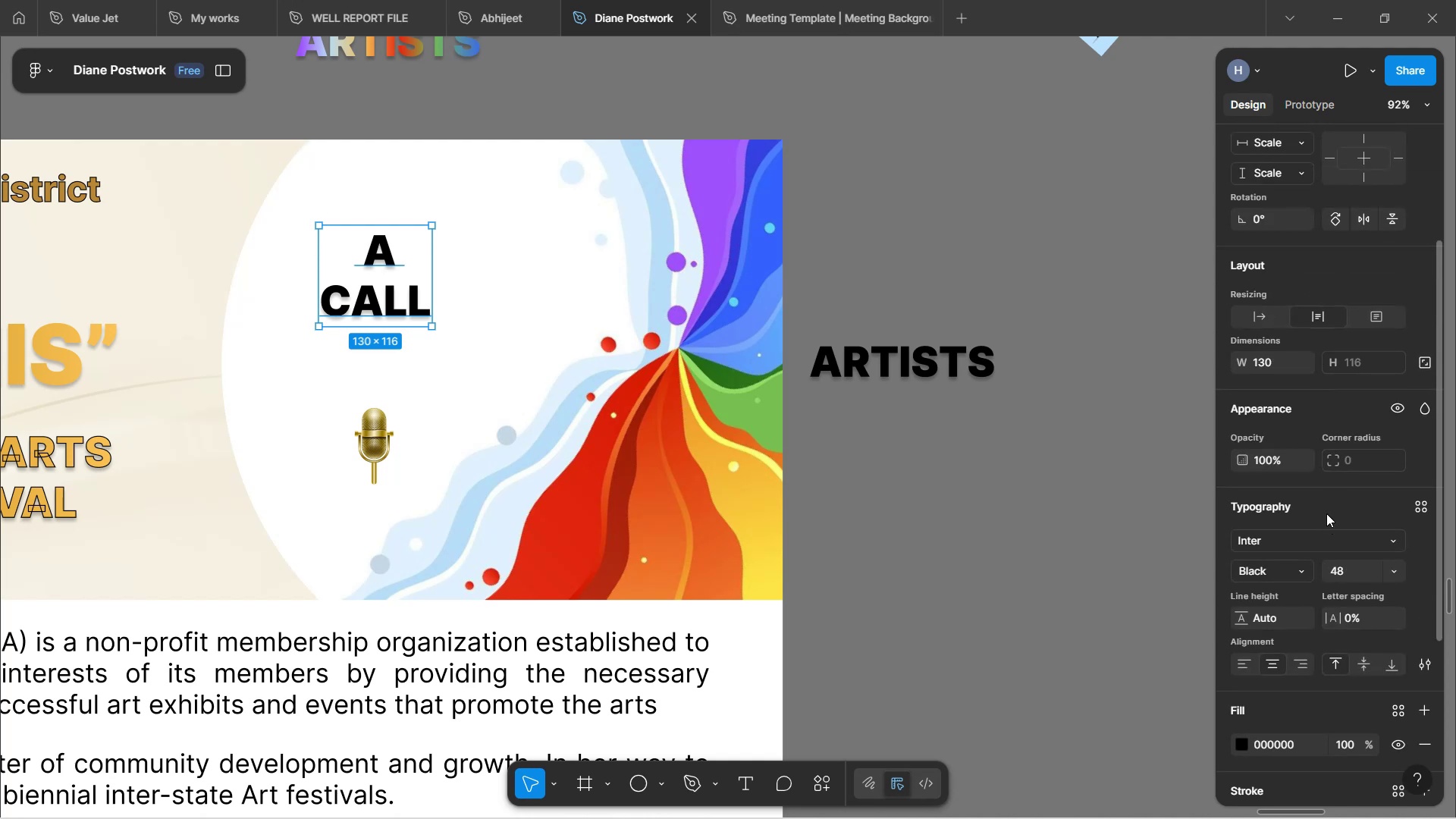 
left_click([1262, 619])
 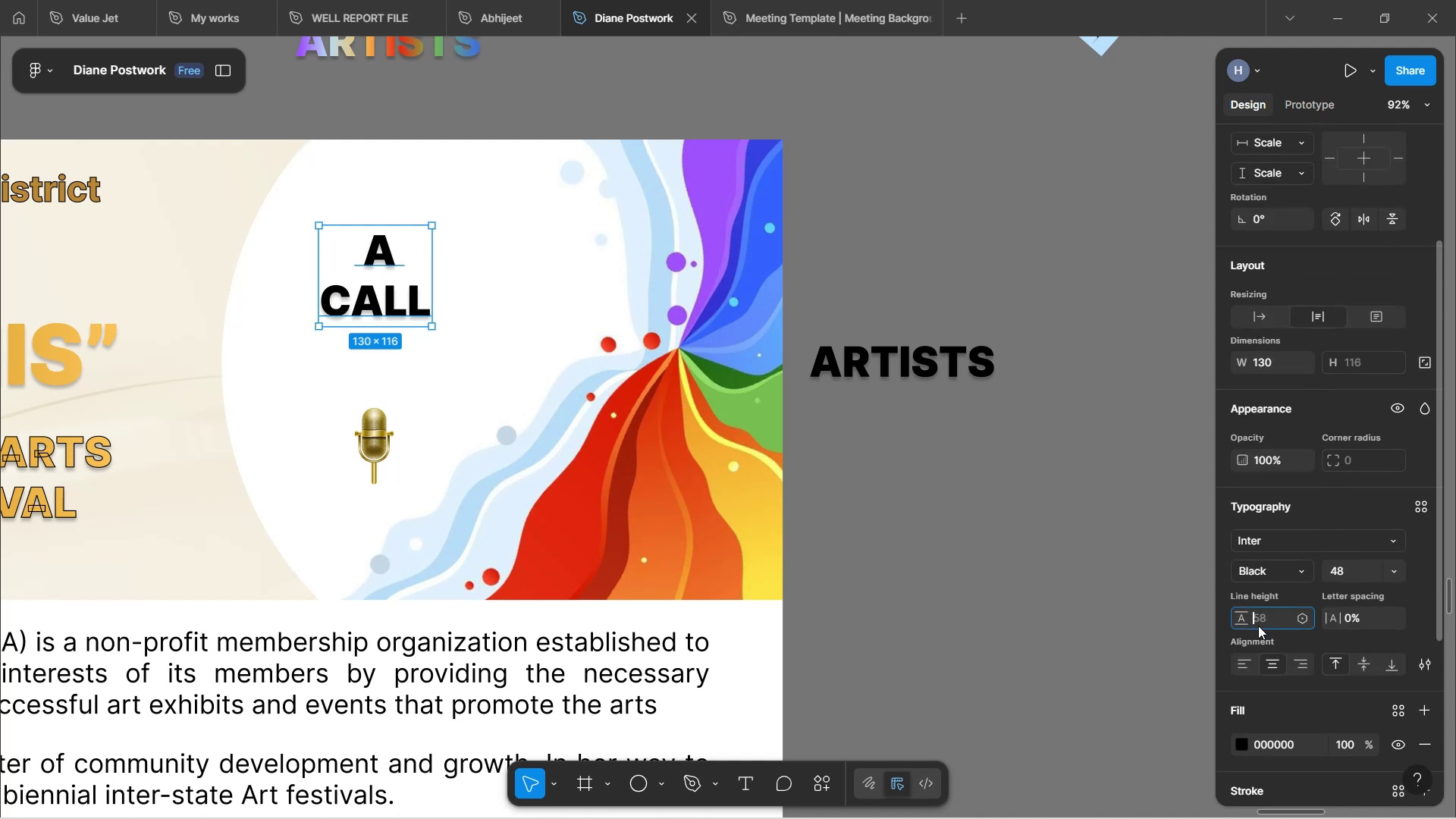 
left_click_drag(start_coordinate=[1247, 619], to_coordinate=[702, 428])
 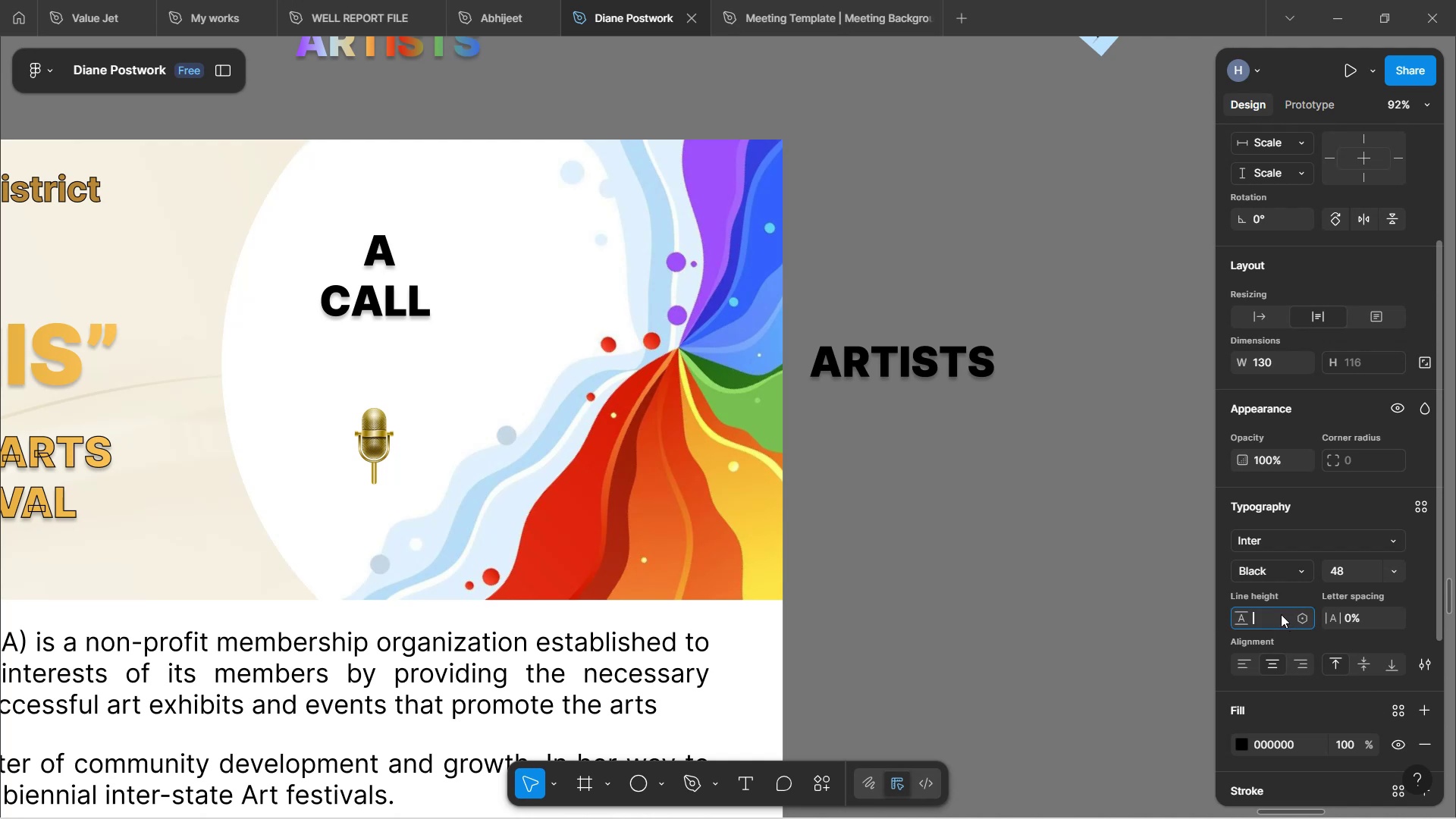 
type(10)
 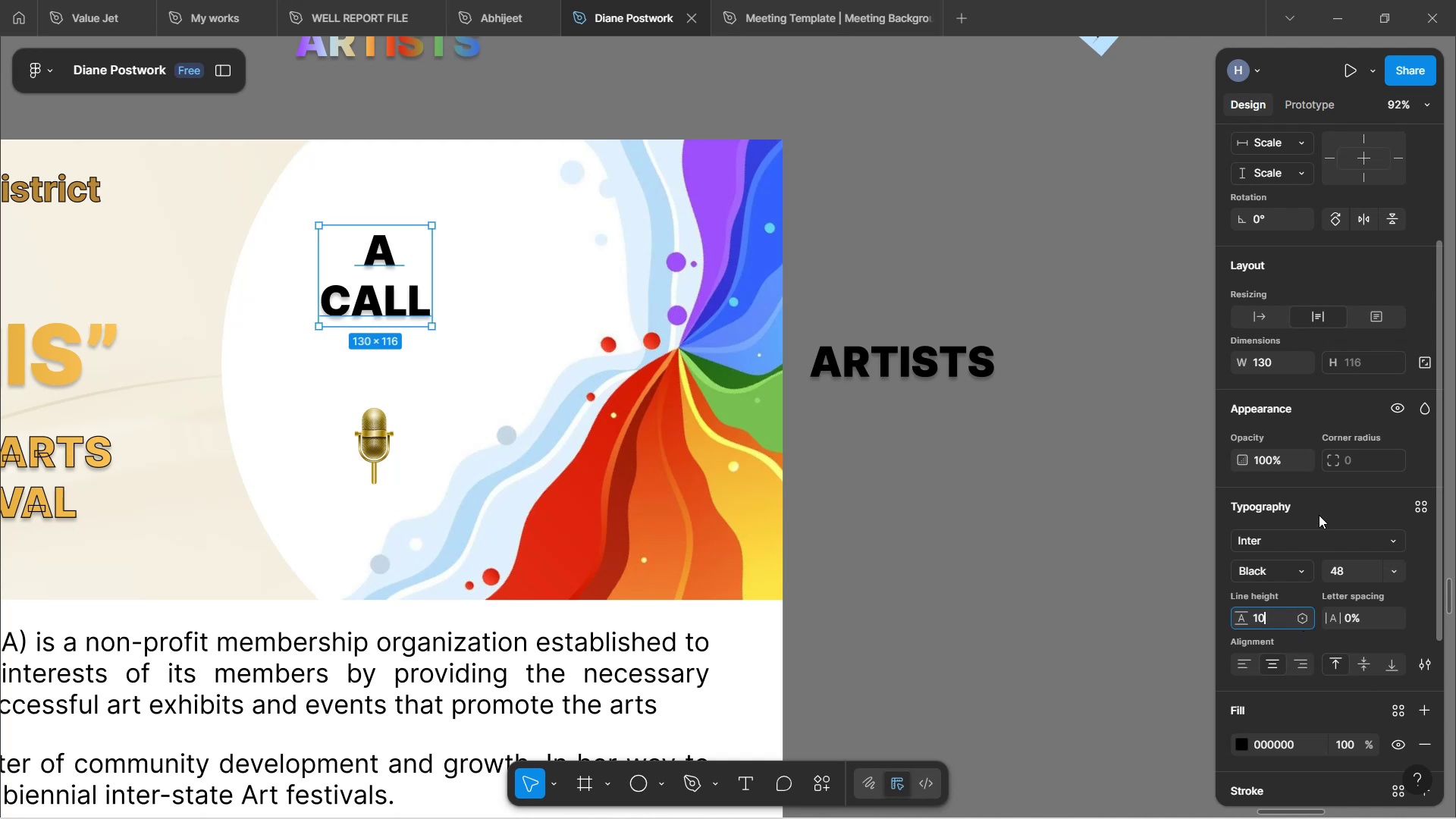 
left_click([1326, 504])
 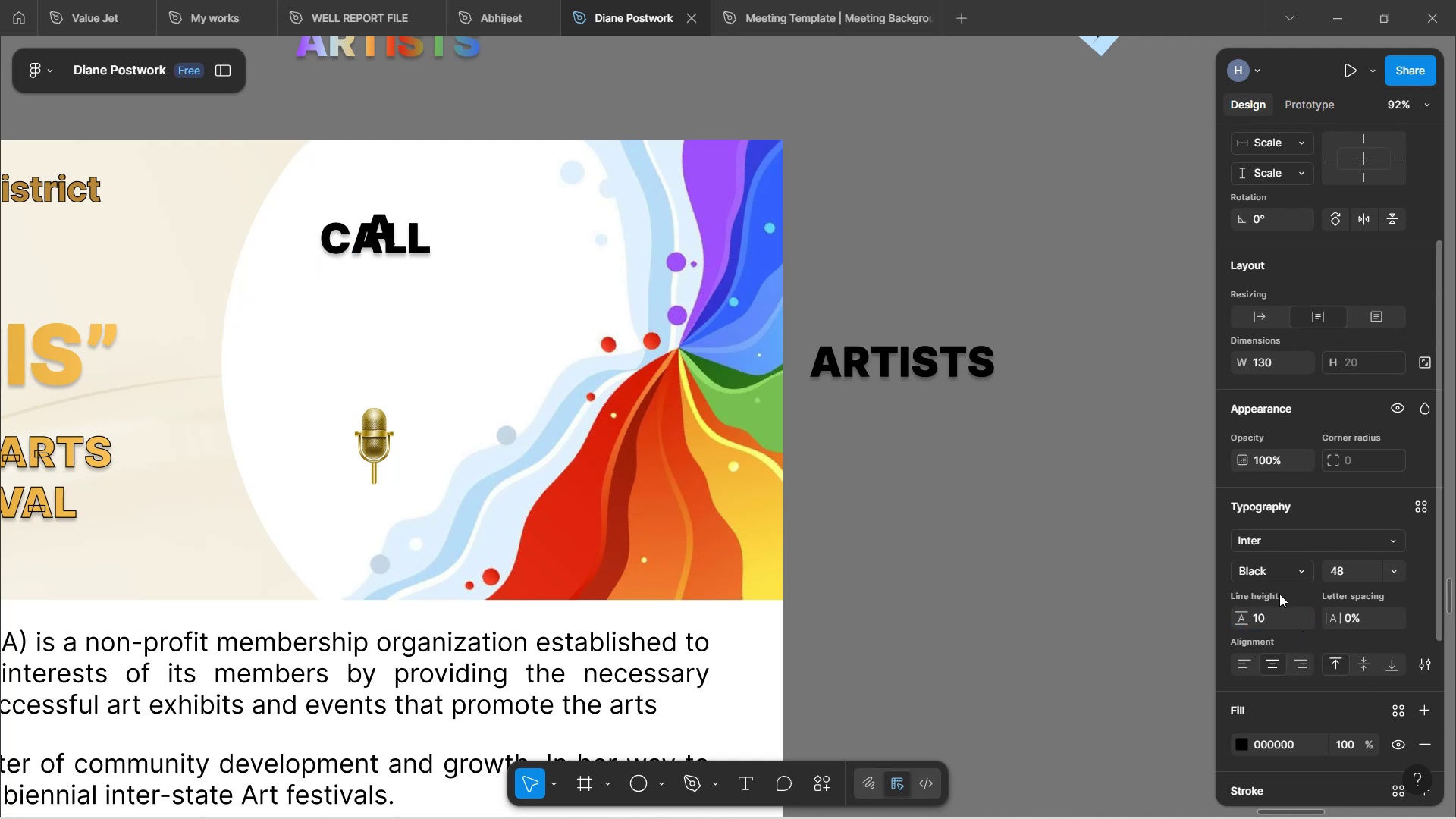 
left_click([1277, 618])
 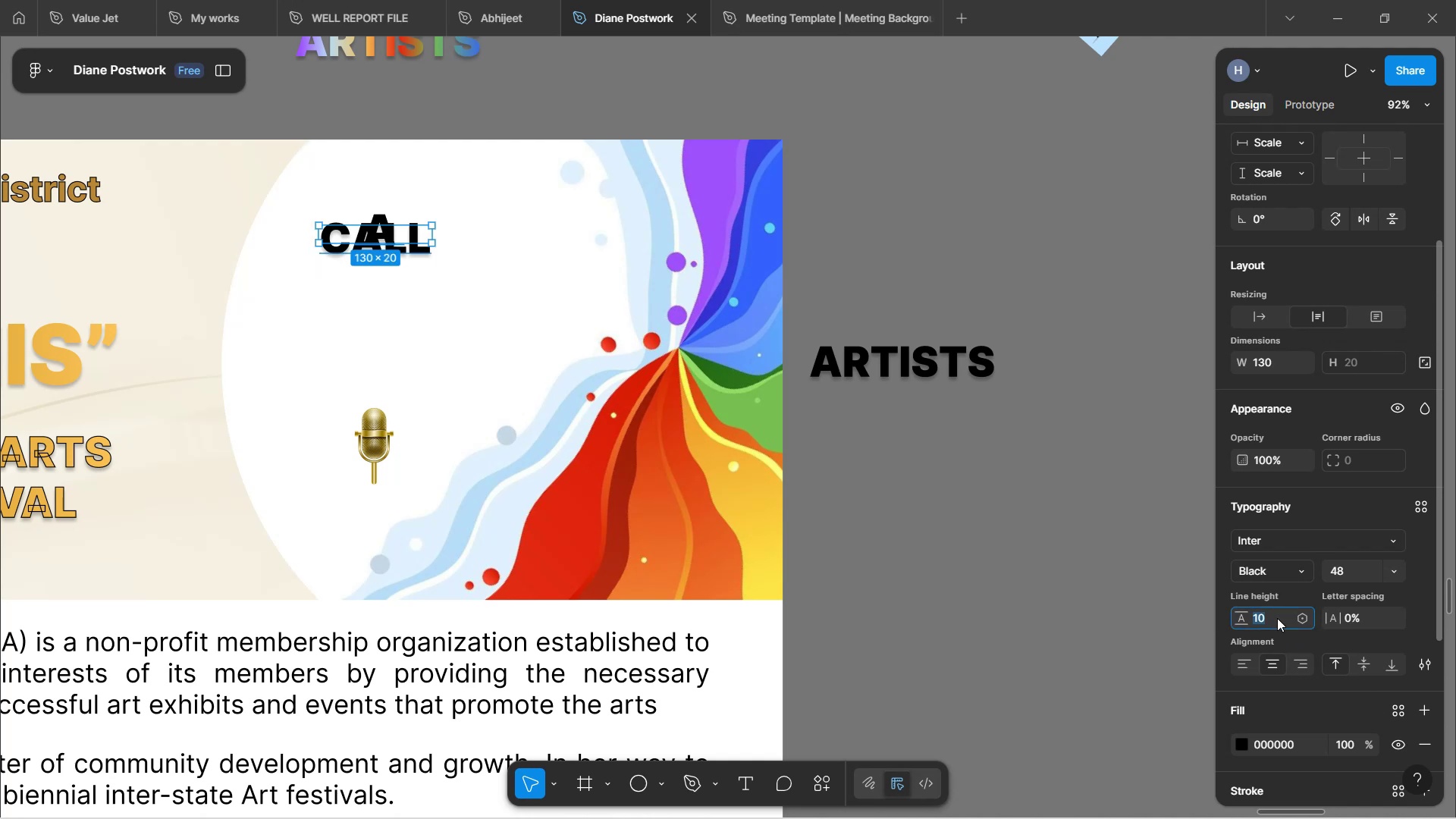 
type(40)
 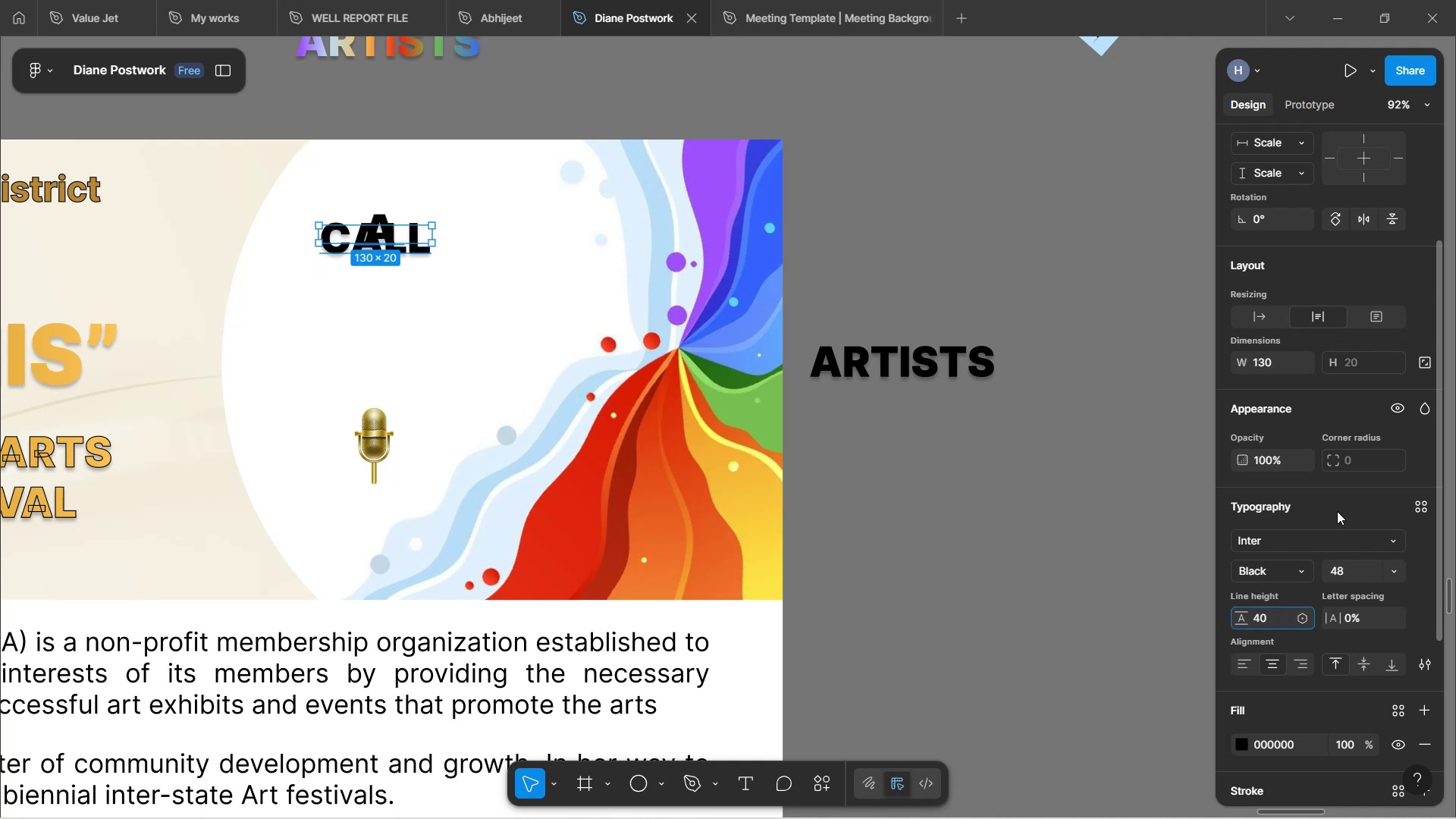 
left_click([1337, 510])
 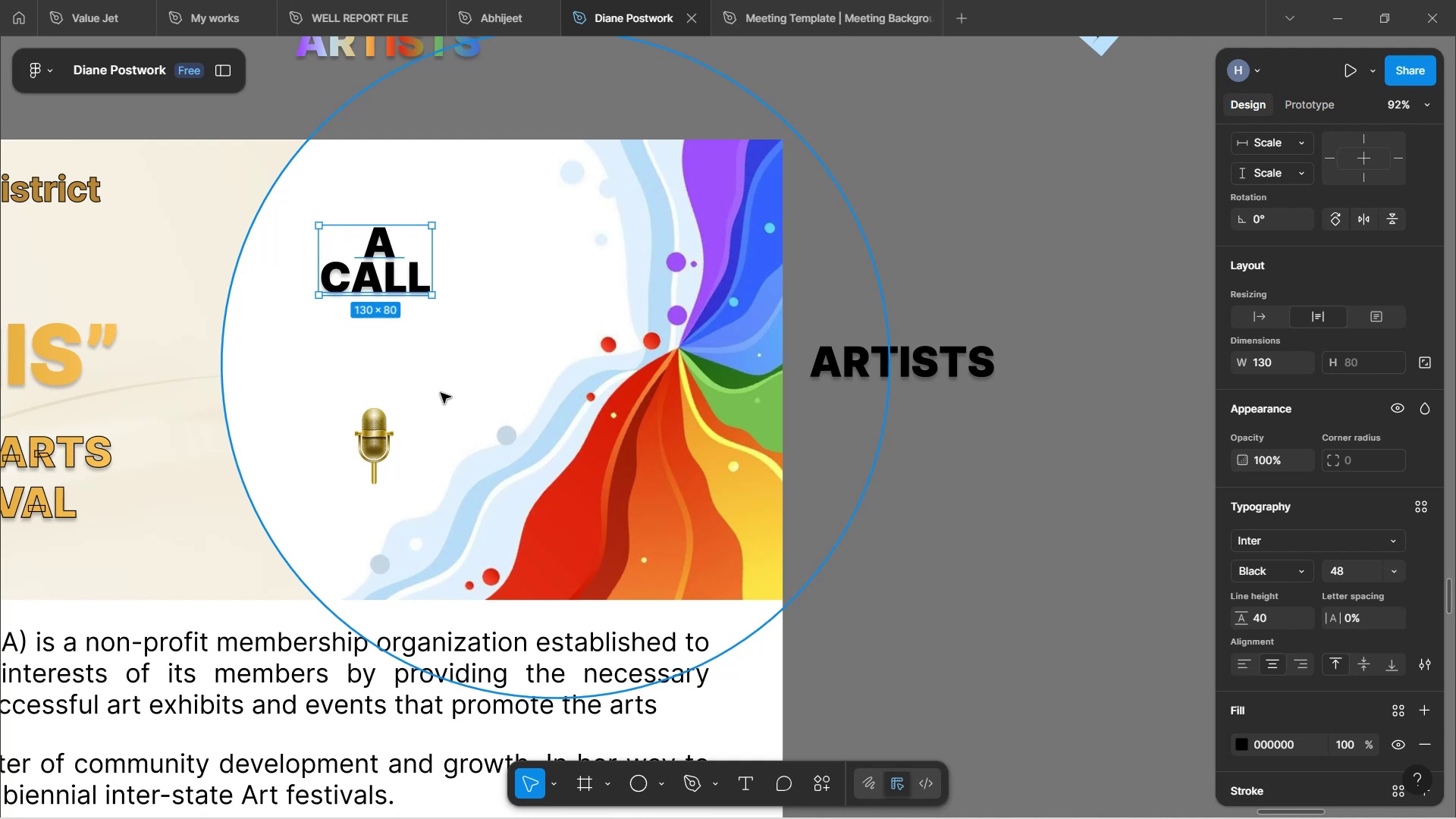 
left_click_drag(start_coordinate=[375, 445], to_coordinate=[374, 347])
 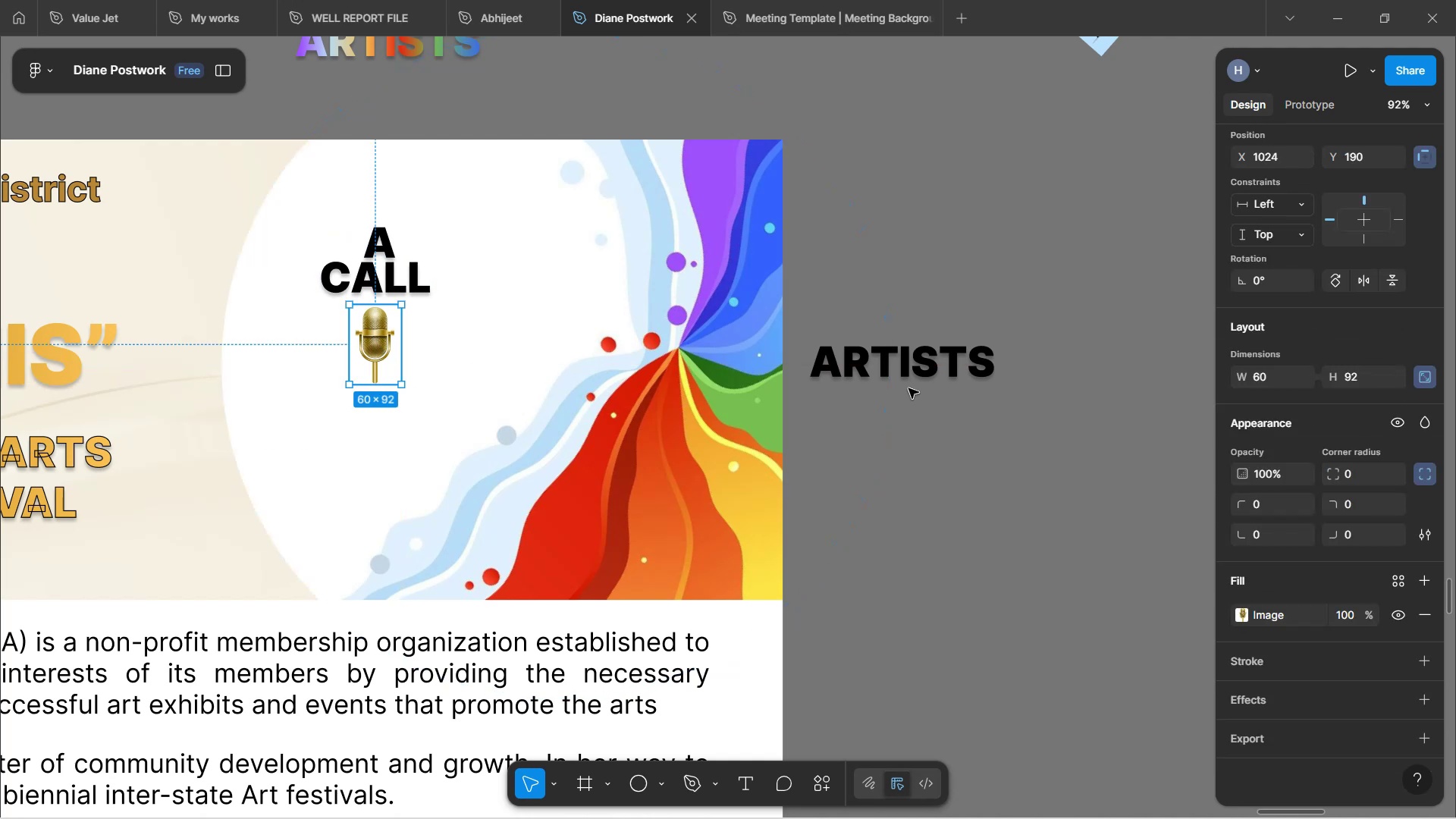 
left_click([916, 364])
 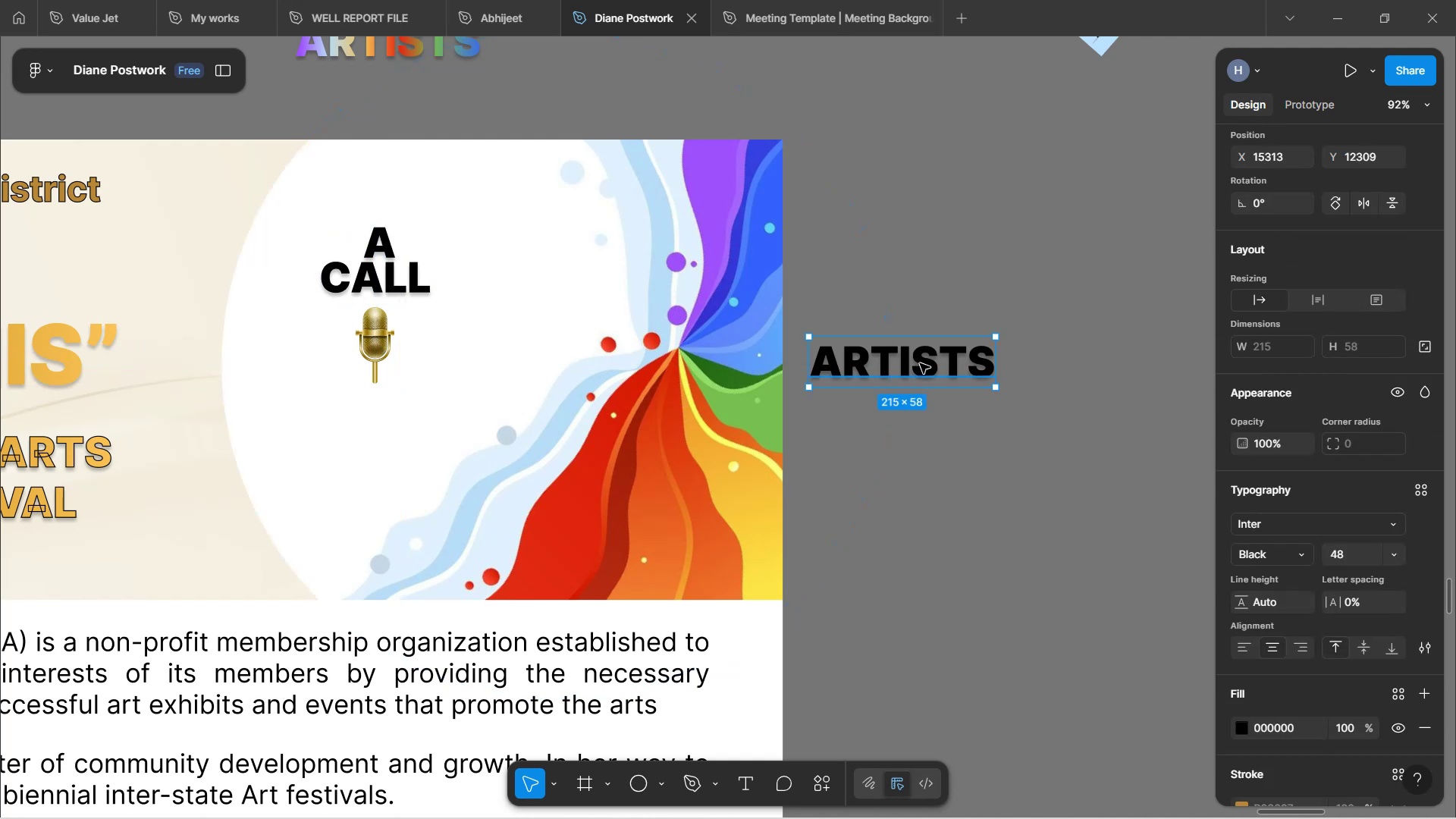 
left_click_drag(start_coordinate=[920, 363], to_coordinate=[406, 417])
 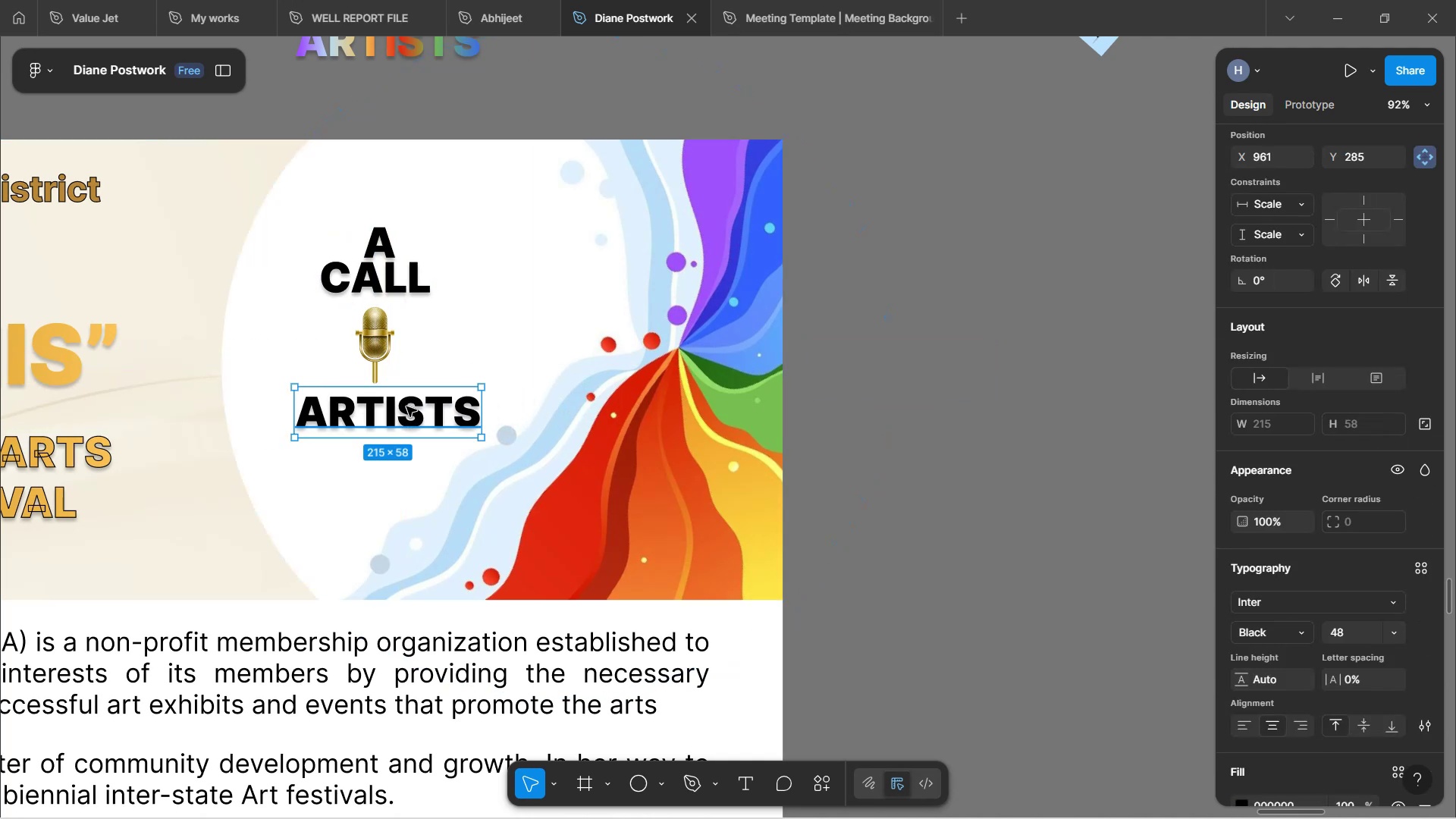 
double_click([391, 402])
 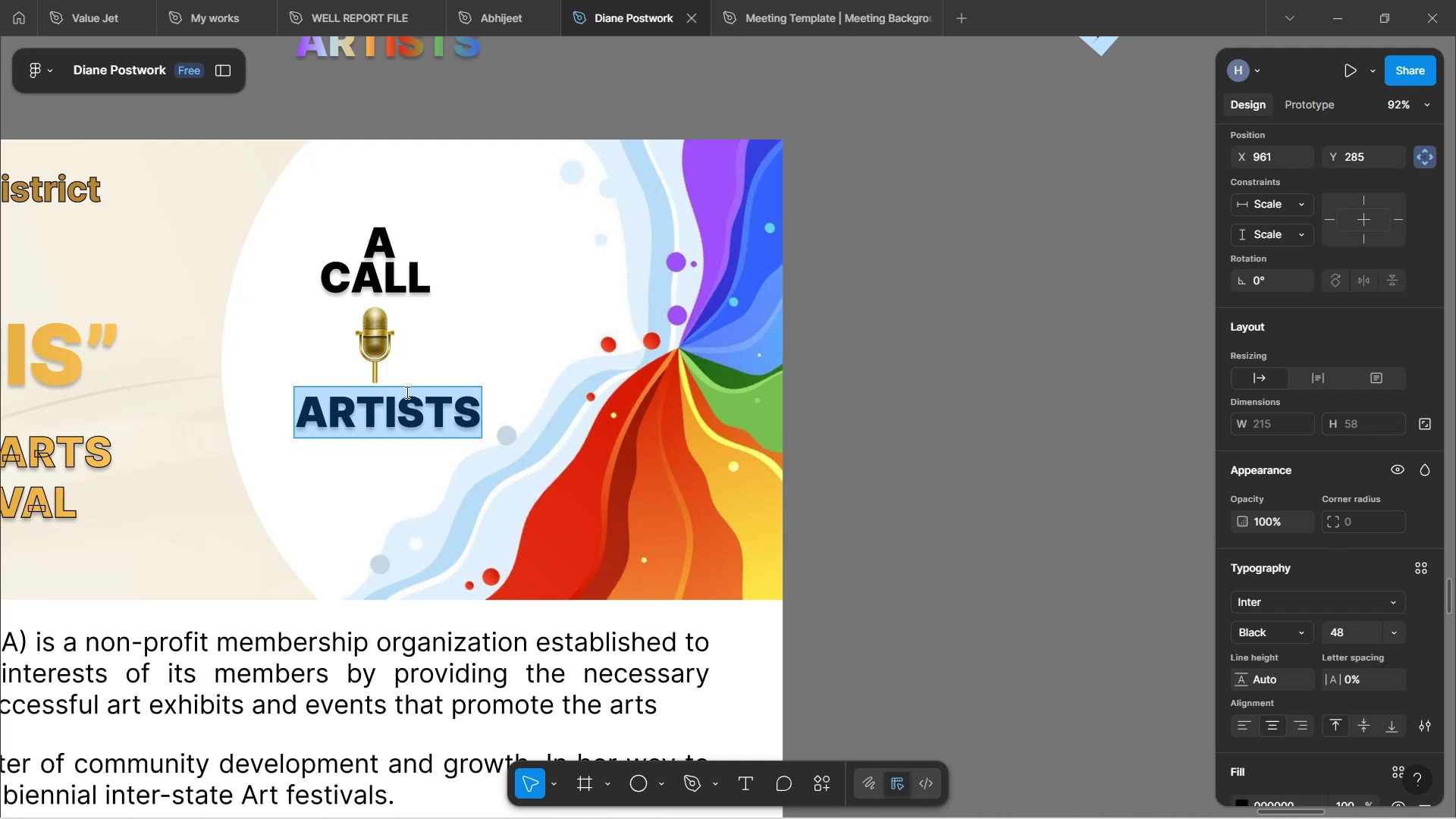 
key(ArrowLeft)
 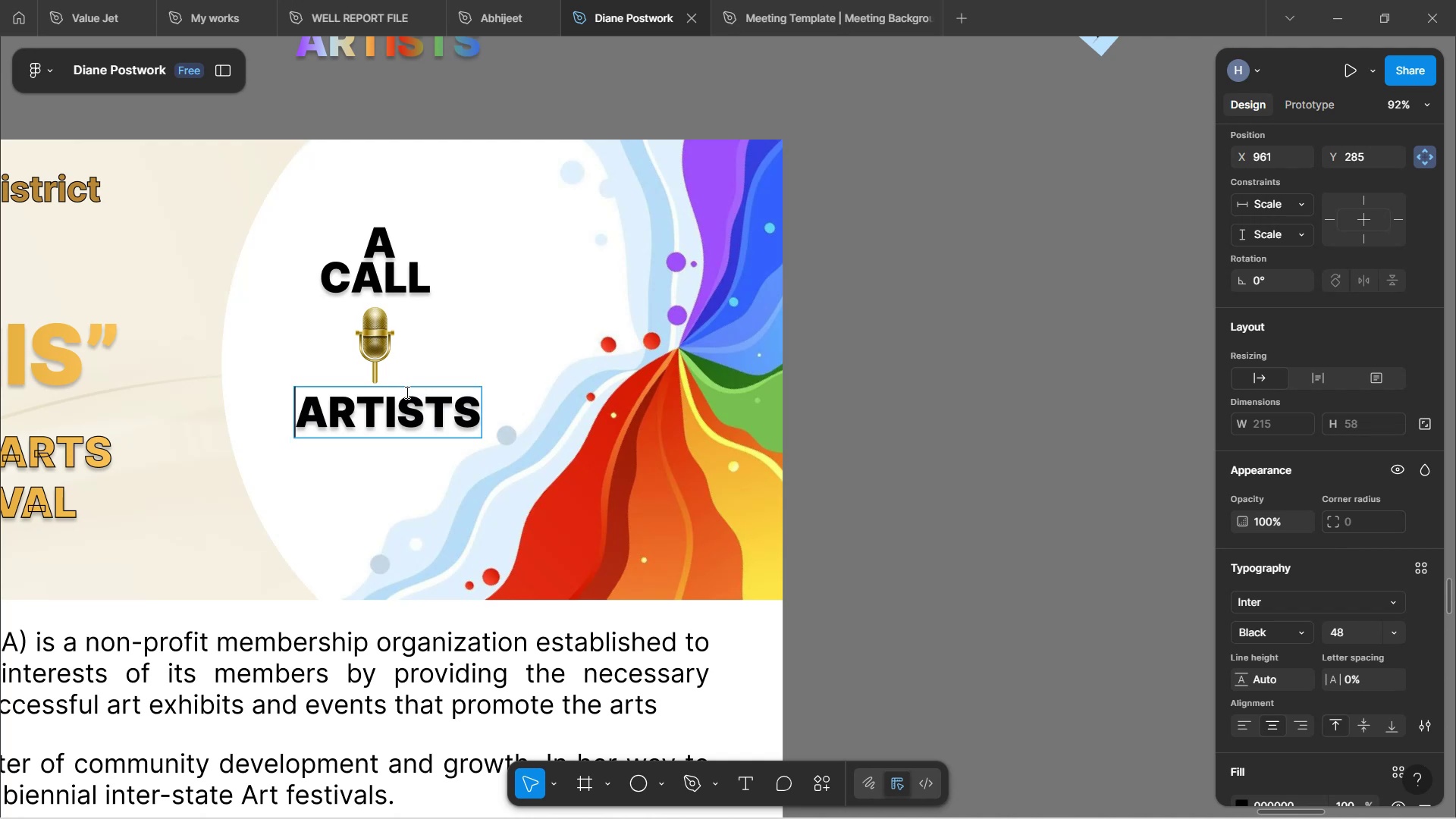 
type(FOR)
 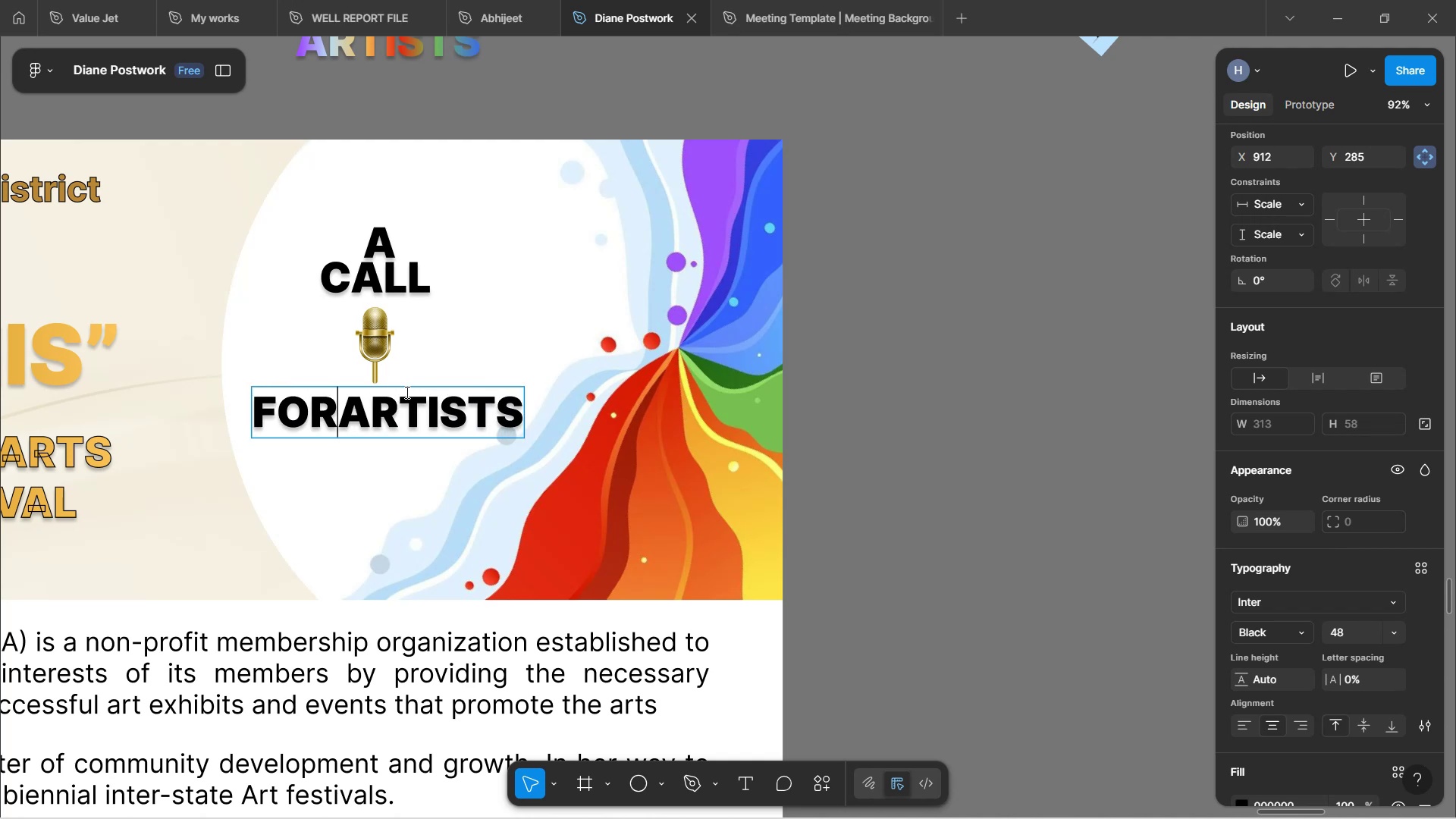 
wait(6.1)
 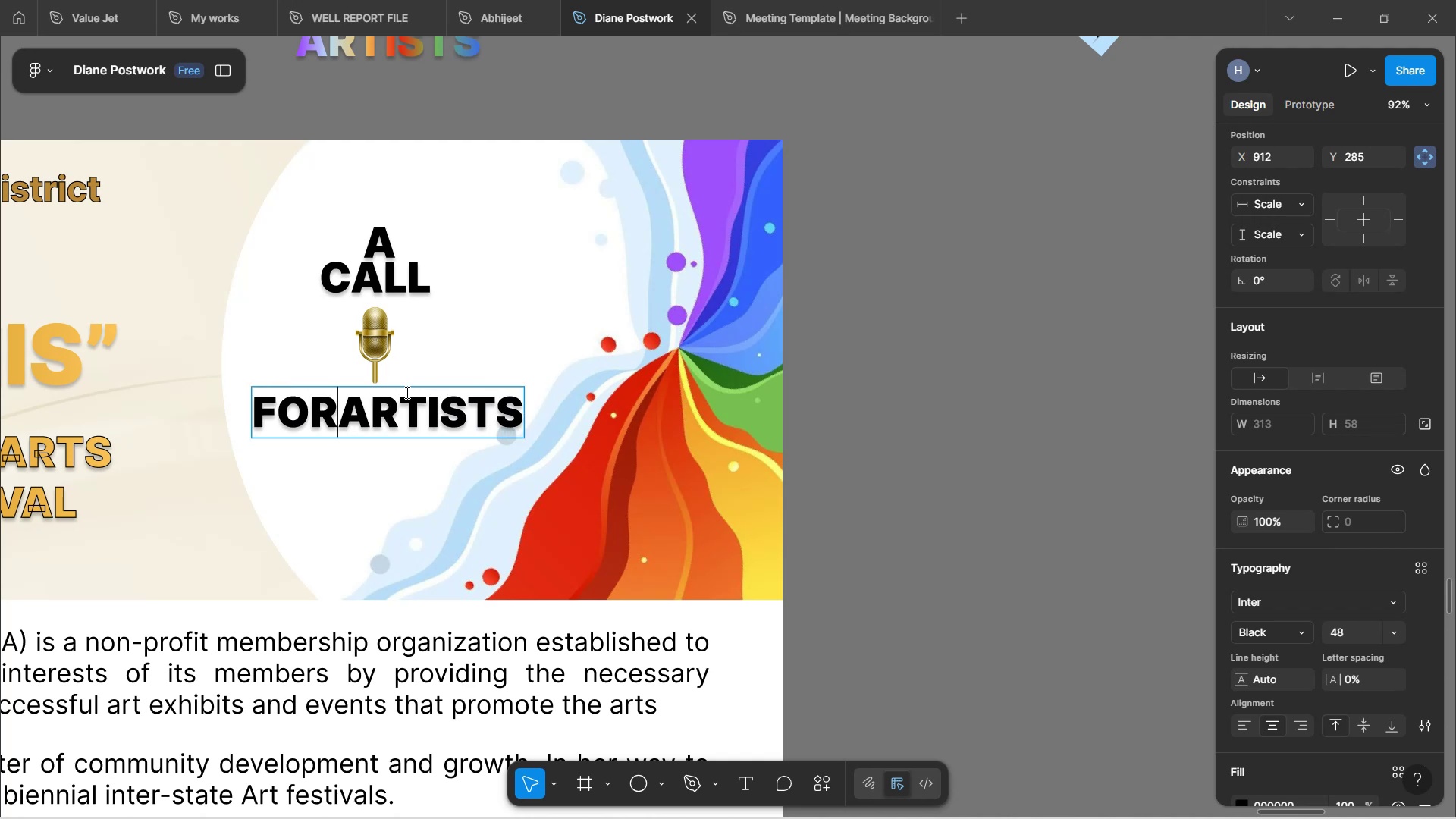 
key(Backspace)
 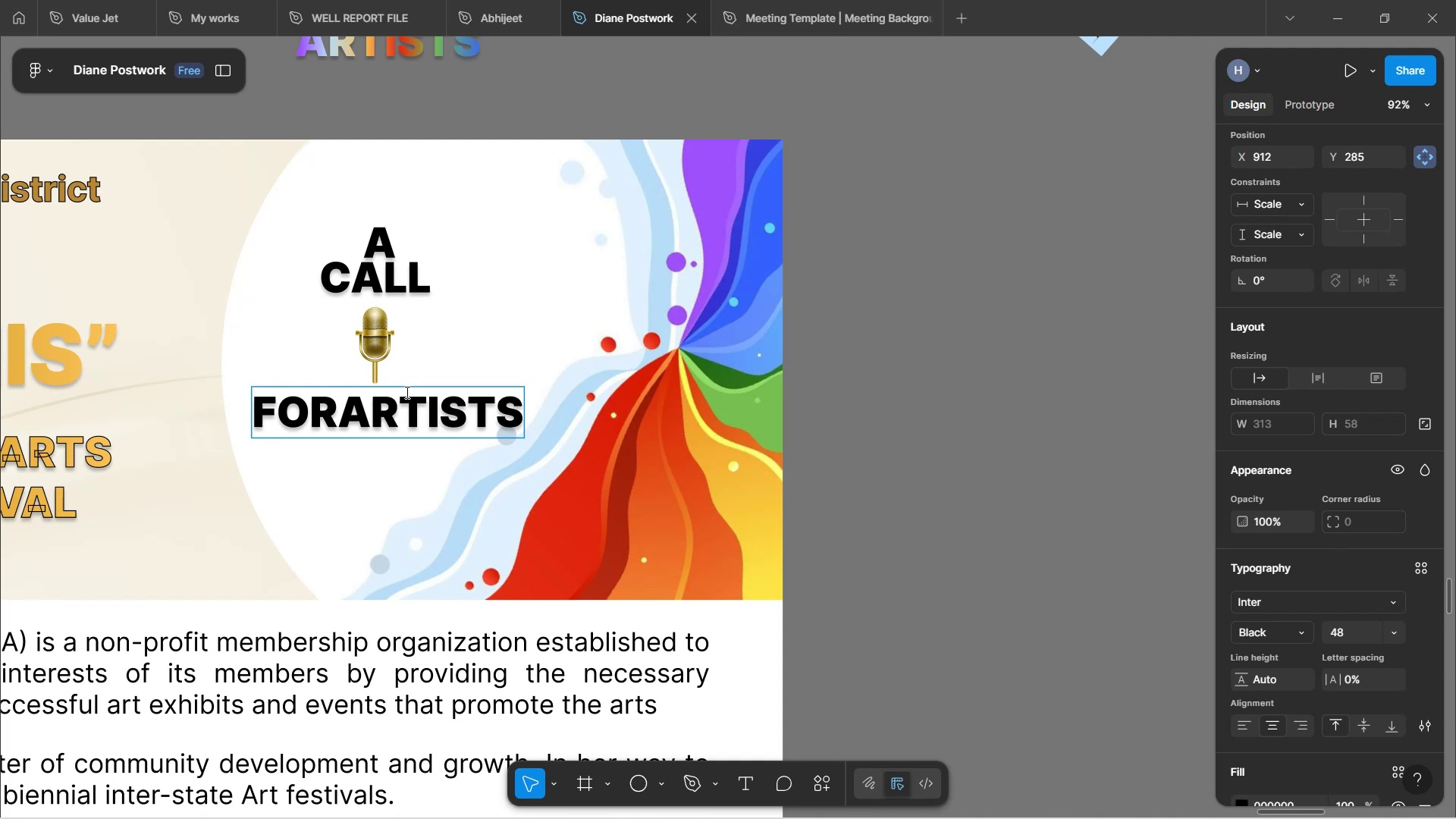 
key(Backspace)
 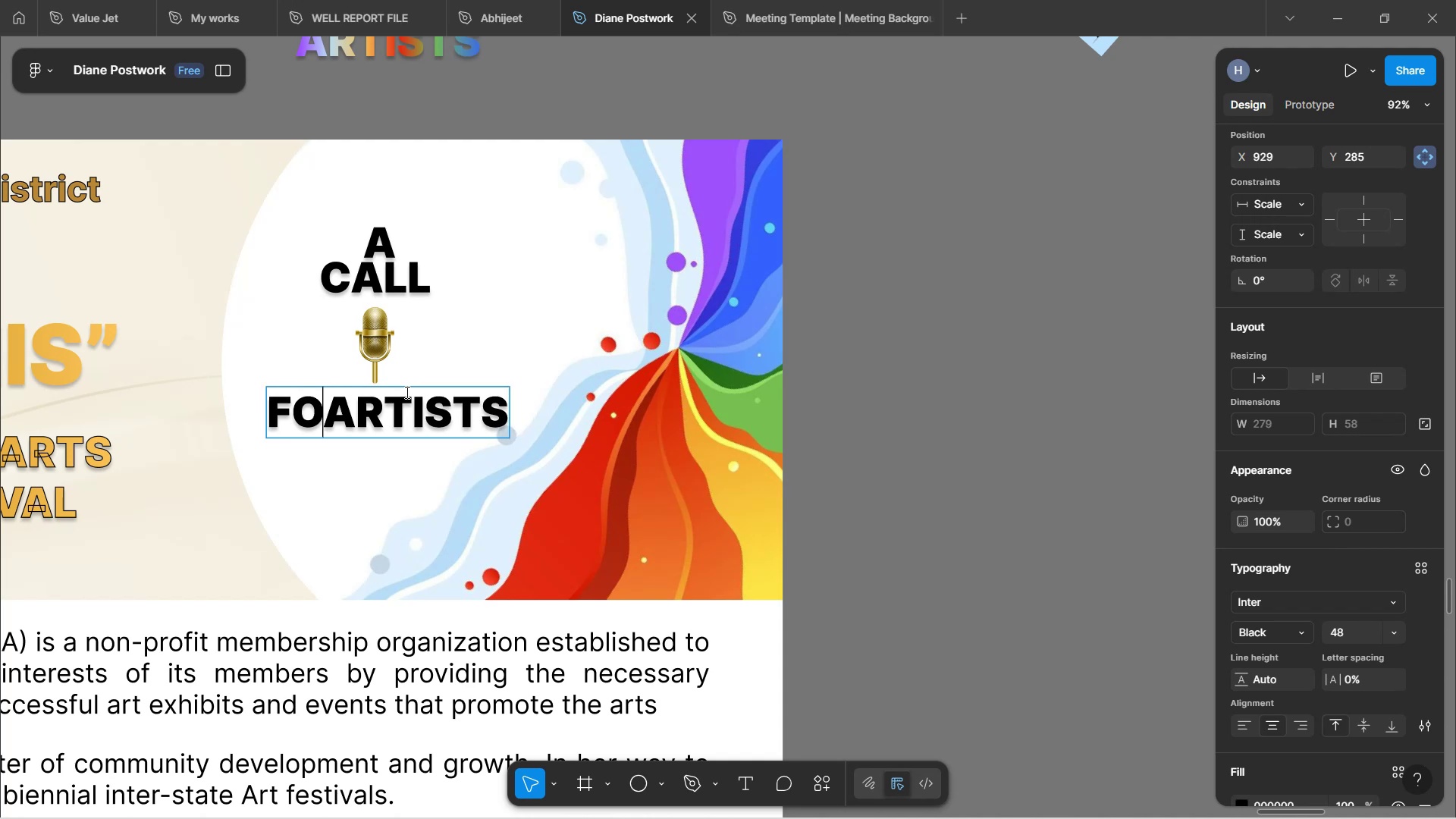 
key(Backspace)
 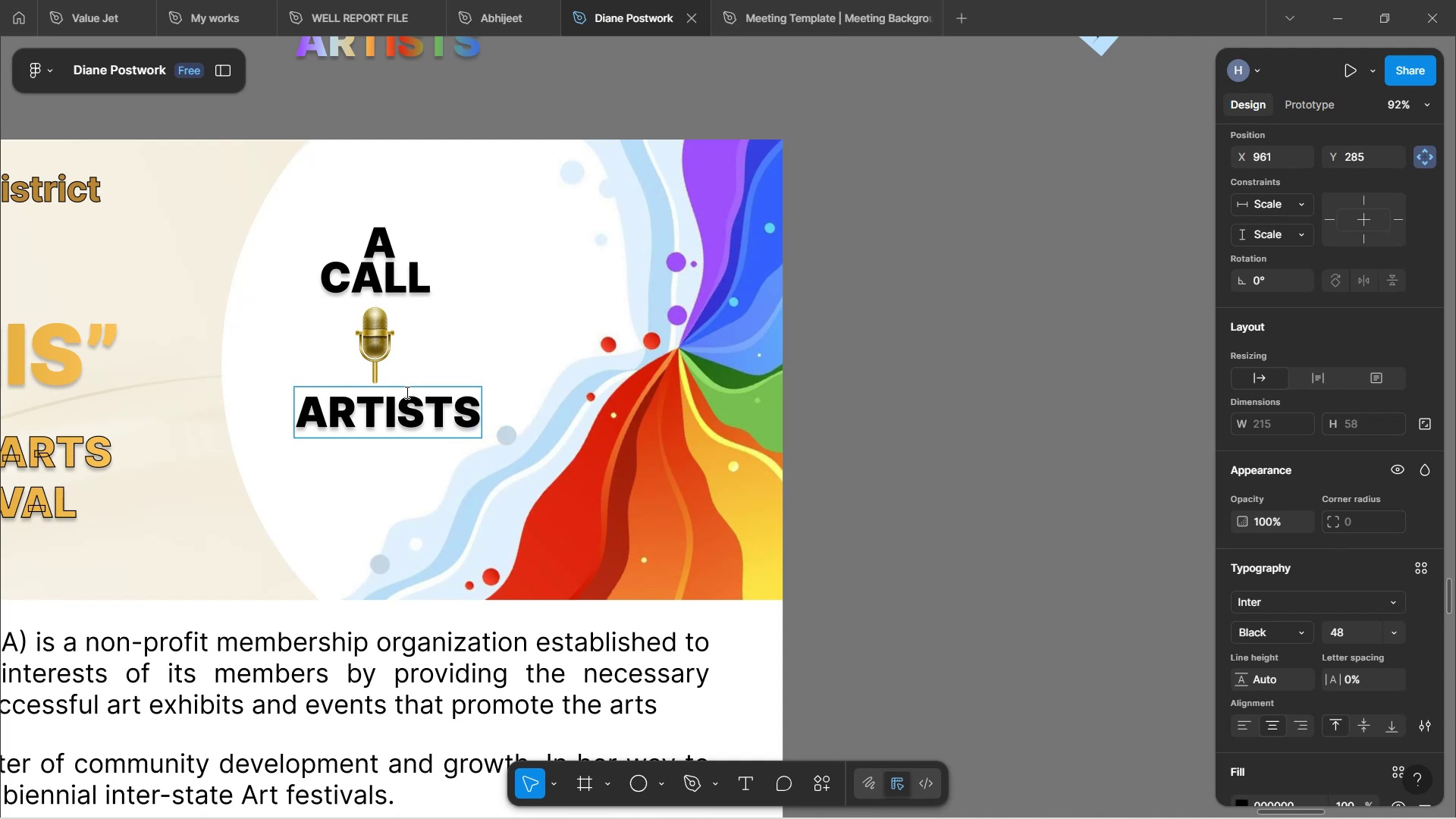 
wait(6.52)
 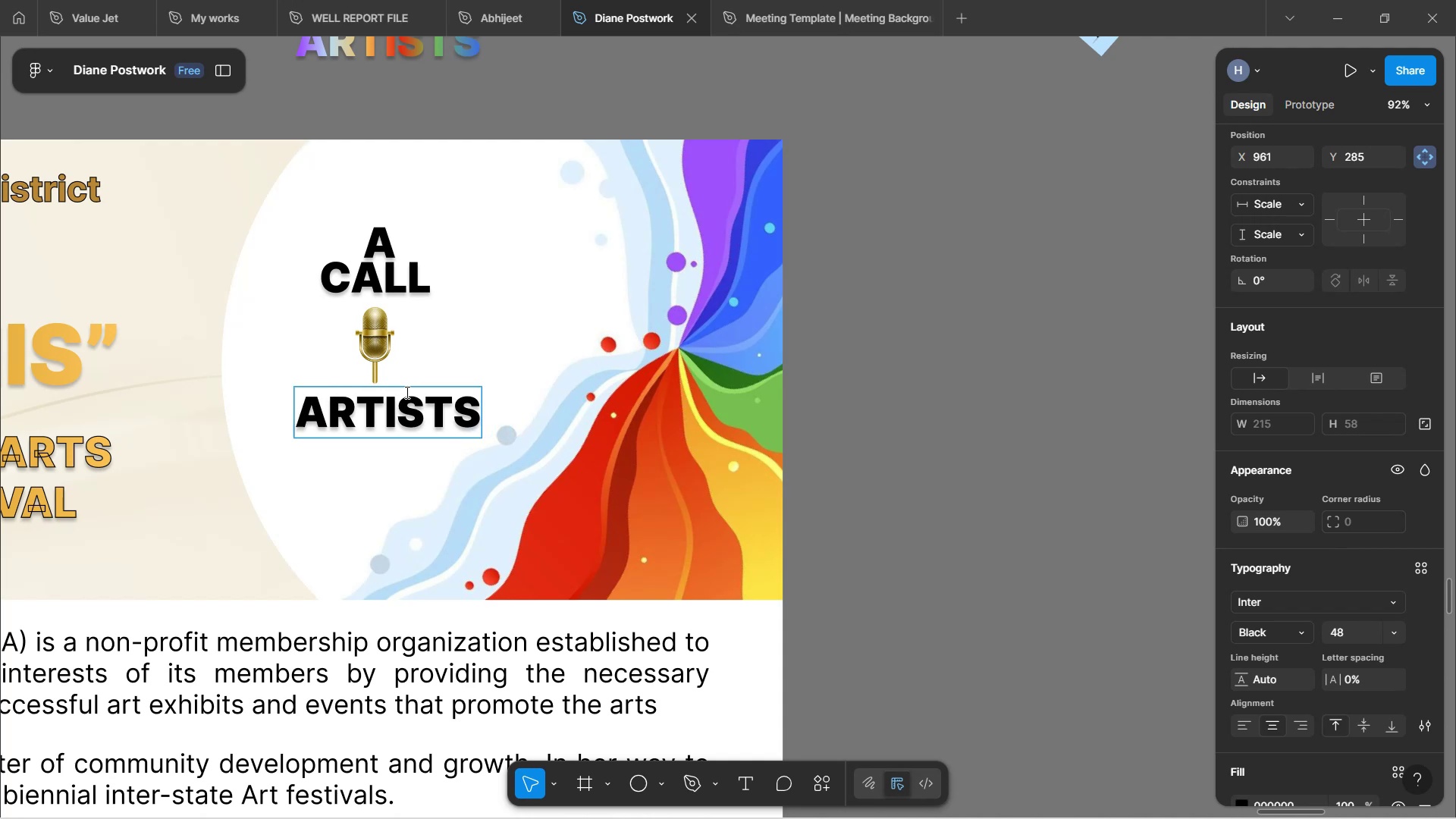 
type(FOR )
 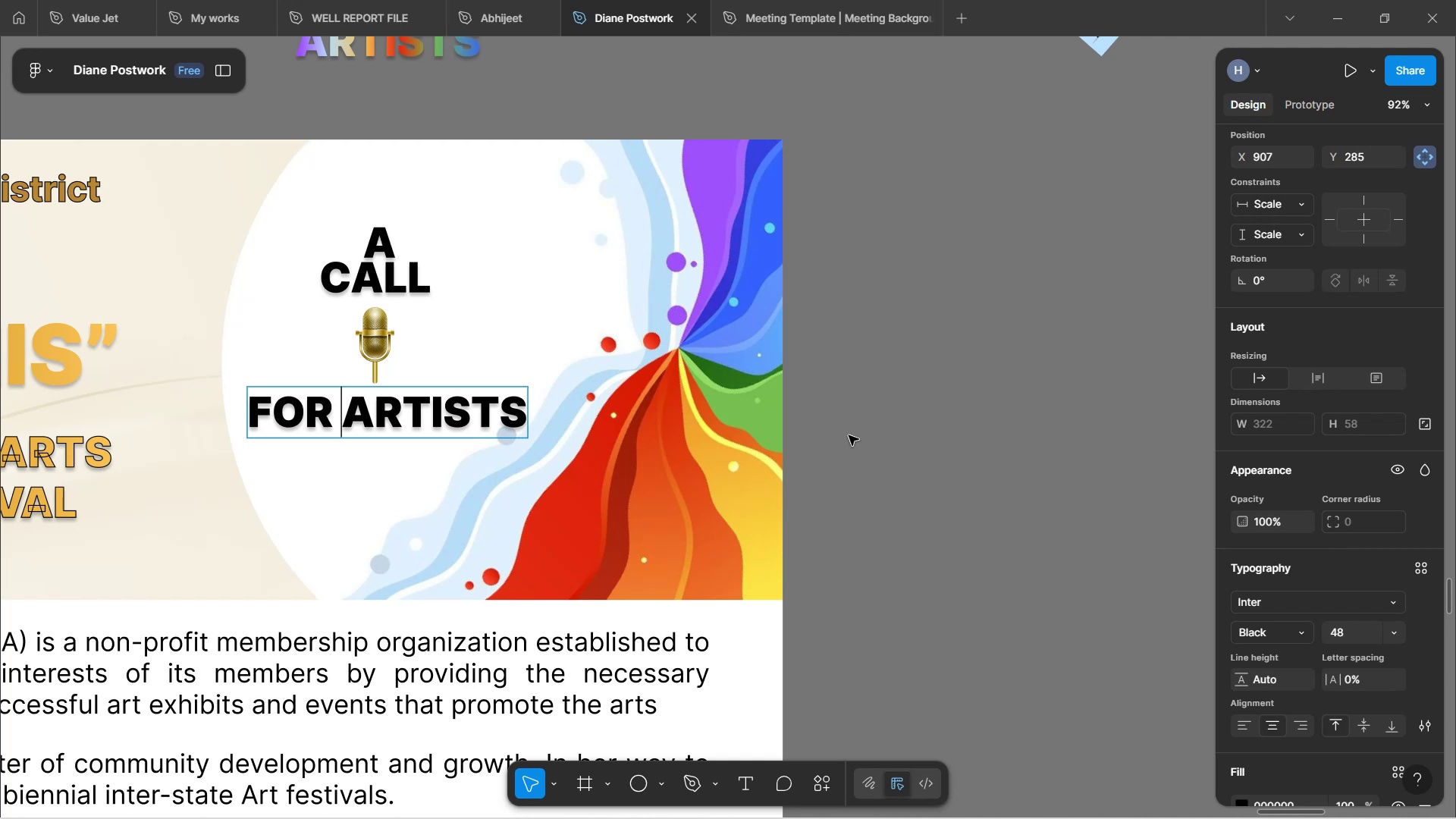 
left_click([884, 396])
 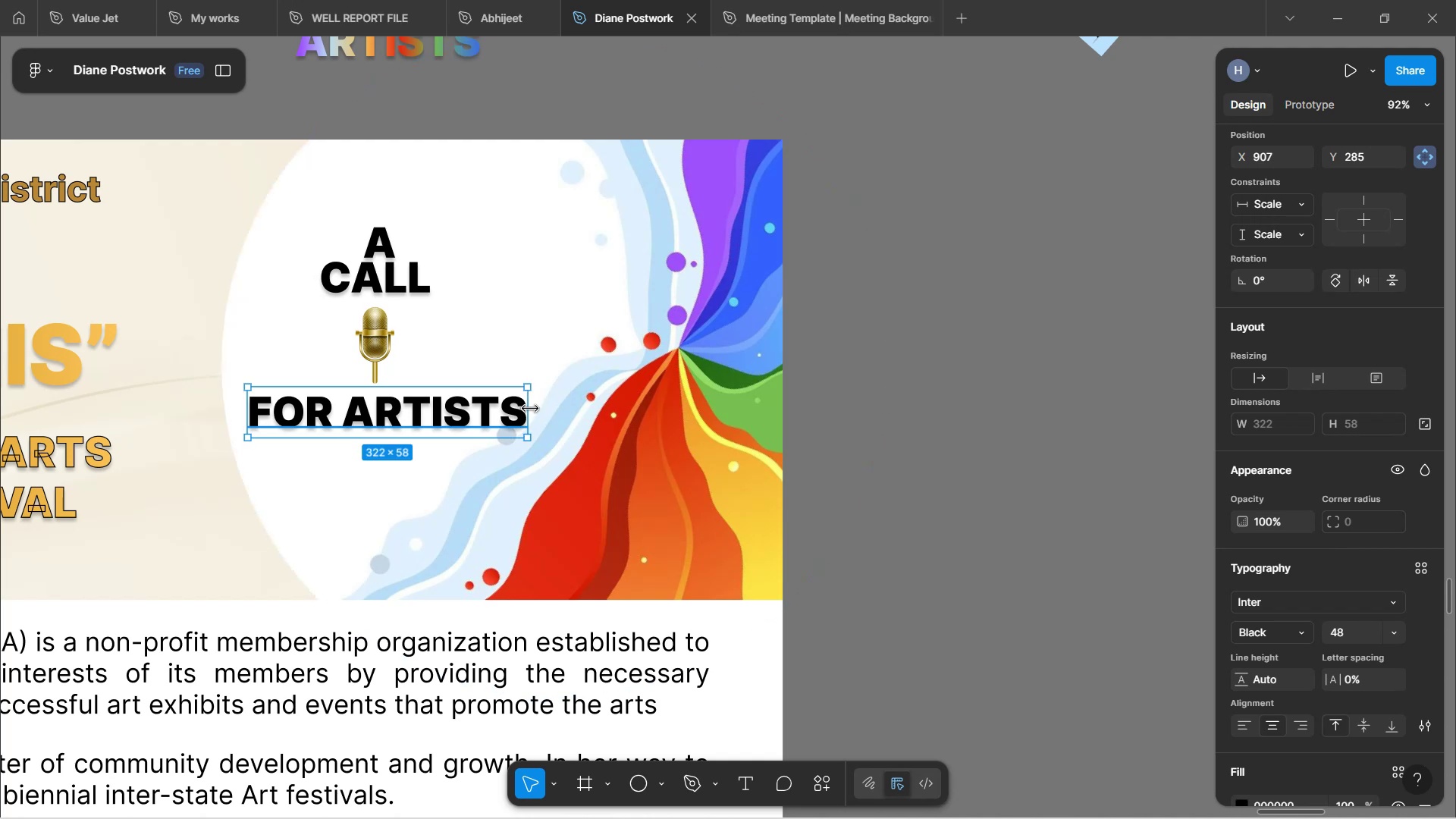 
left_click_drag(start_coordinate=[525, 410], to_coordinate=[462, 410])
 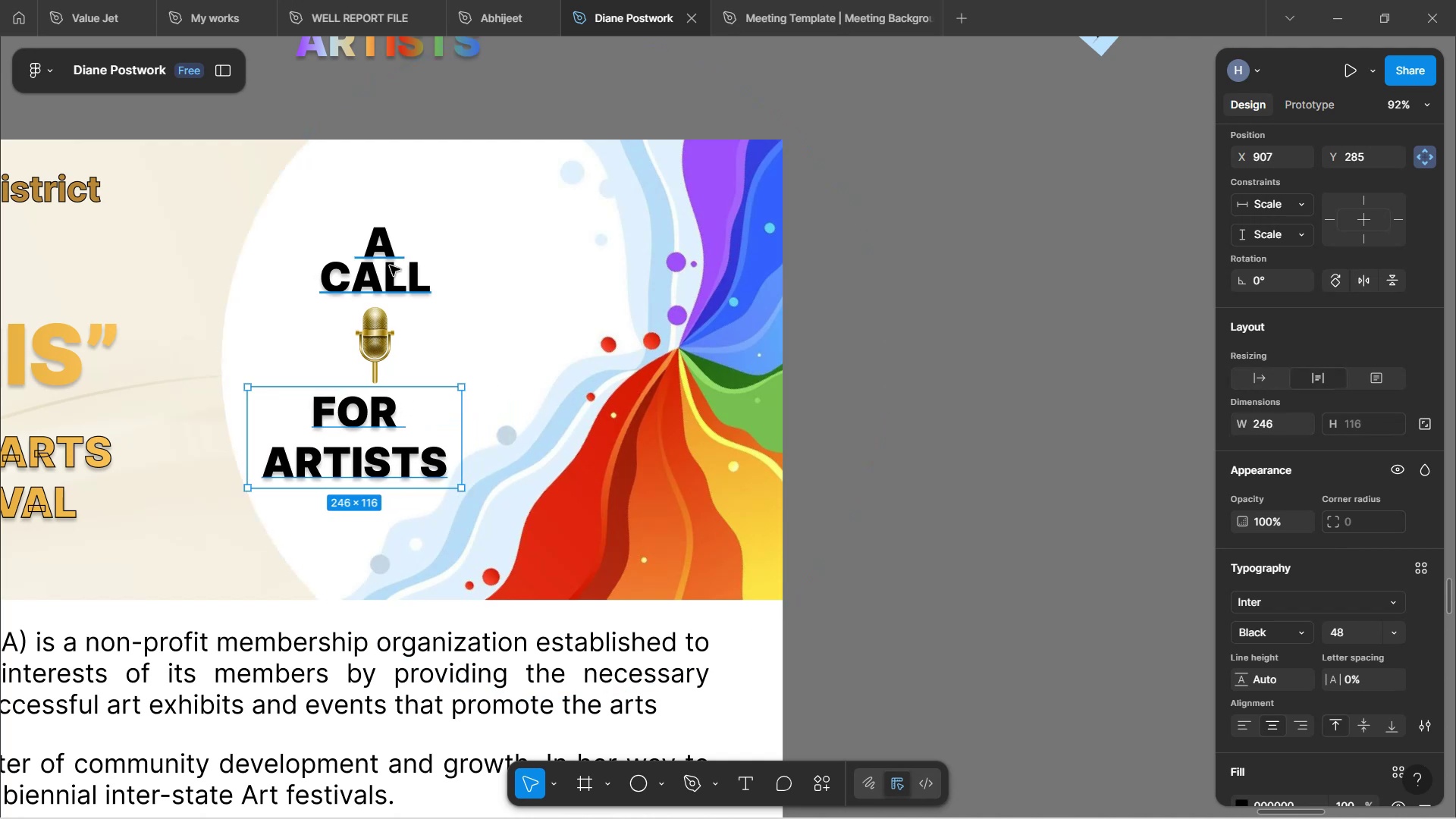 
left_click([390, 265])
 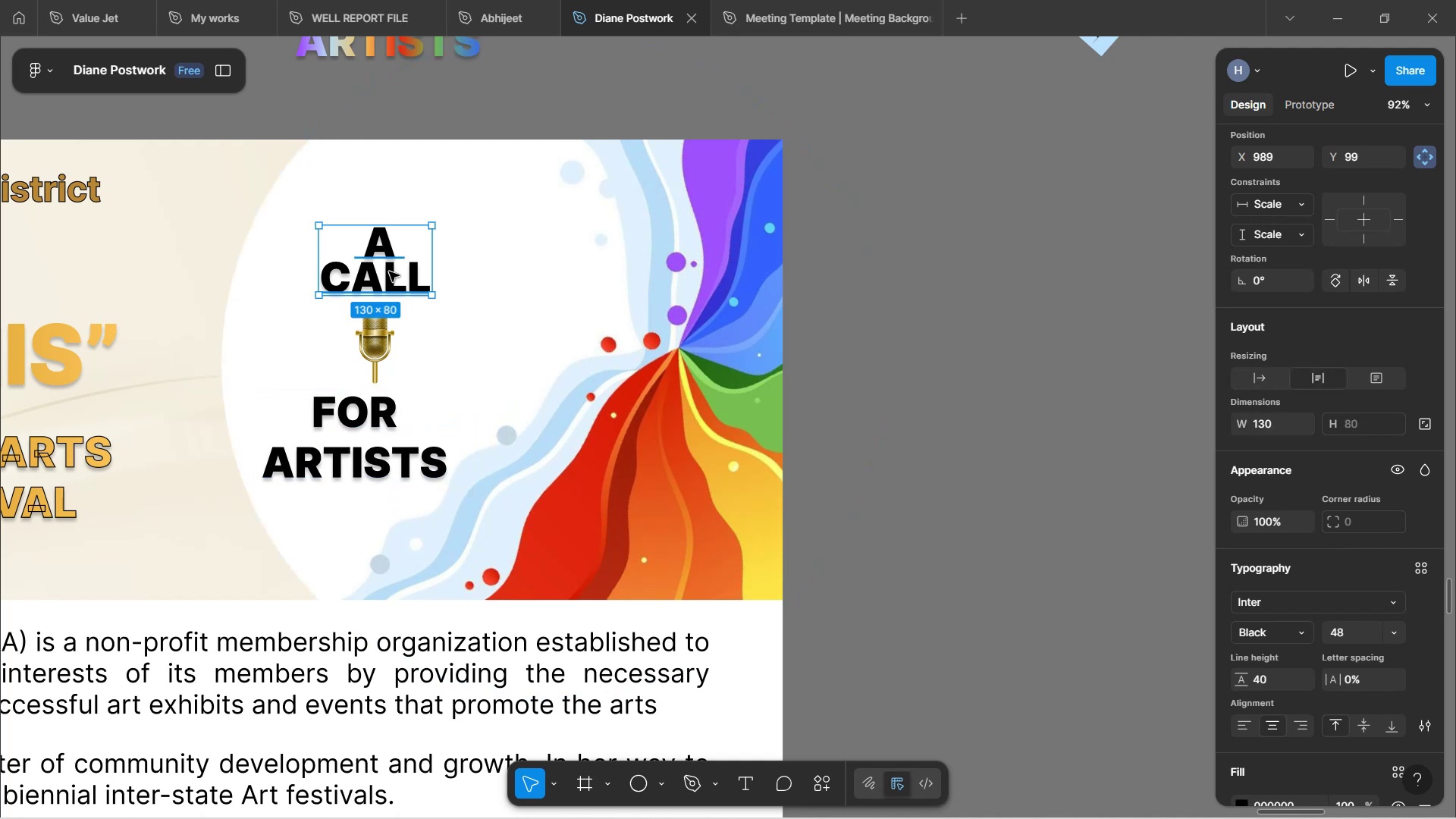 
left_click_drag(start_coordinate=[384, 268], to_coordinate=[409, 239])
 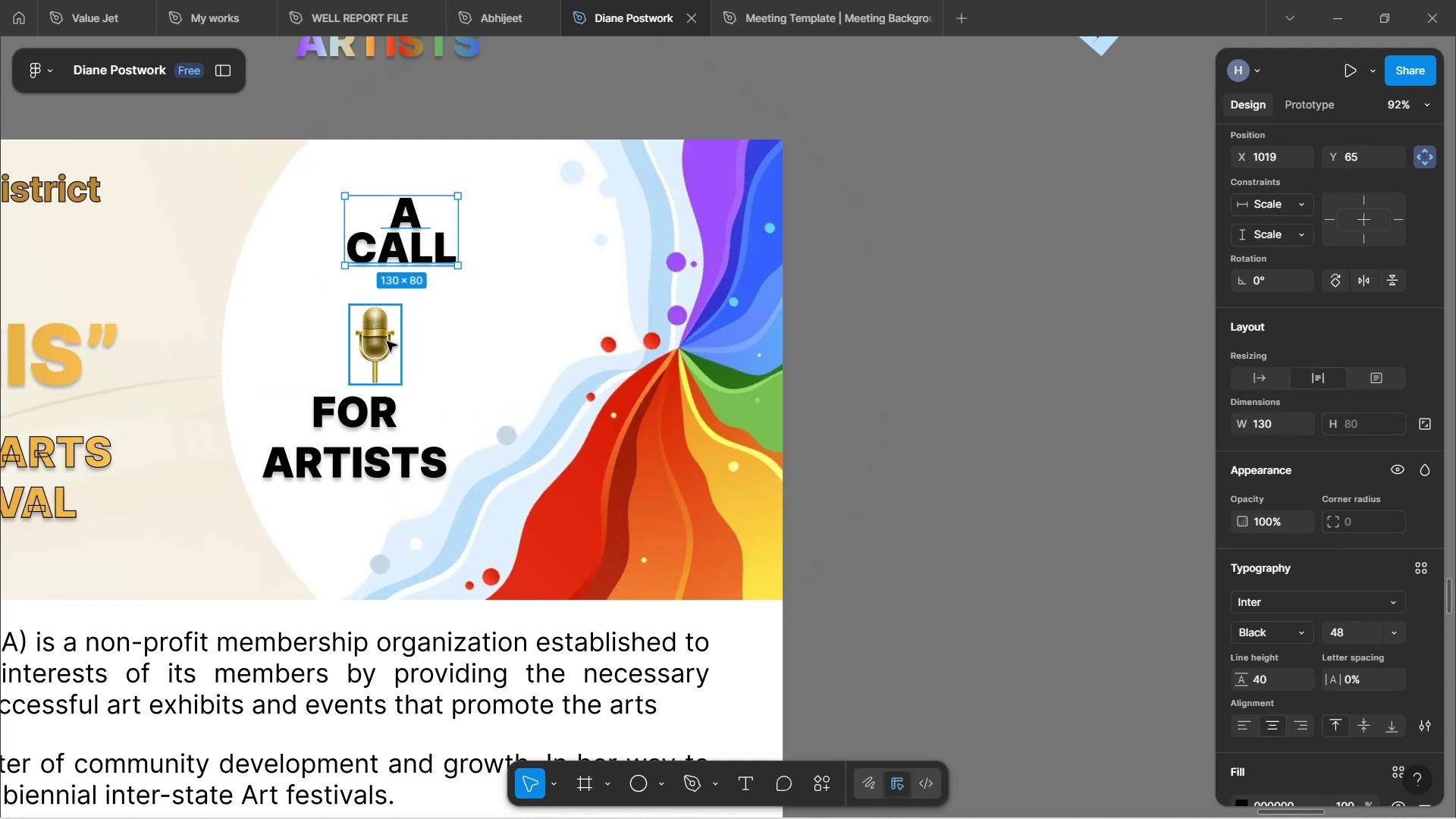 
left_click([386, 344])
 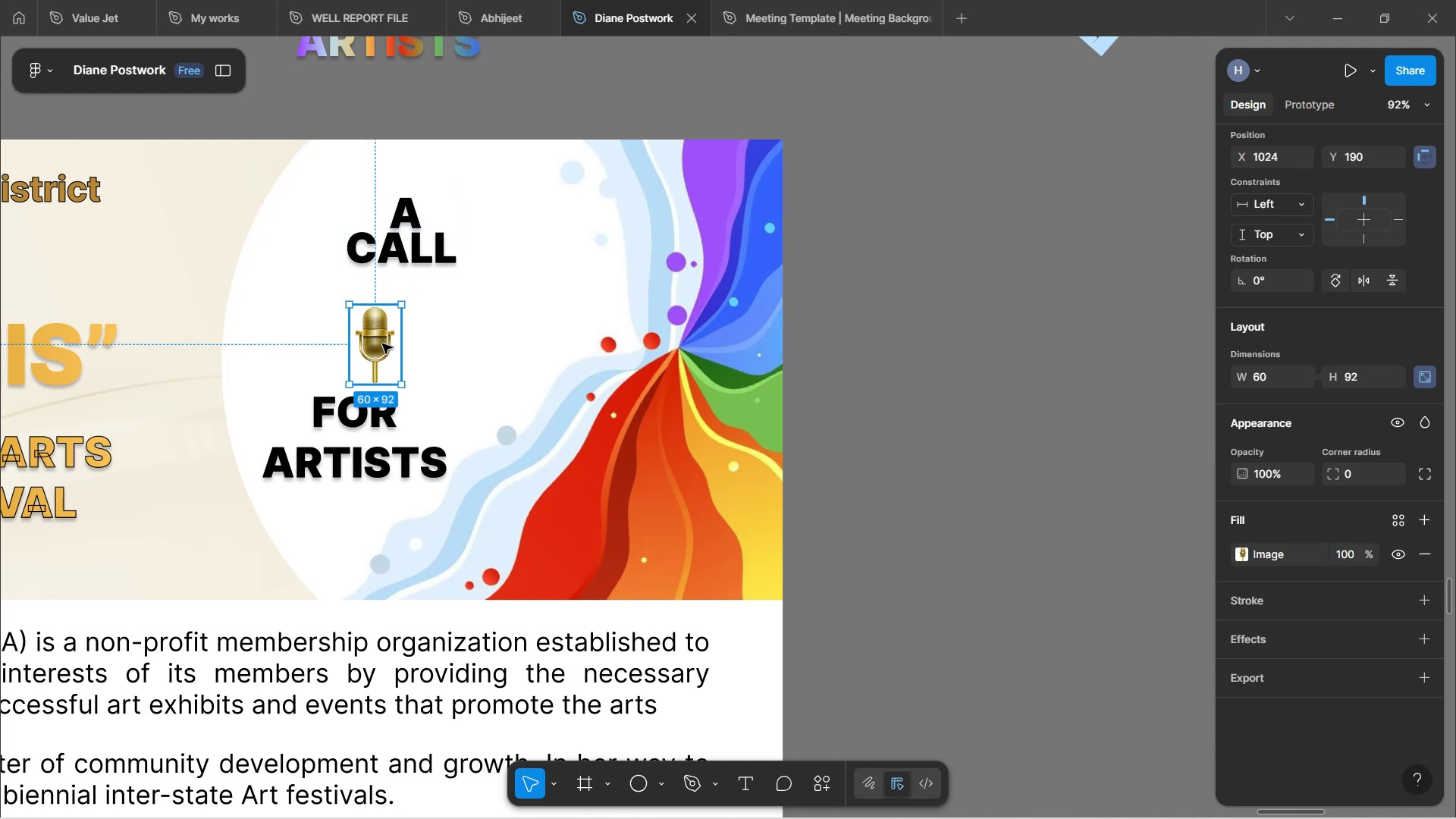 
left_click_drag(start_coordinate=[382, 344], to_coordinate=[408, 317])
 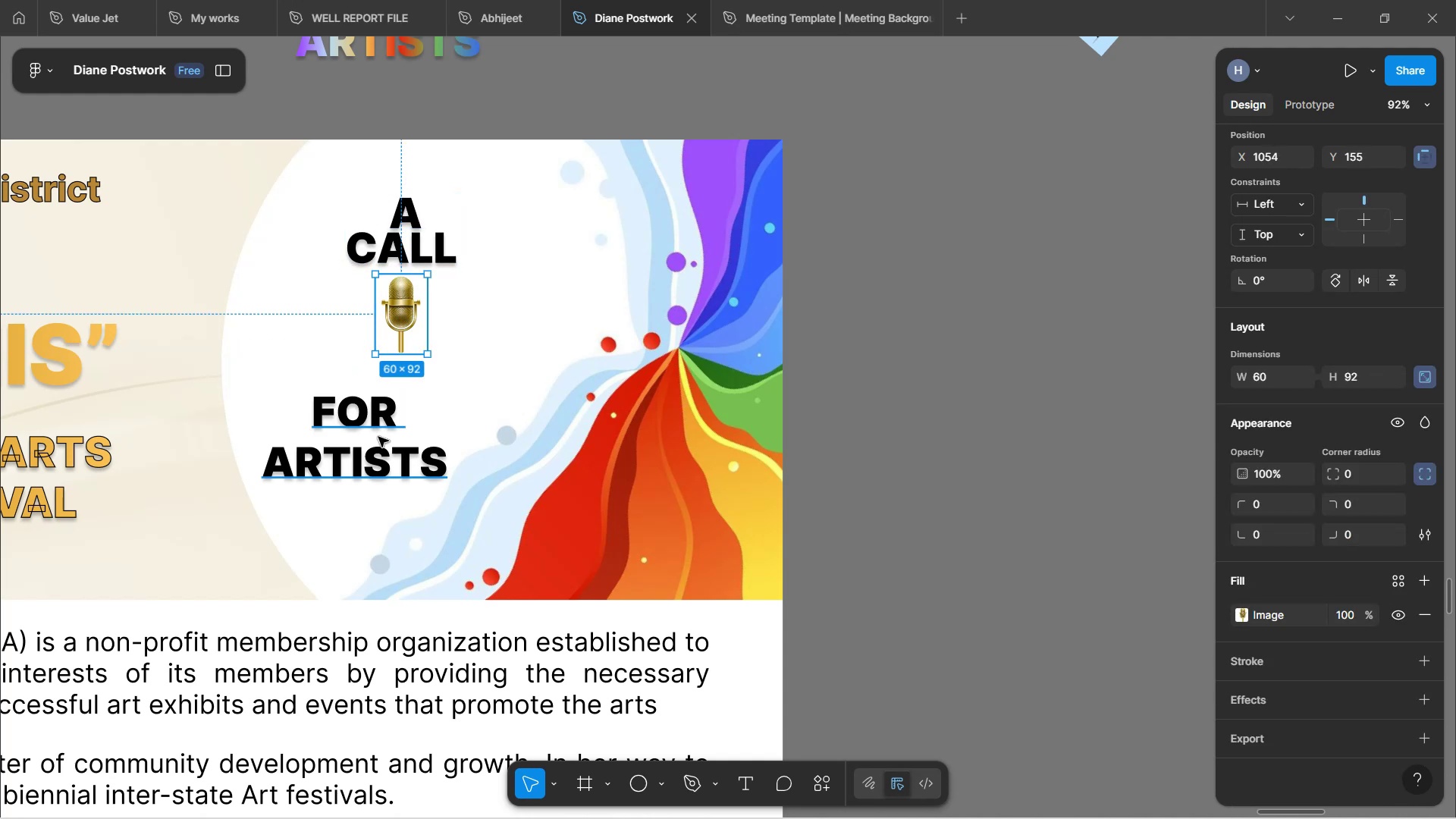 
left_click_drag(start_coordinate=[378, 439], to_coordinate=[422, 410])
 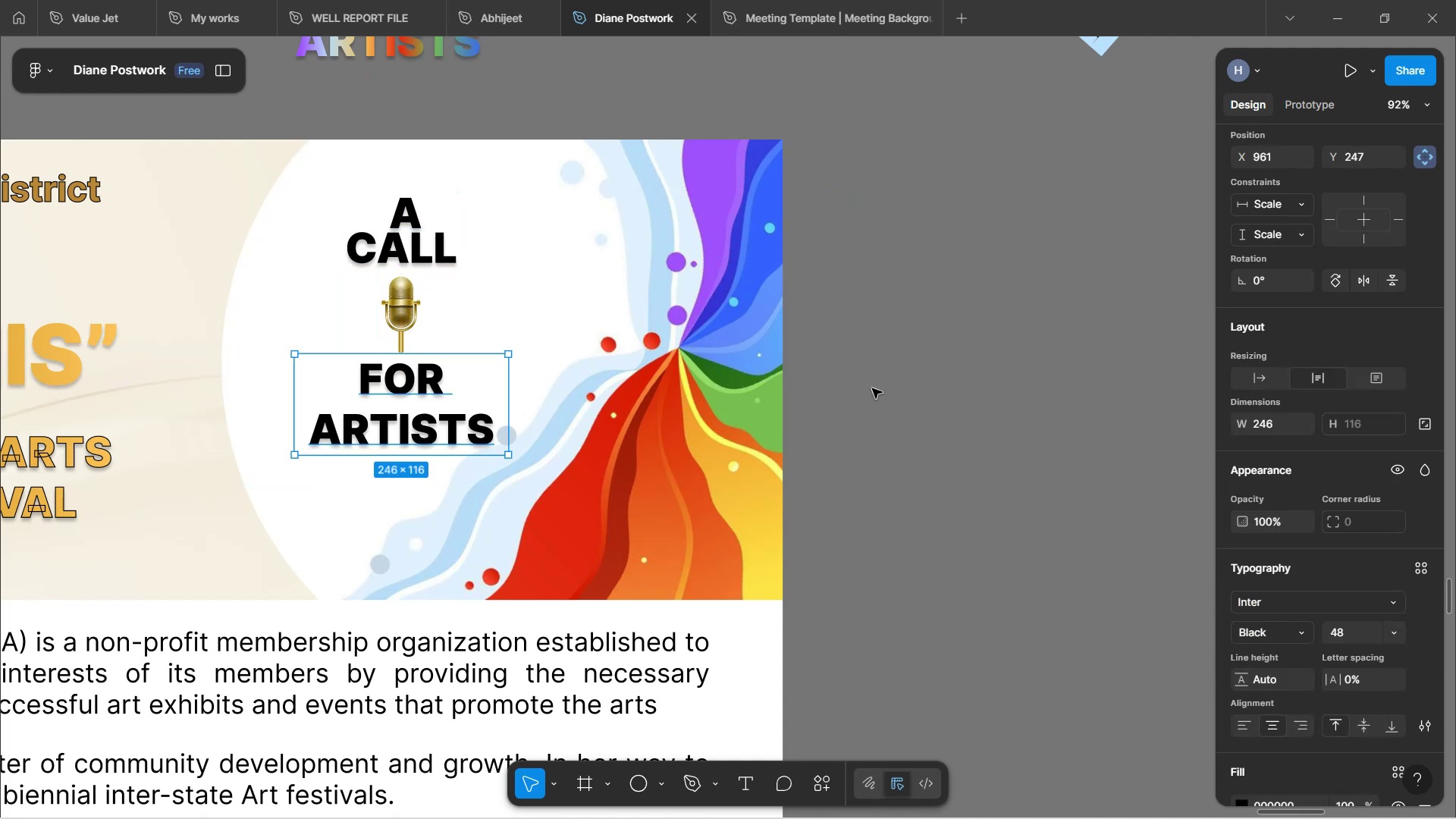 
left_click([906, 419])
 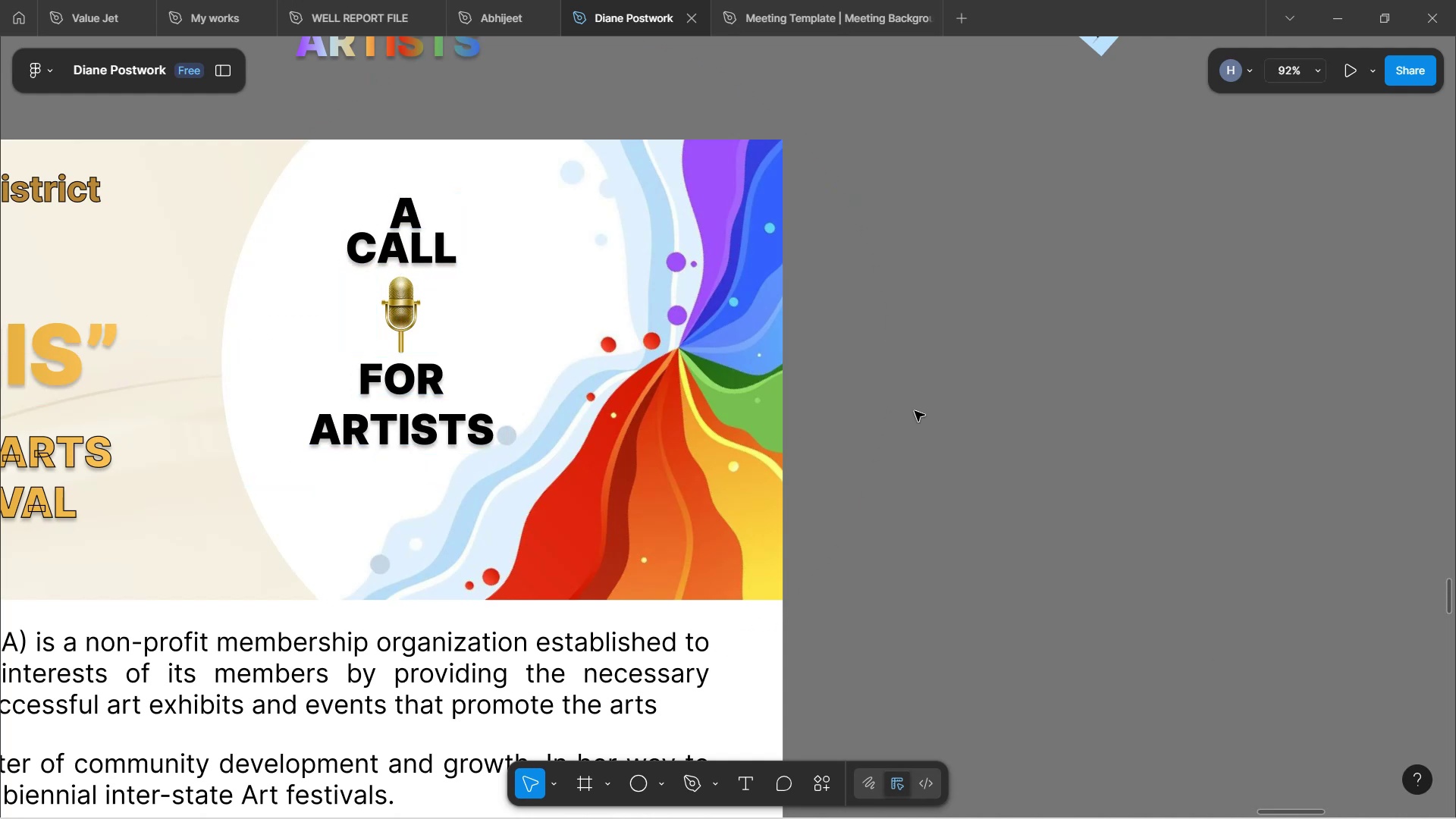 
hold_key(key=ControlLeft, duration=1.57)
scroll: coordinate [937, 366], scroll_direction: down, amount: 10.0
 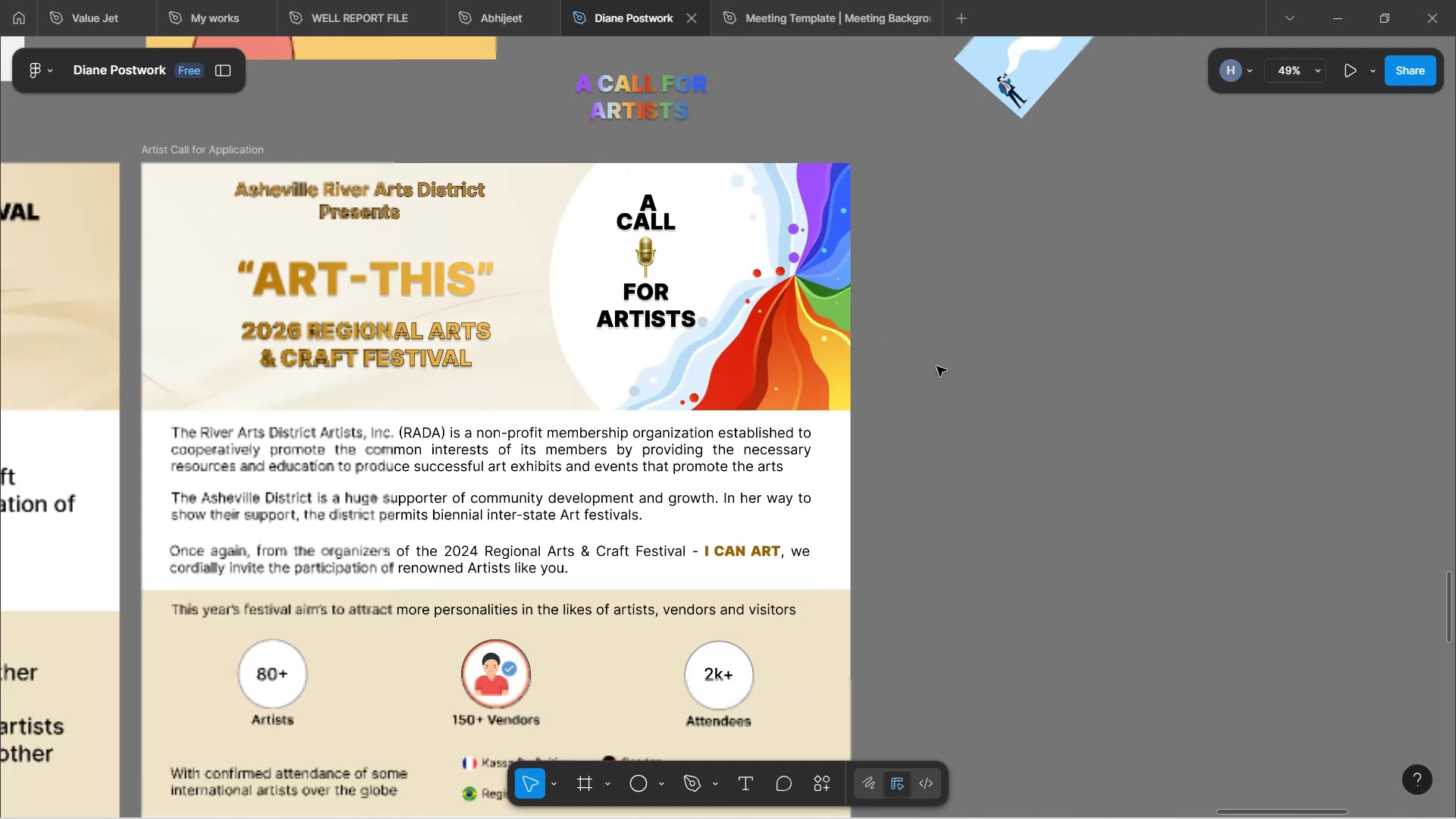 
hold_key(key=ControlLeft, duration=0.39)
 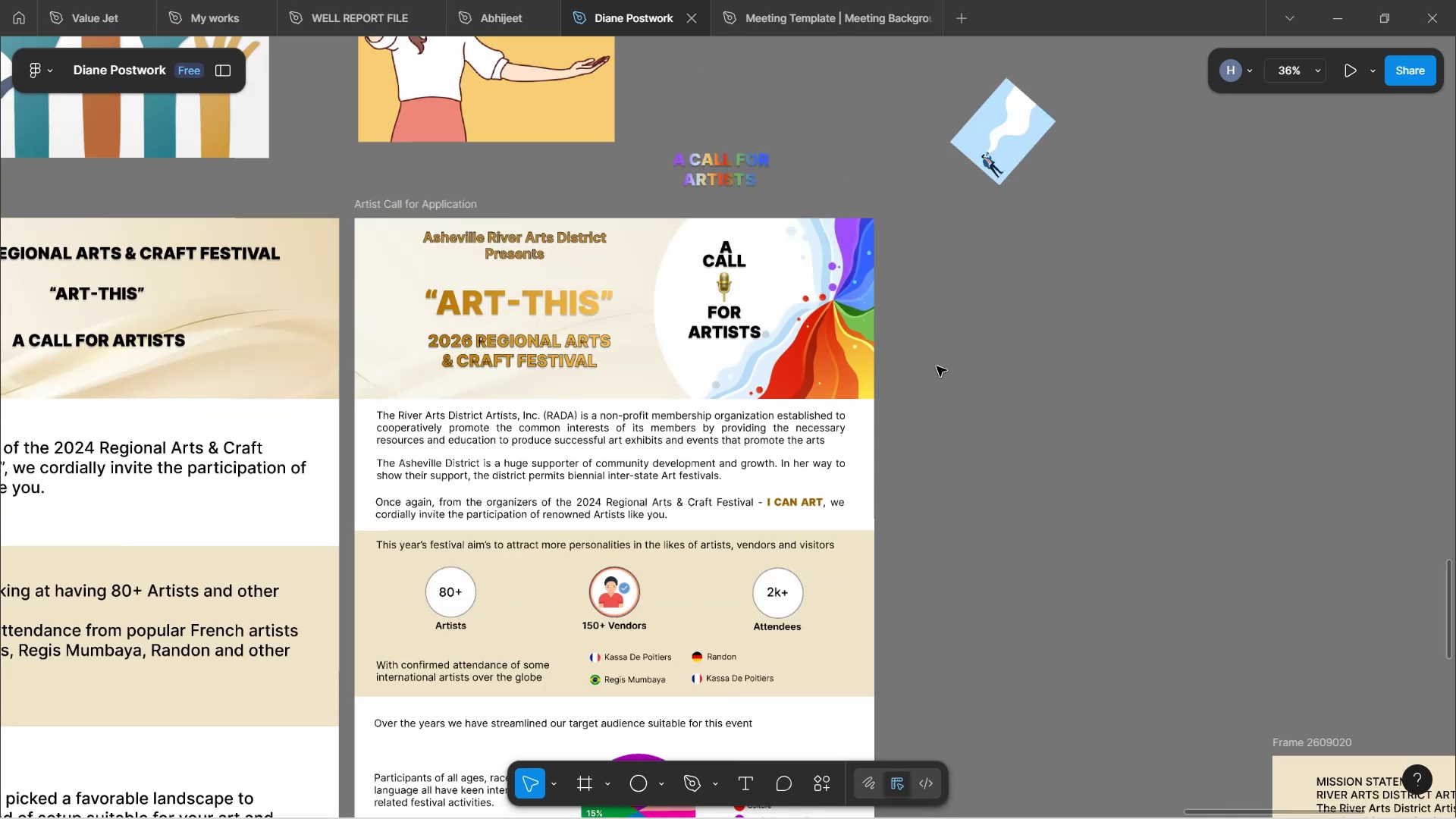 
hold_key(key=ControlLeft, duration=14.88)
double_click([730, 260])
 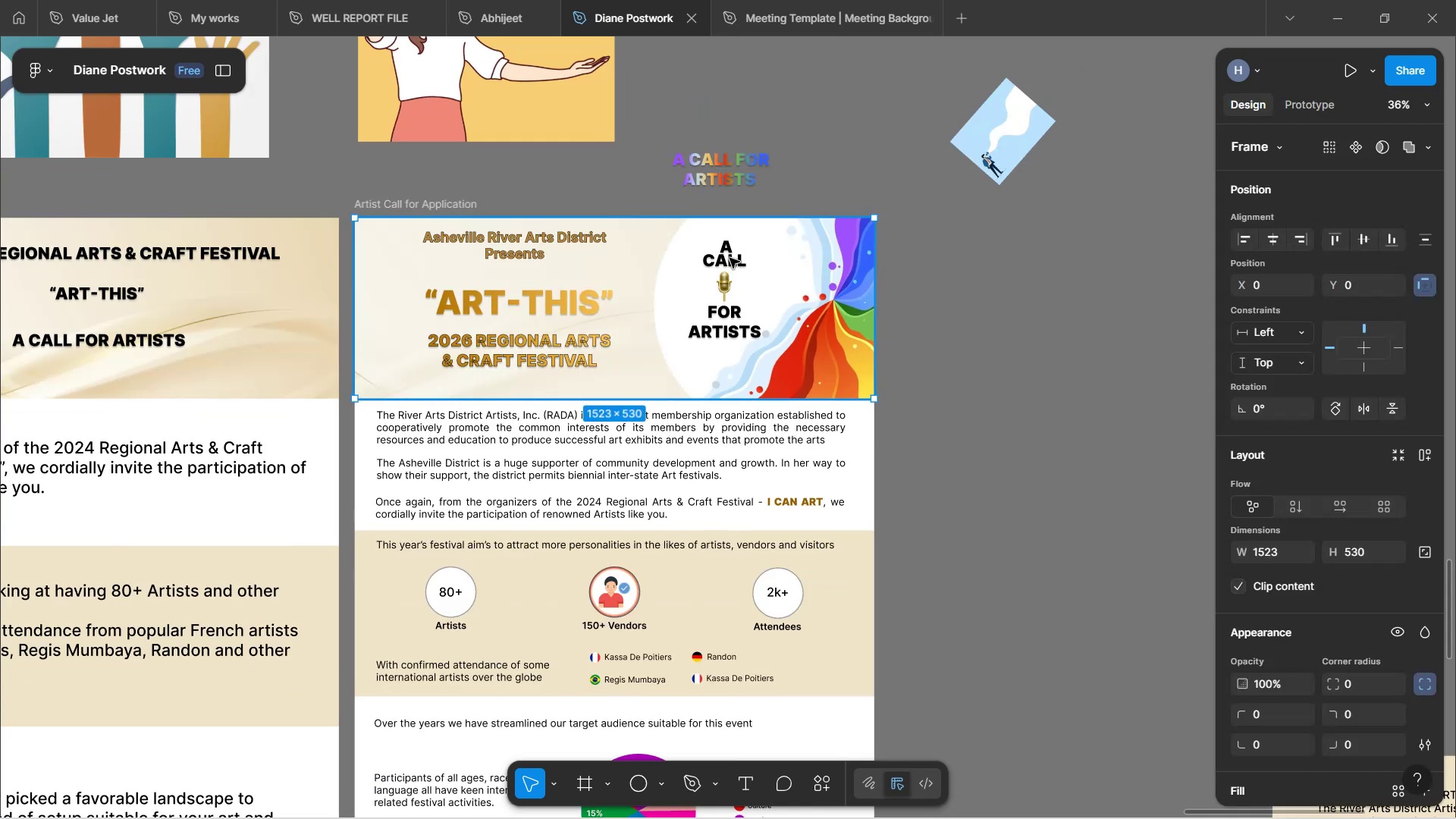 
double_click([733, 251])
 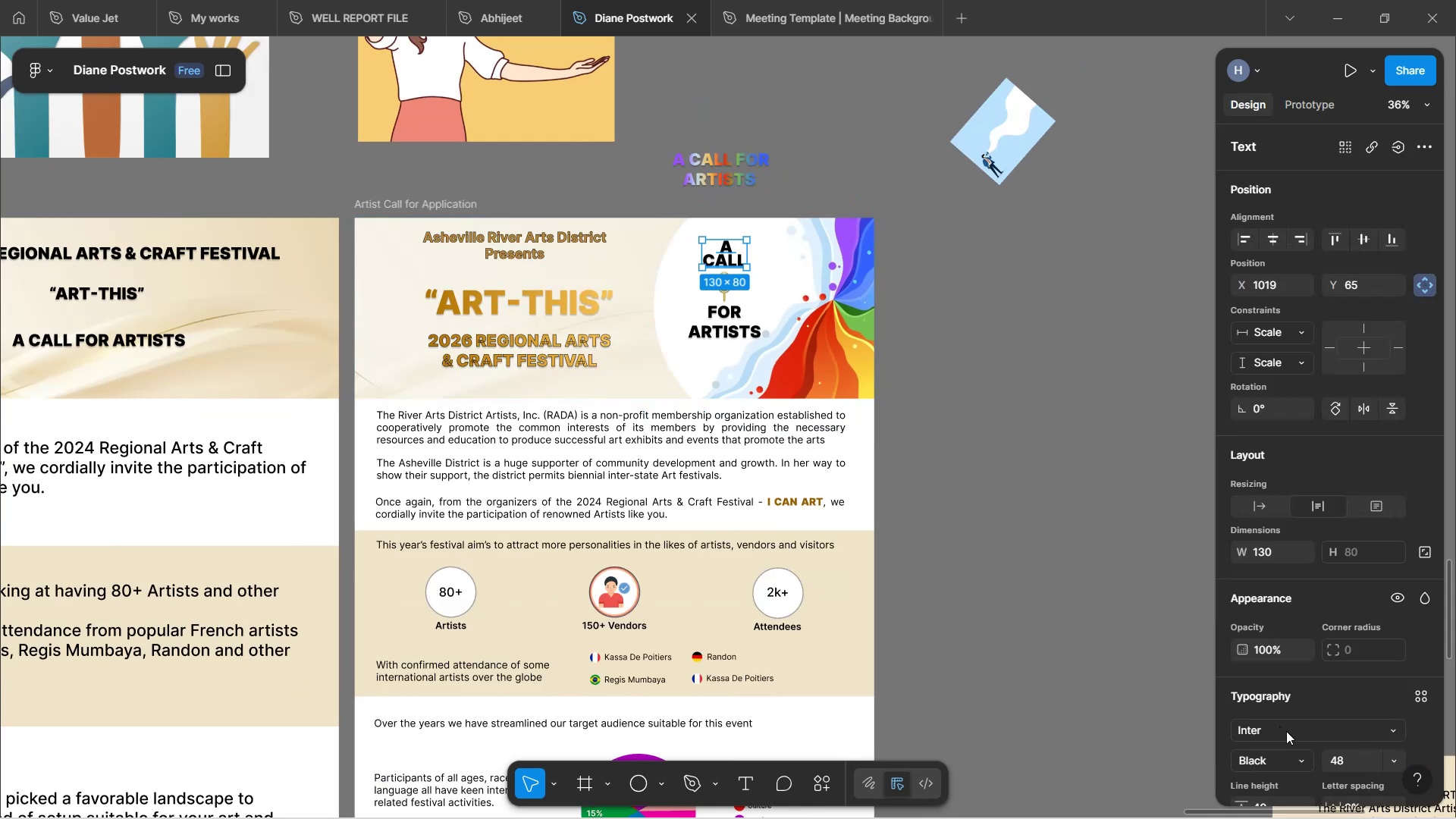 
scroll: coordinate [1342, 622], scroll_direction: down, amount: 6.0
 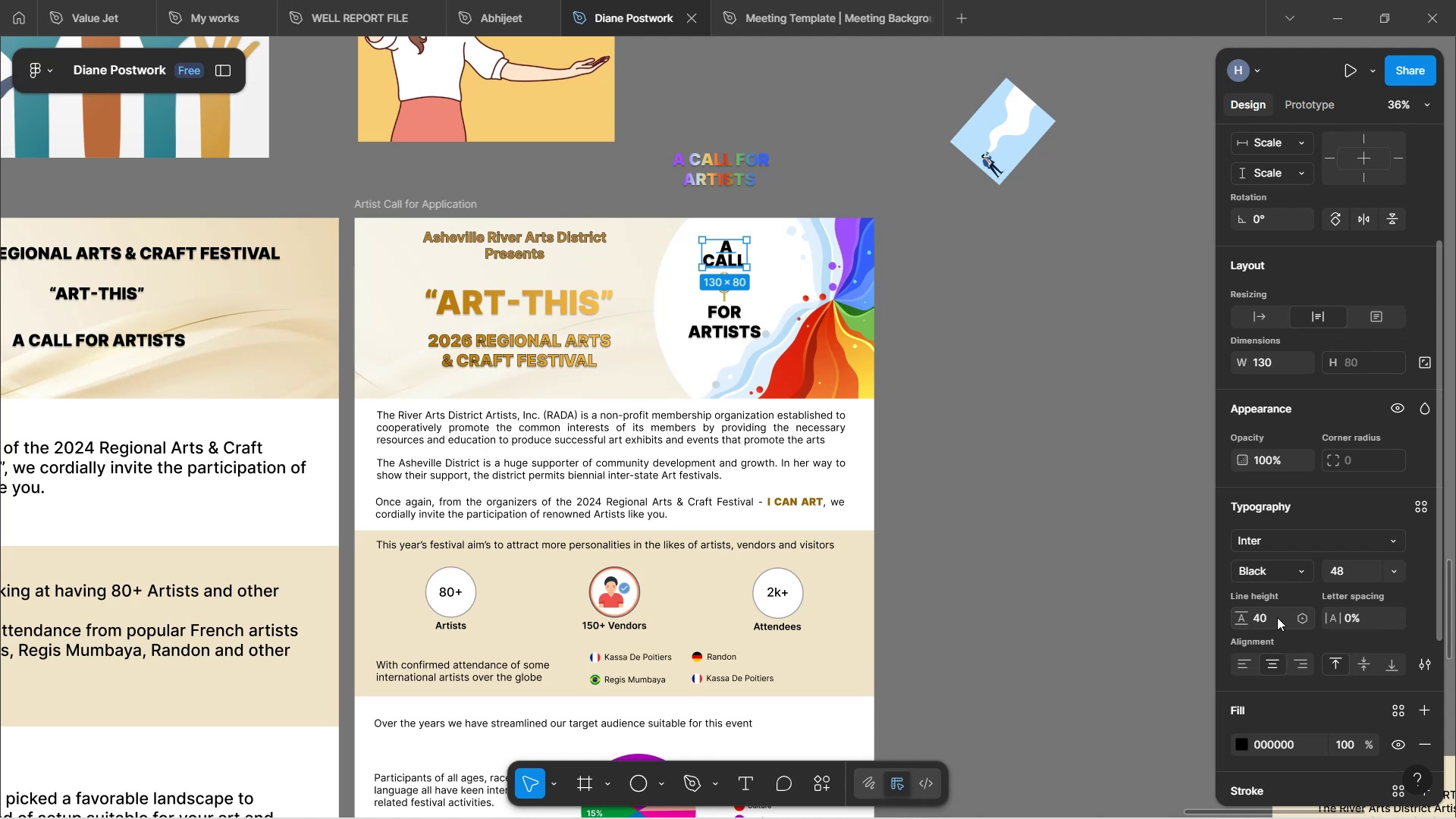 
left_click([1278, 611])
 